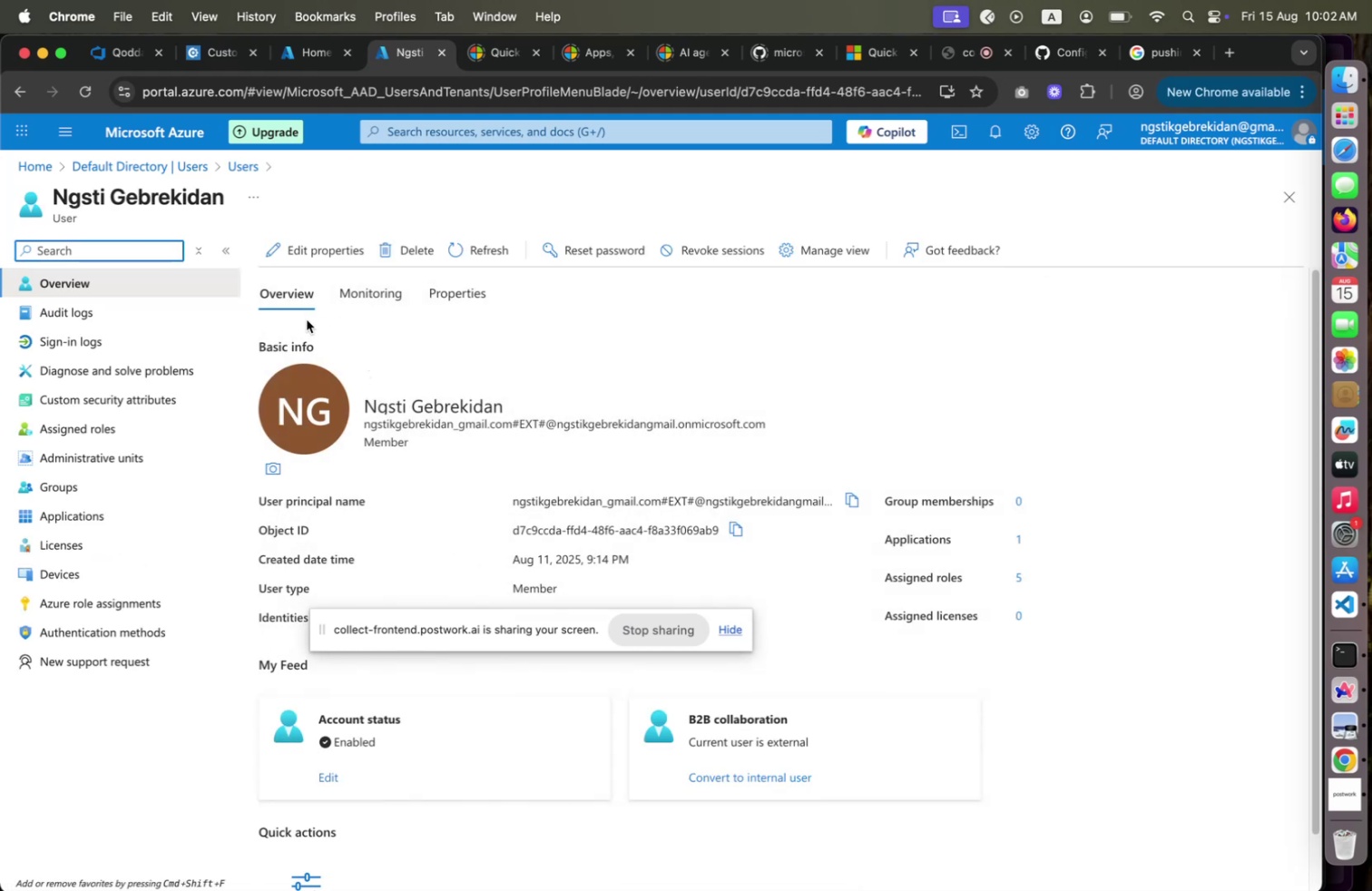 
left_click([1348, 681])
 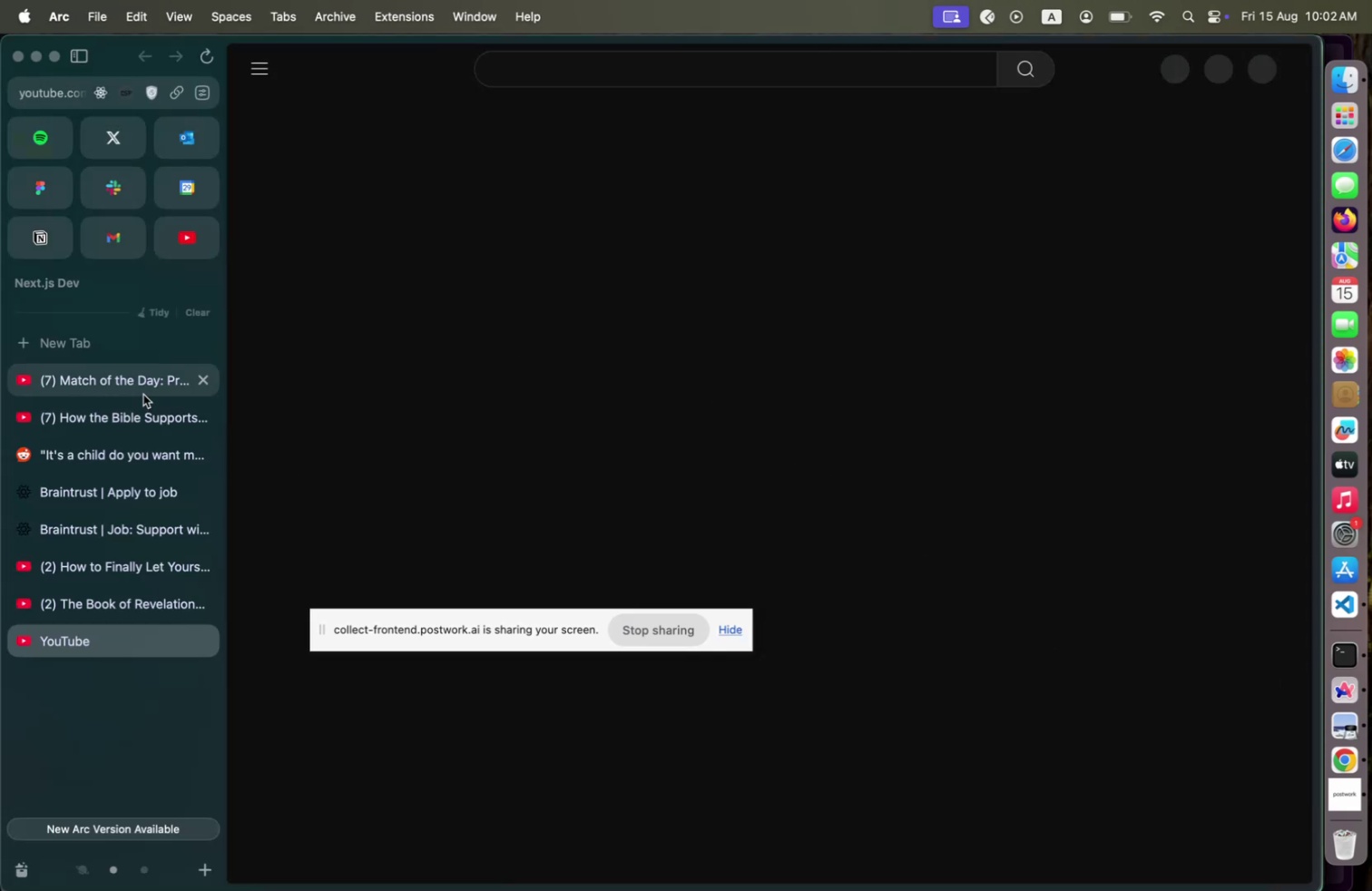 
mouse_move([115, 865])
 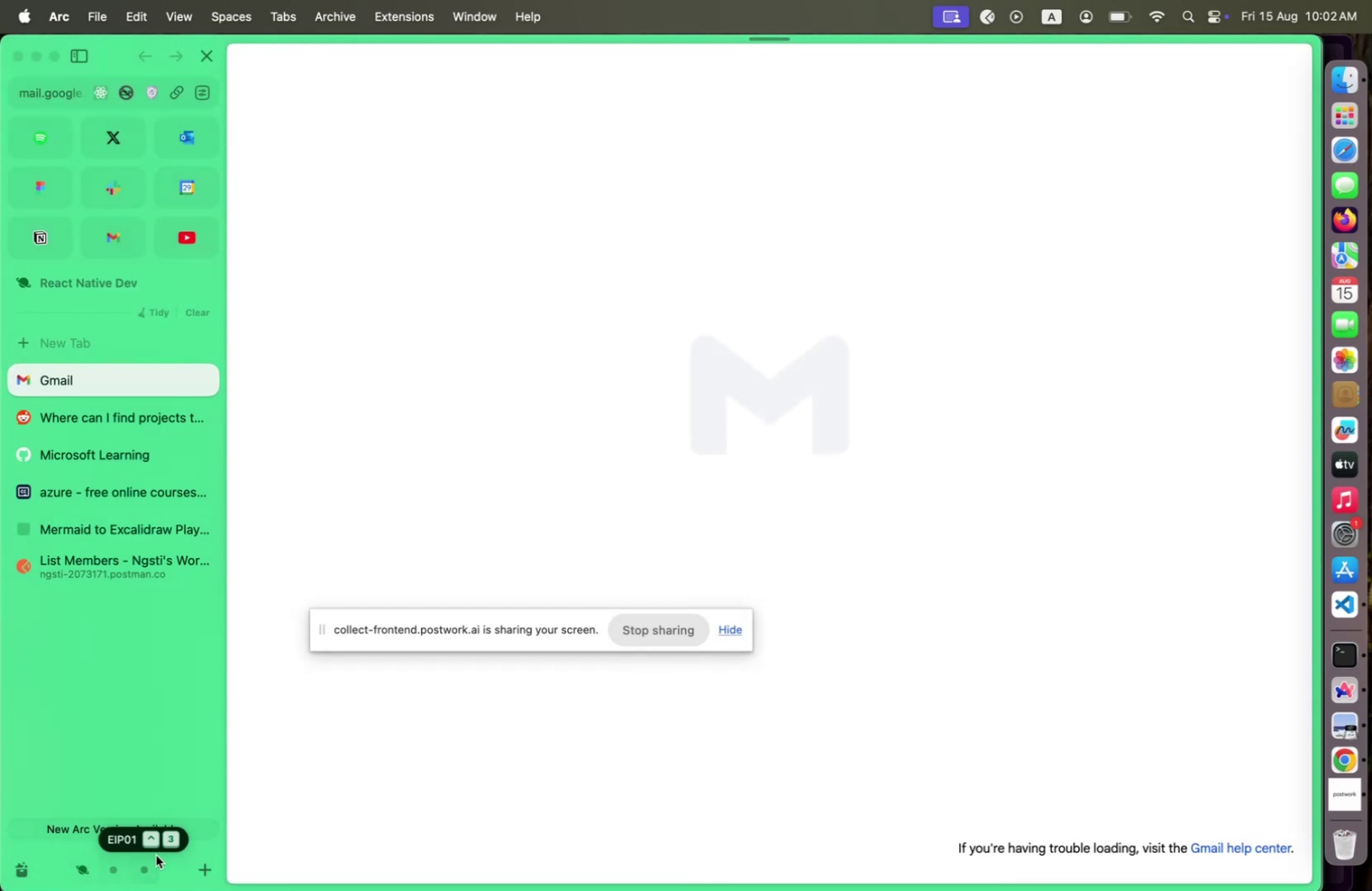 
left_click([146, 865])
 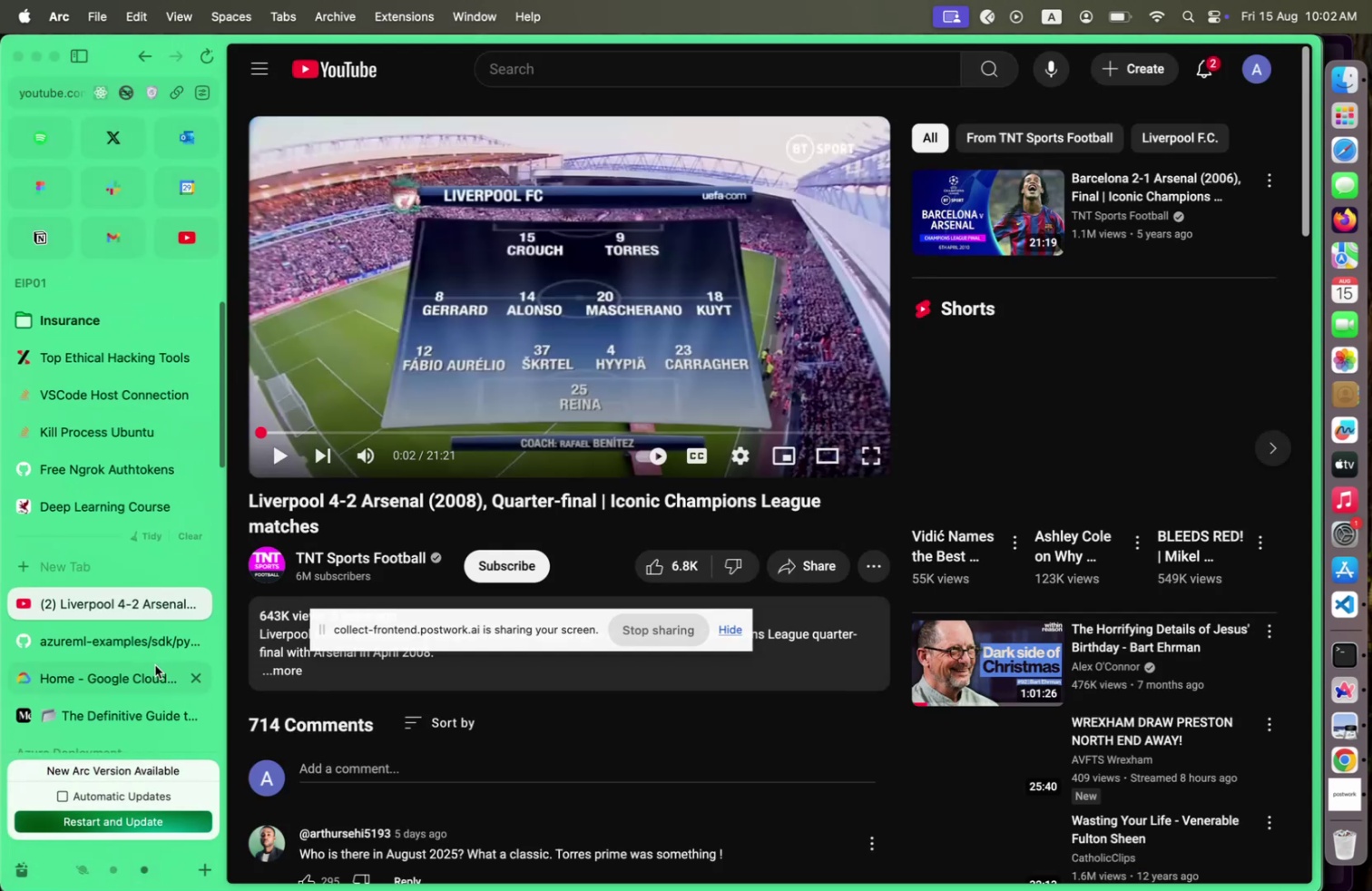 
left_click([94, 653])
 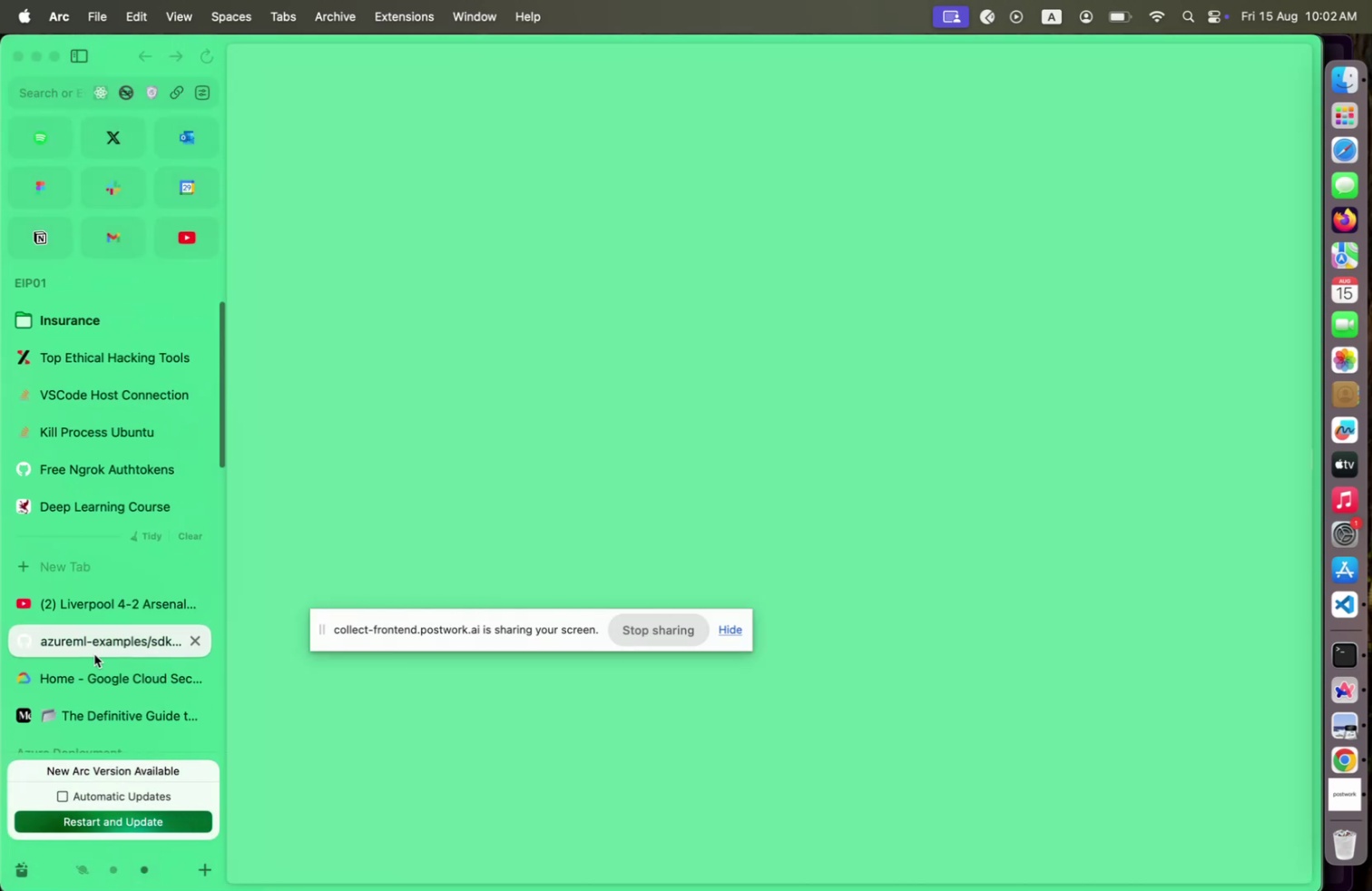 
scroll: coordinate [115, 635], scroll_direction: down, amount: 53.0
 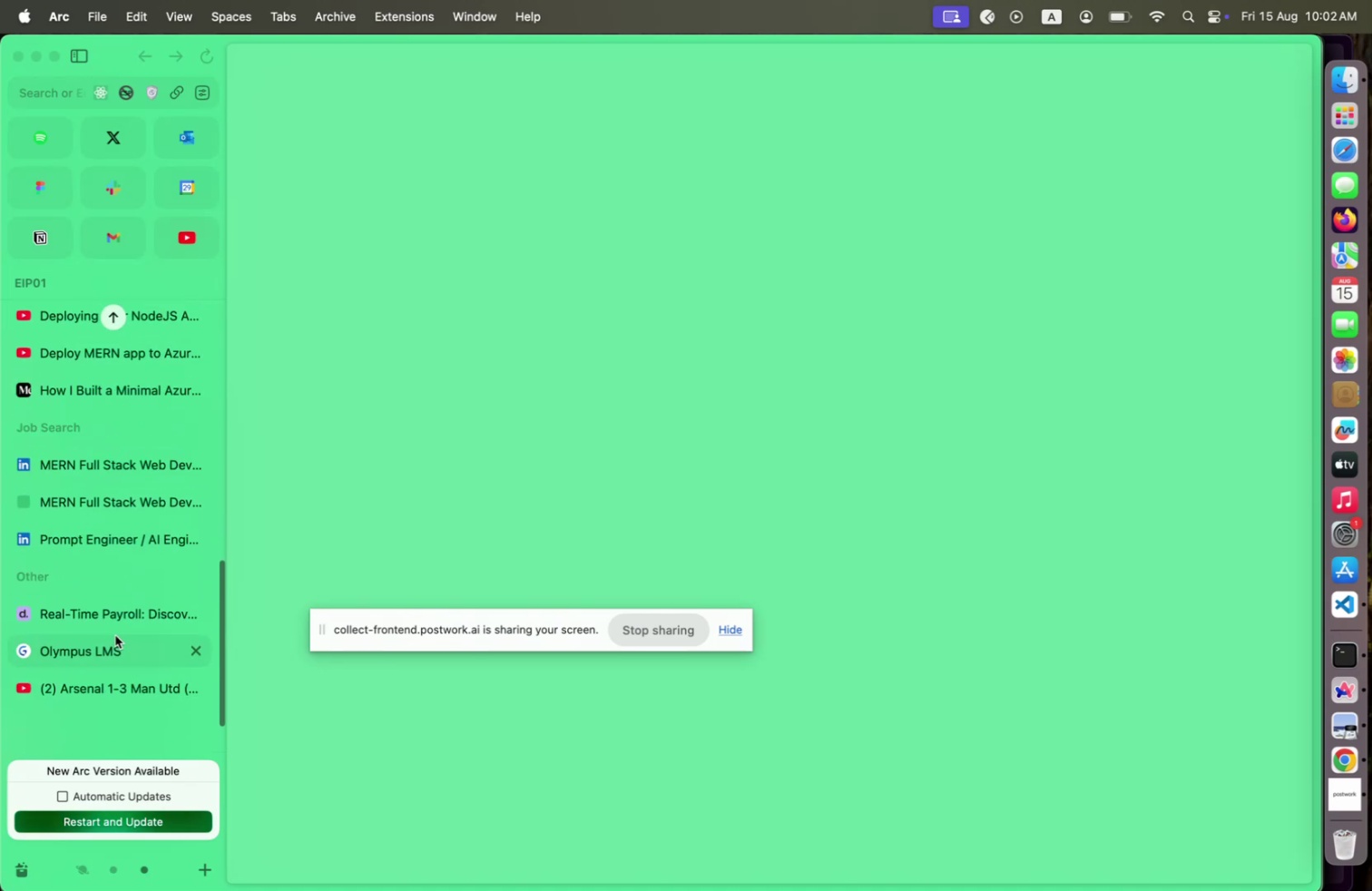 
scroll: coordinate [141, 397], scroll_direction: up, amount: 99.0
 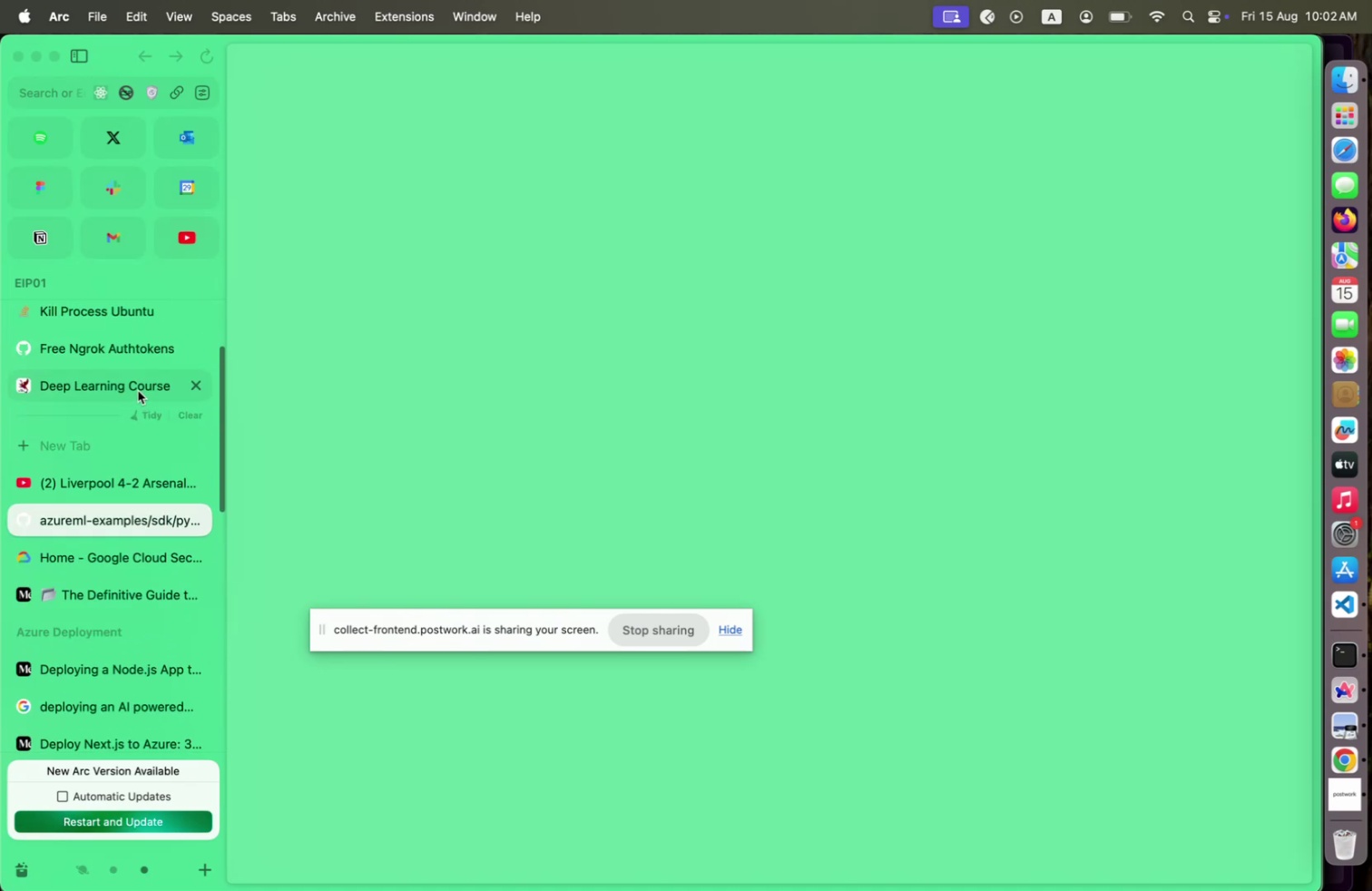 
left_click([71, 460])
 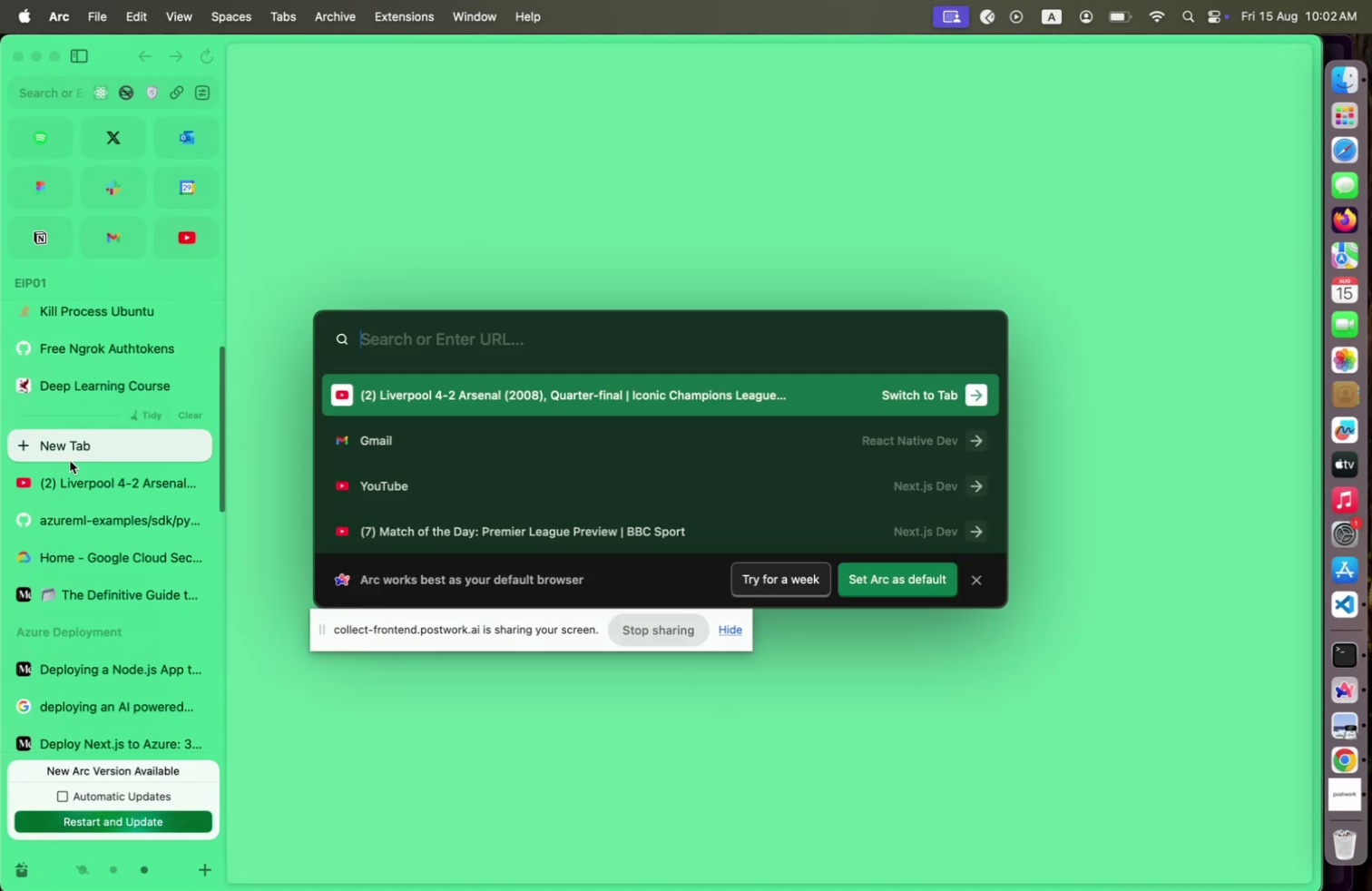 
type(you)
 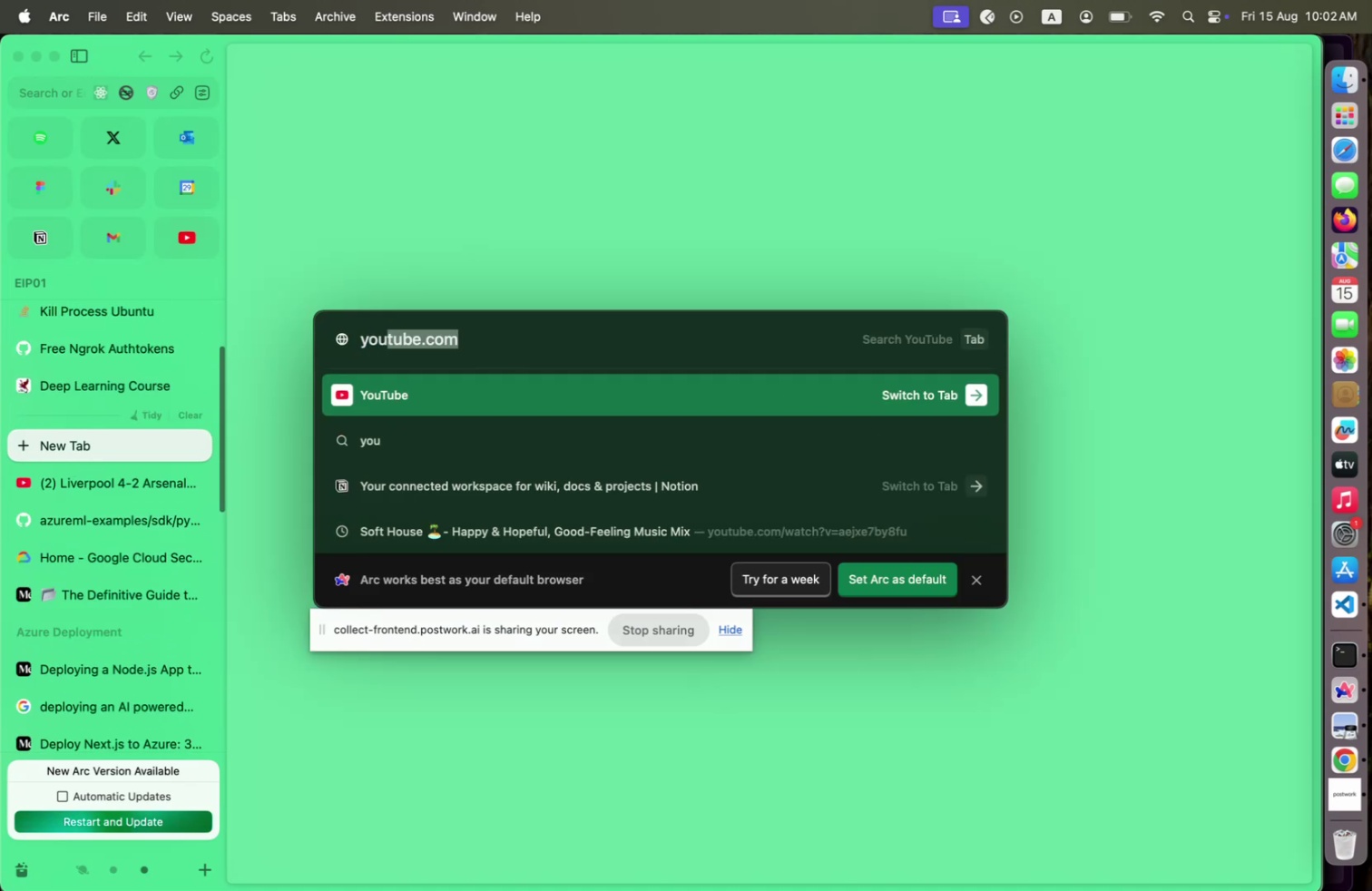 
key(ArrowDown)
 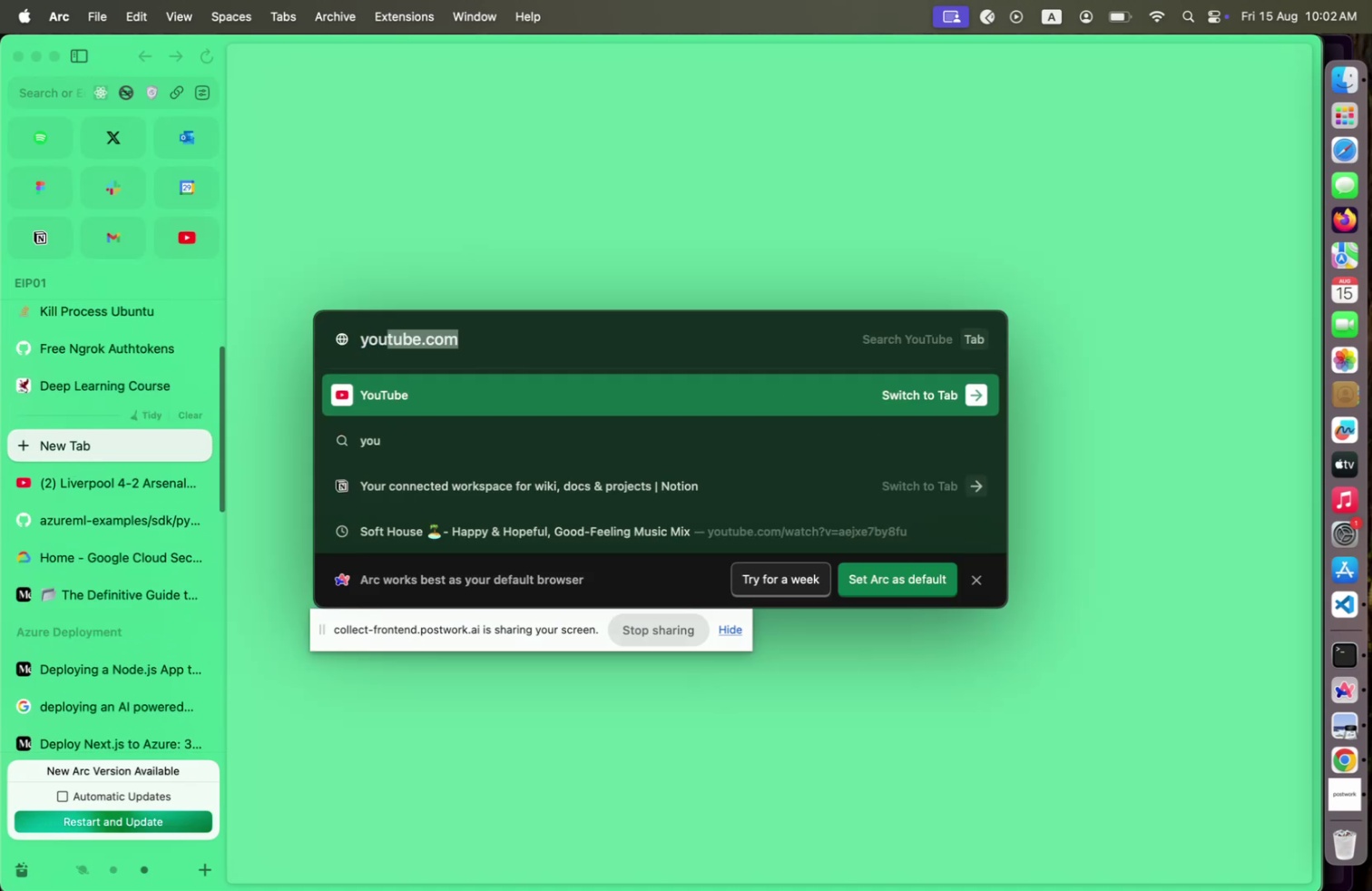 
key(ArrowDown)
 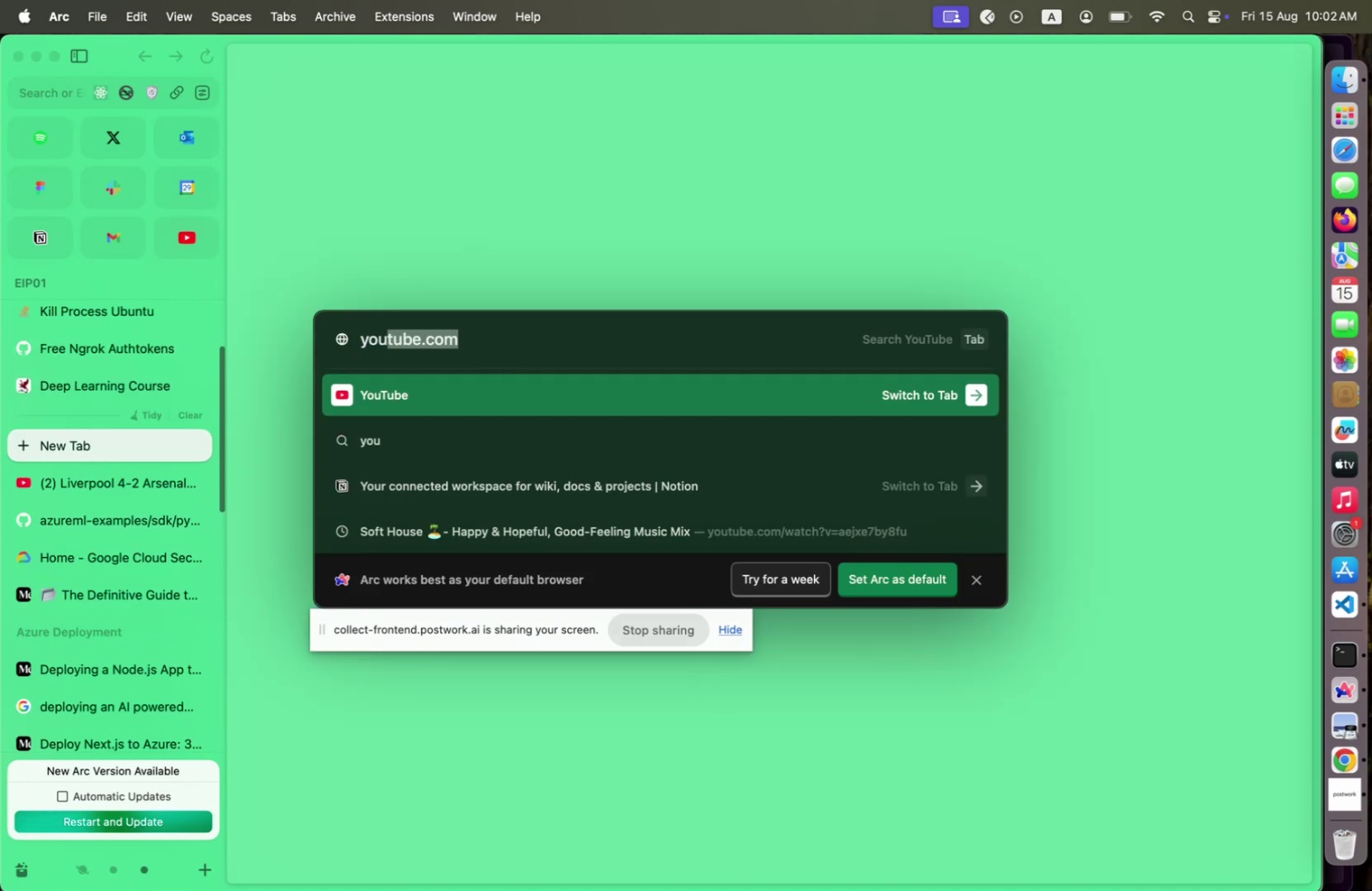 
key(ArrowDown)
 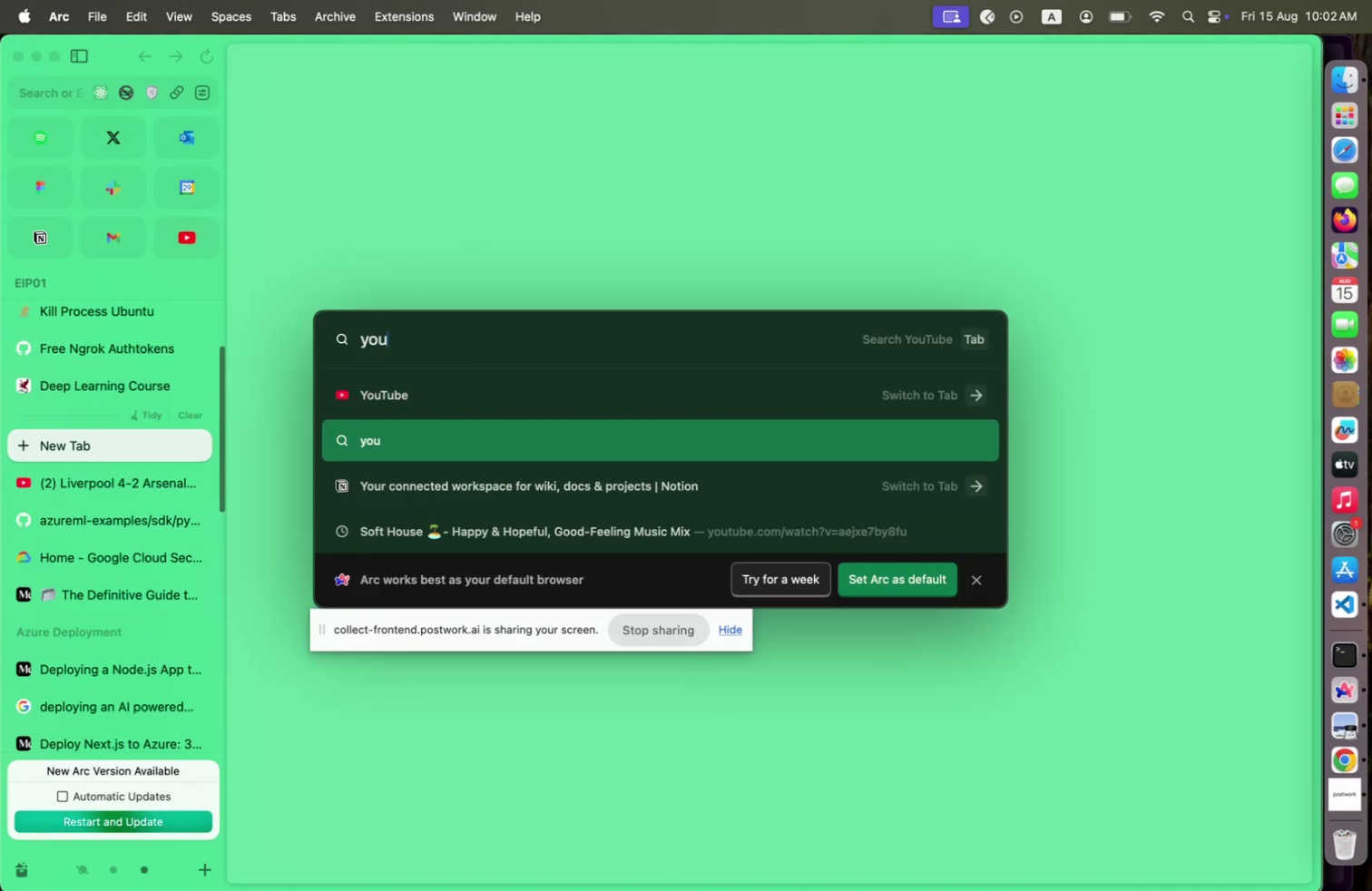 
key(Enter)
 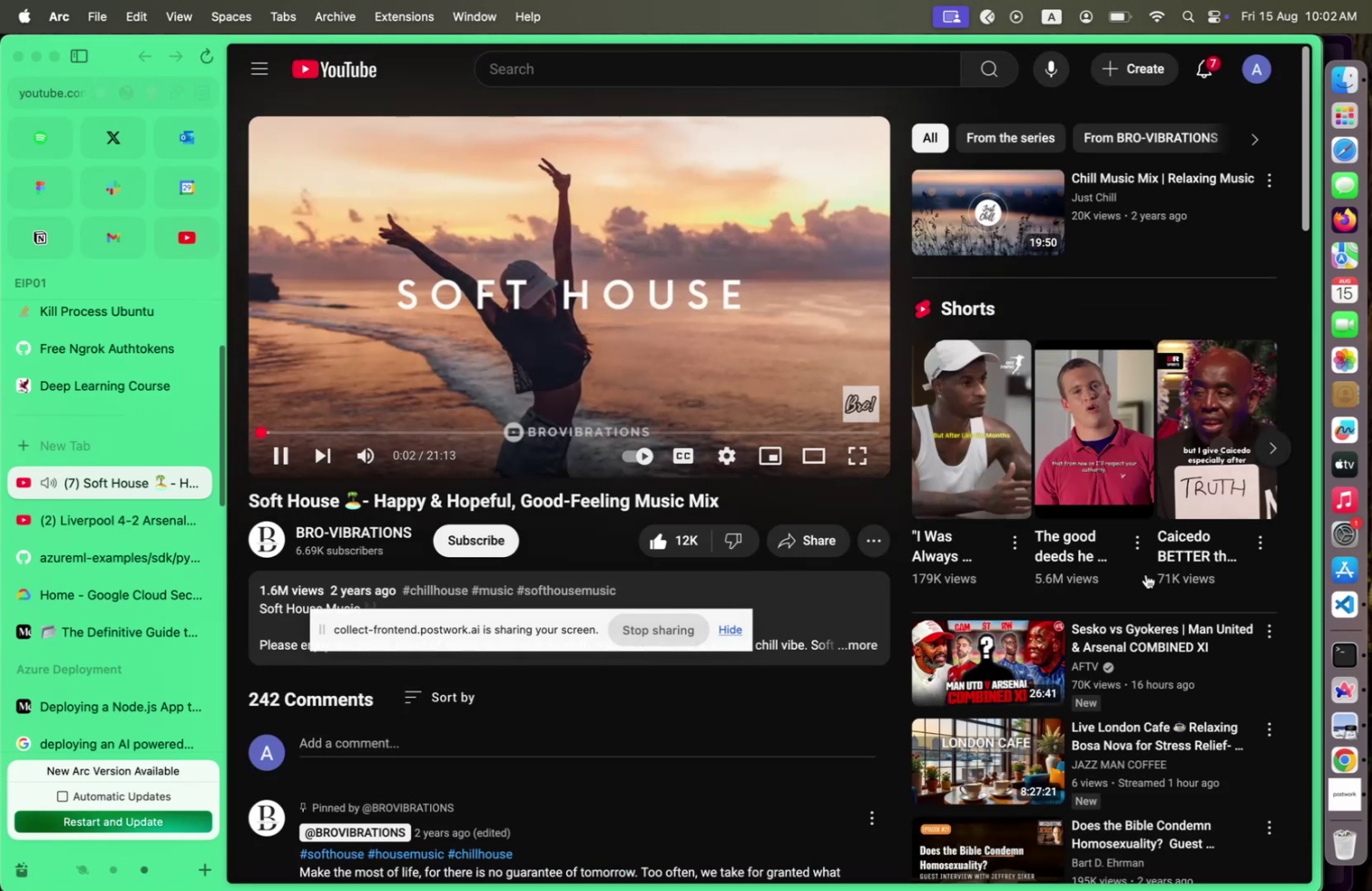 
wait(6.06)
 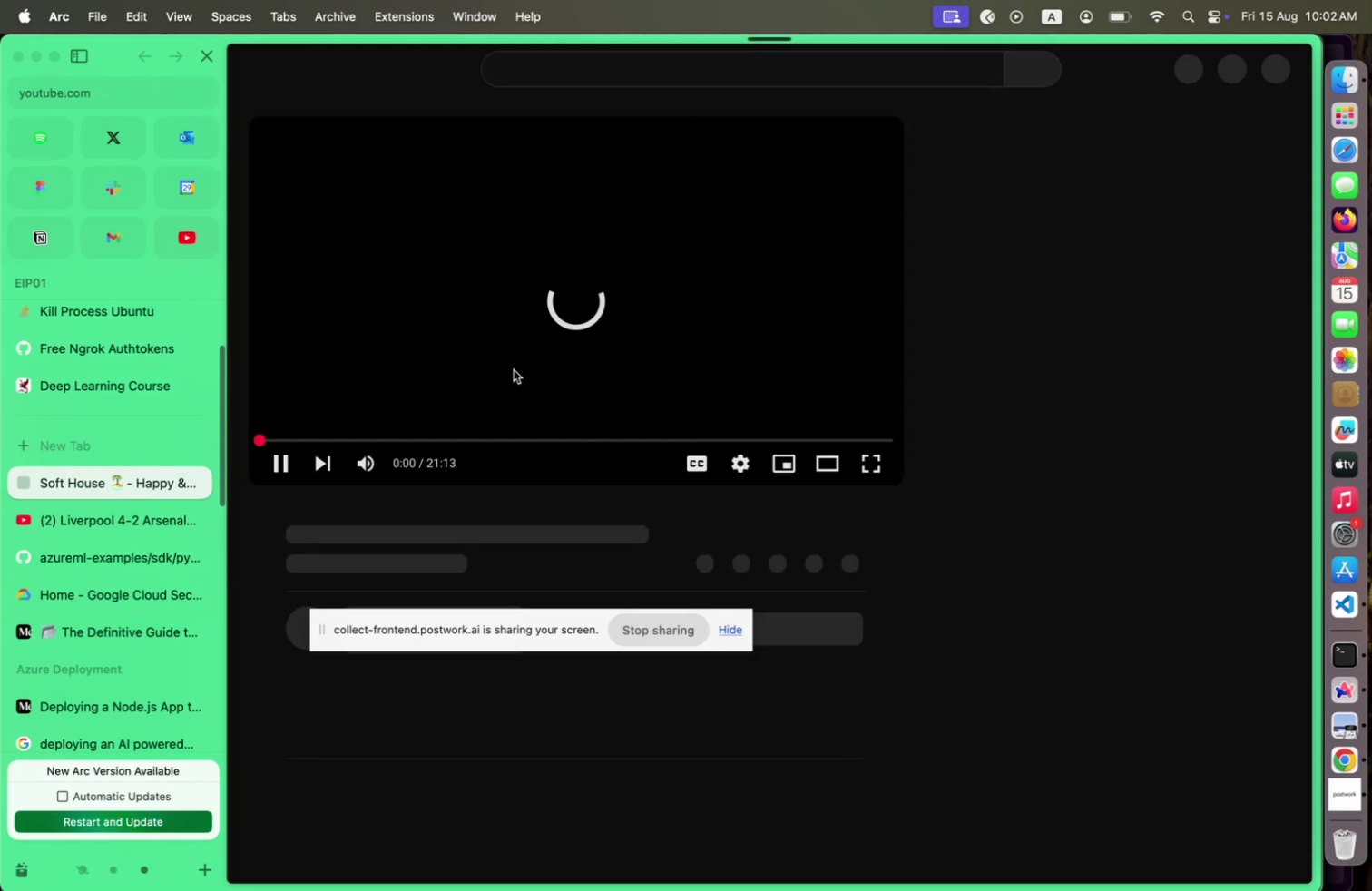 
left_click([62, 457])
 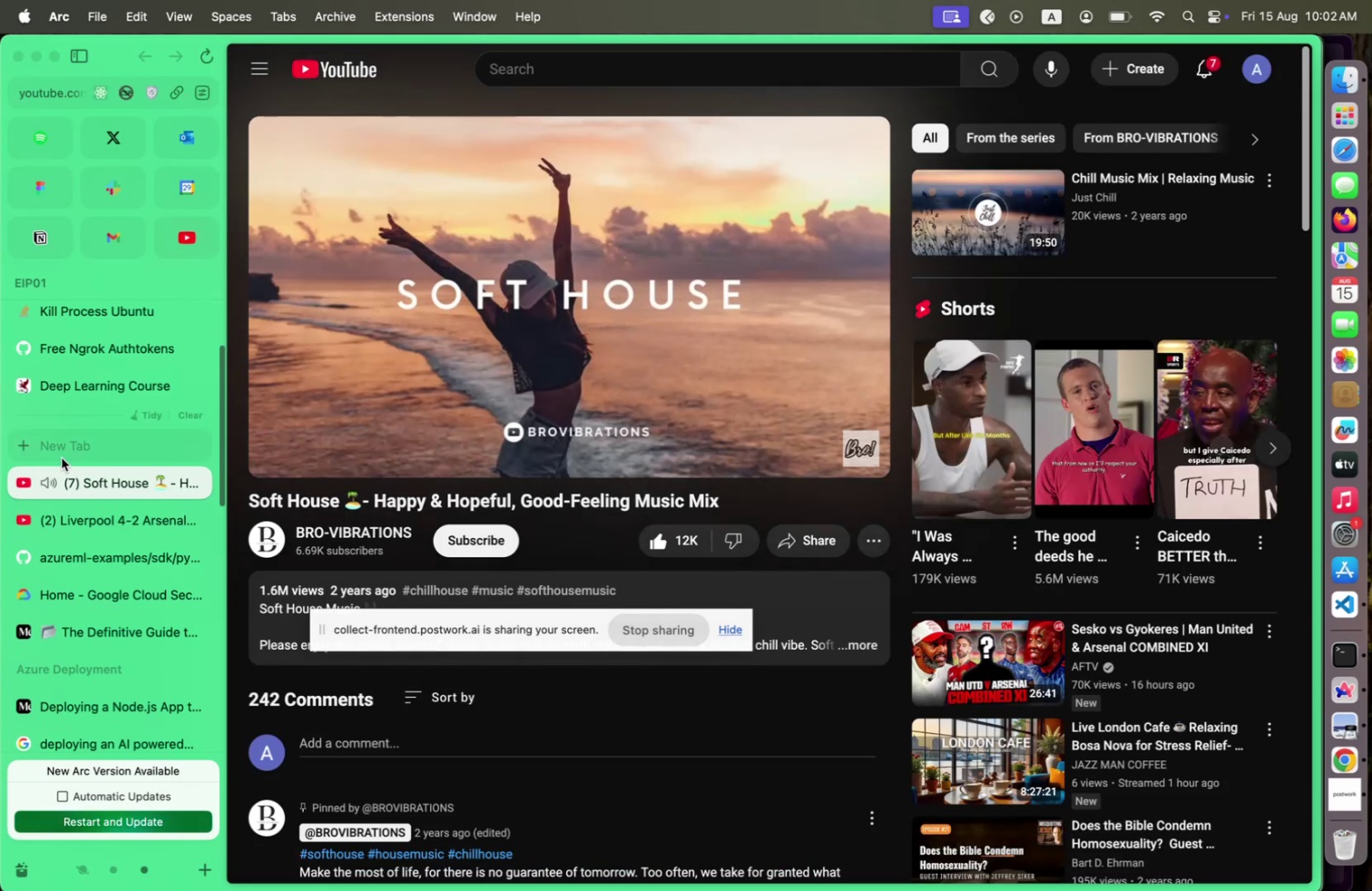 
type(v0)
 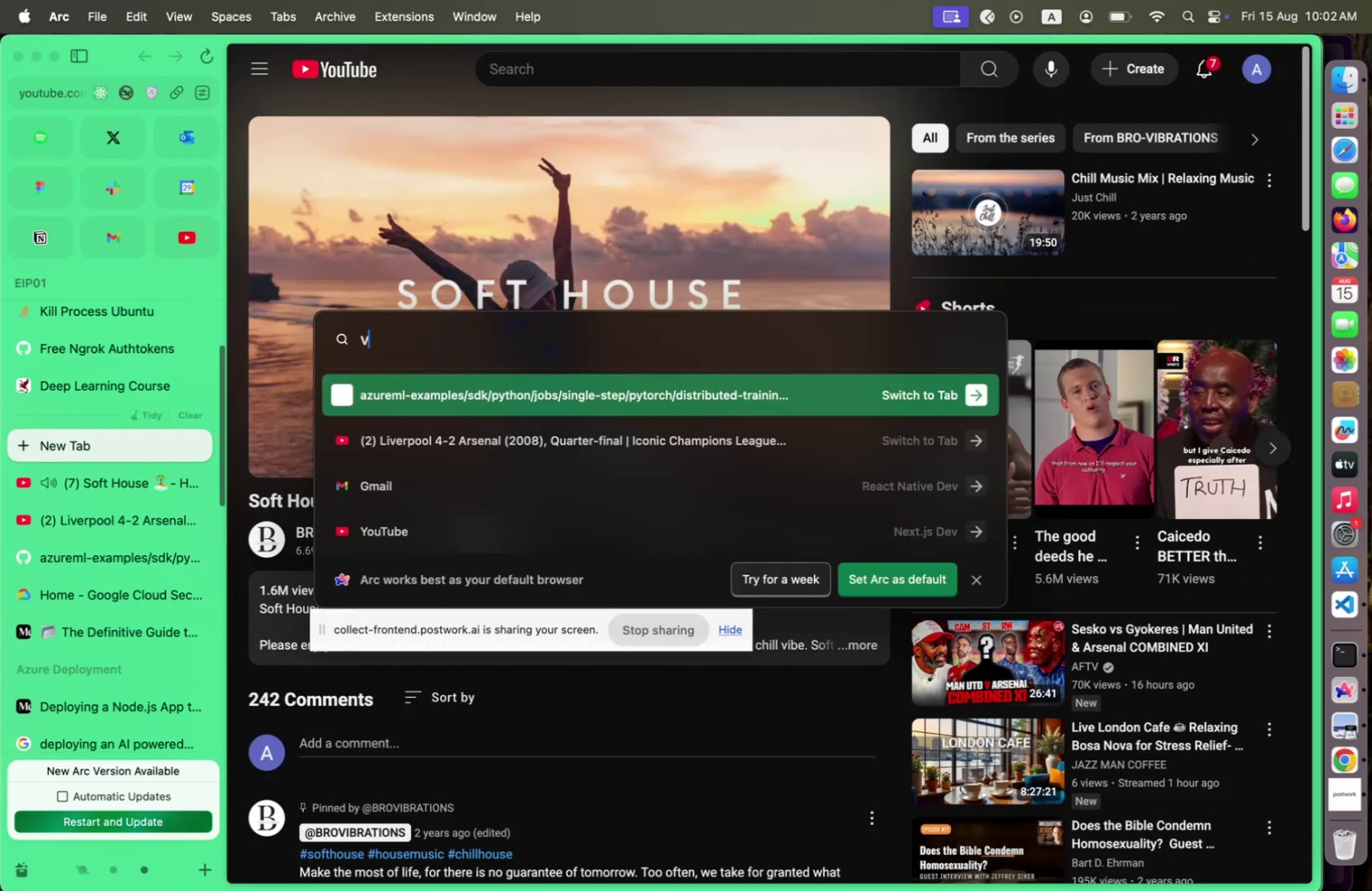 
key(Enter)
 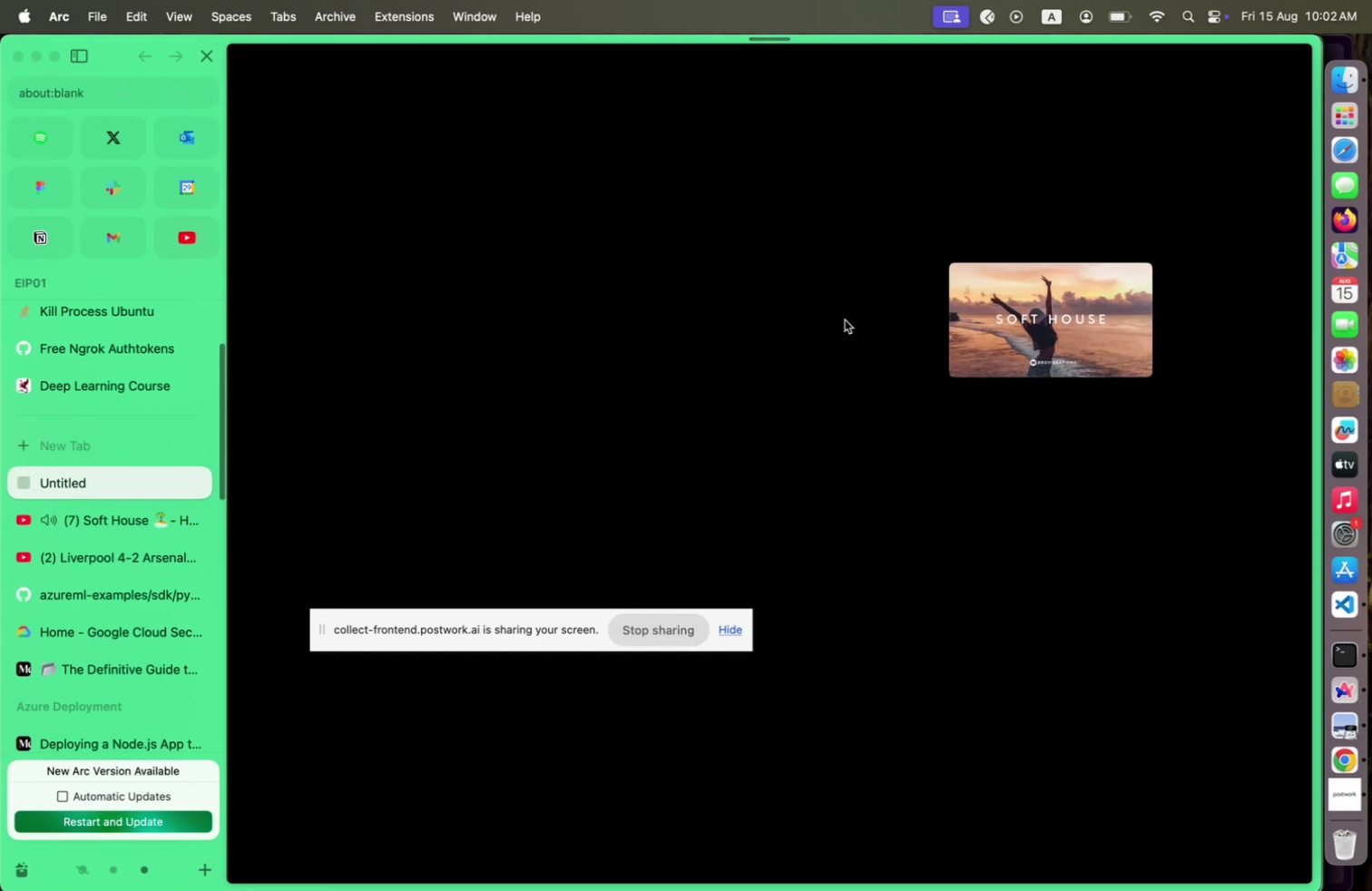 
left_click([1111, 281])
 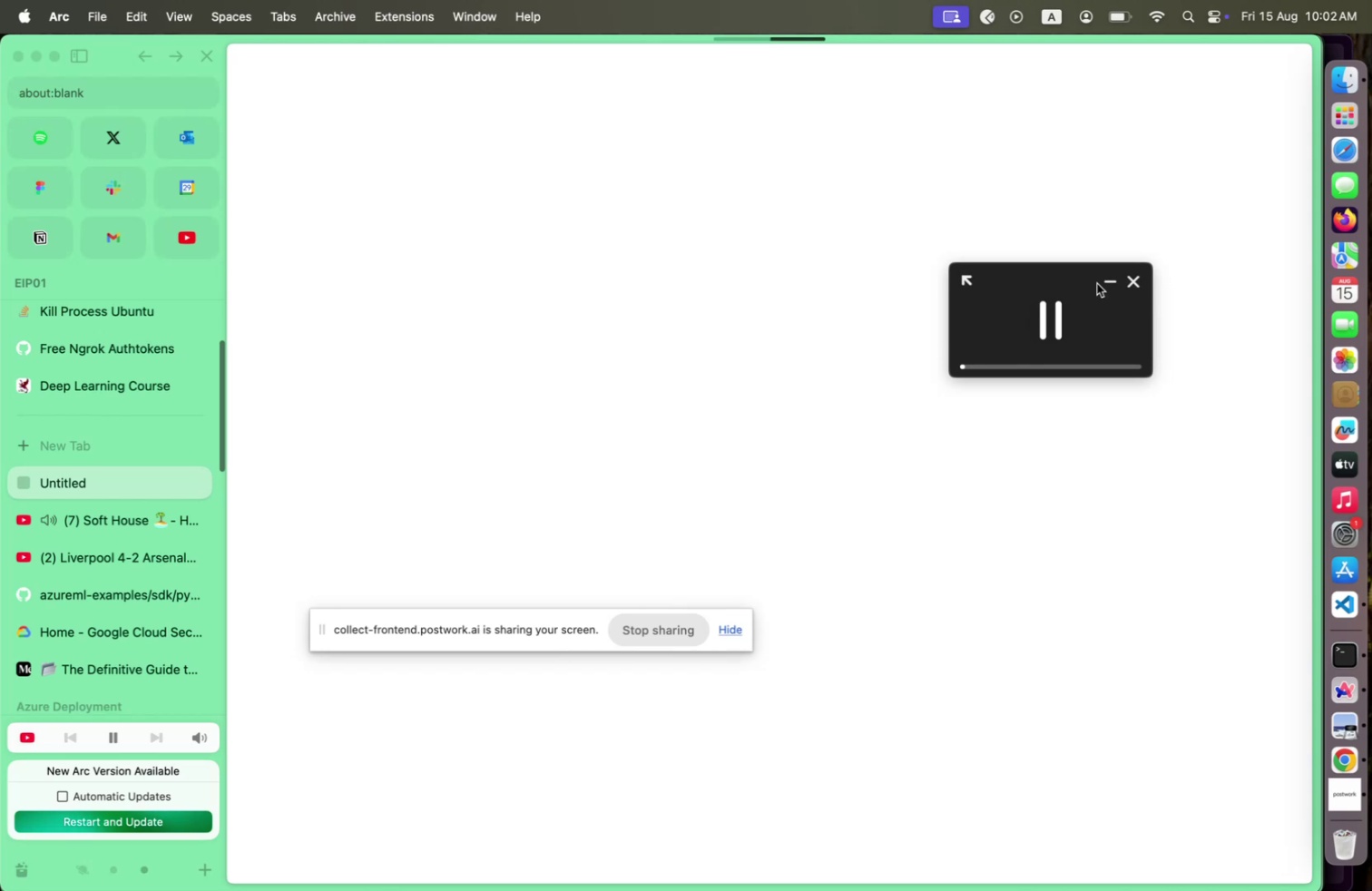 
left_click([1113, 282])
 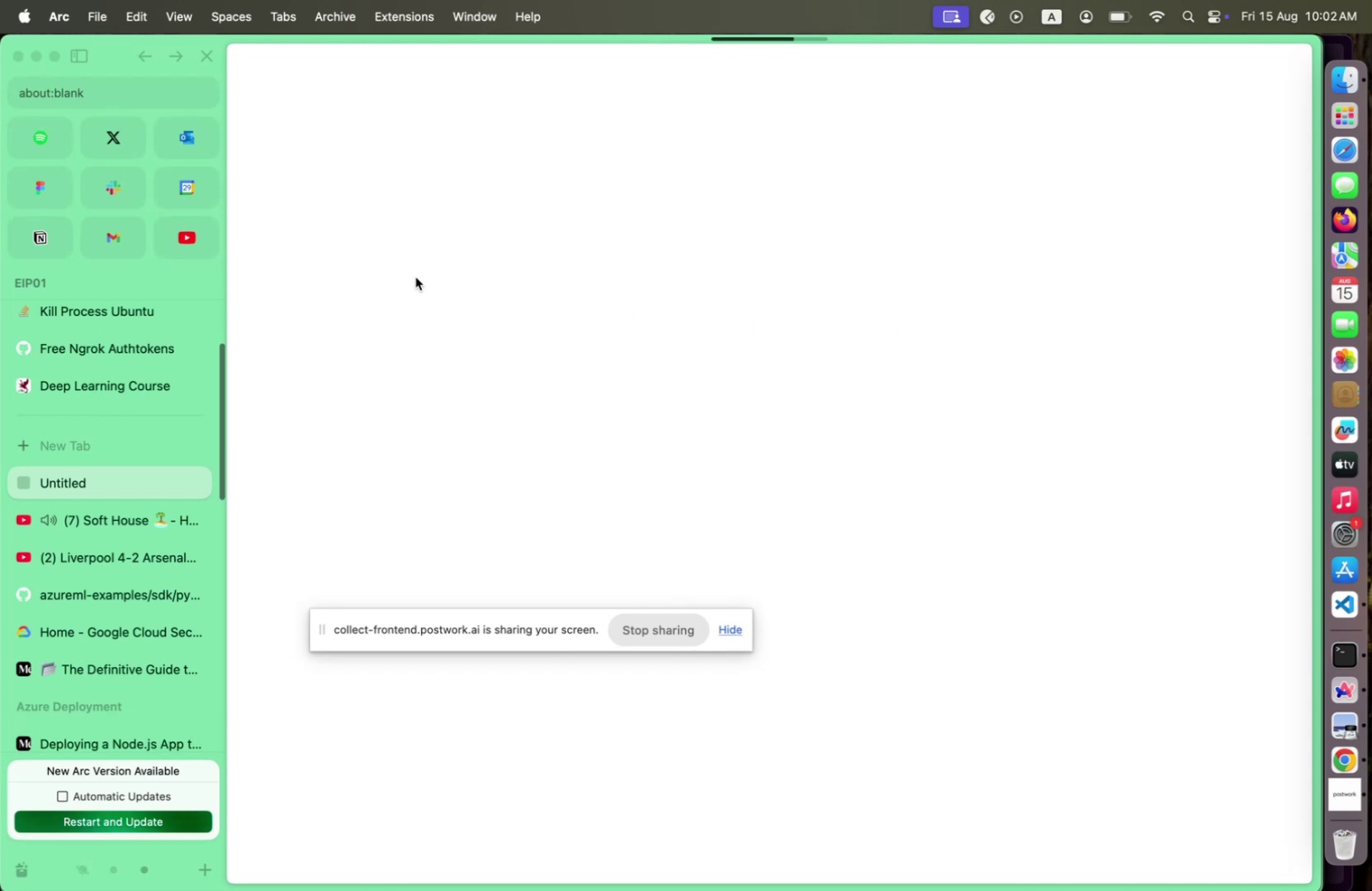 
left_click_drag(start_coordinate=[528, 620], to_coordinate=[750, 847])
 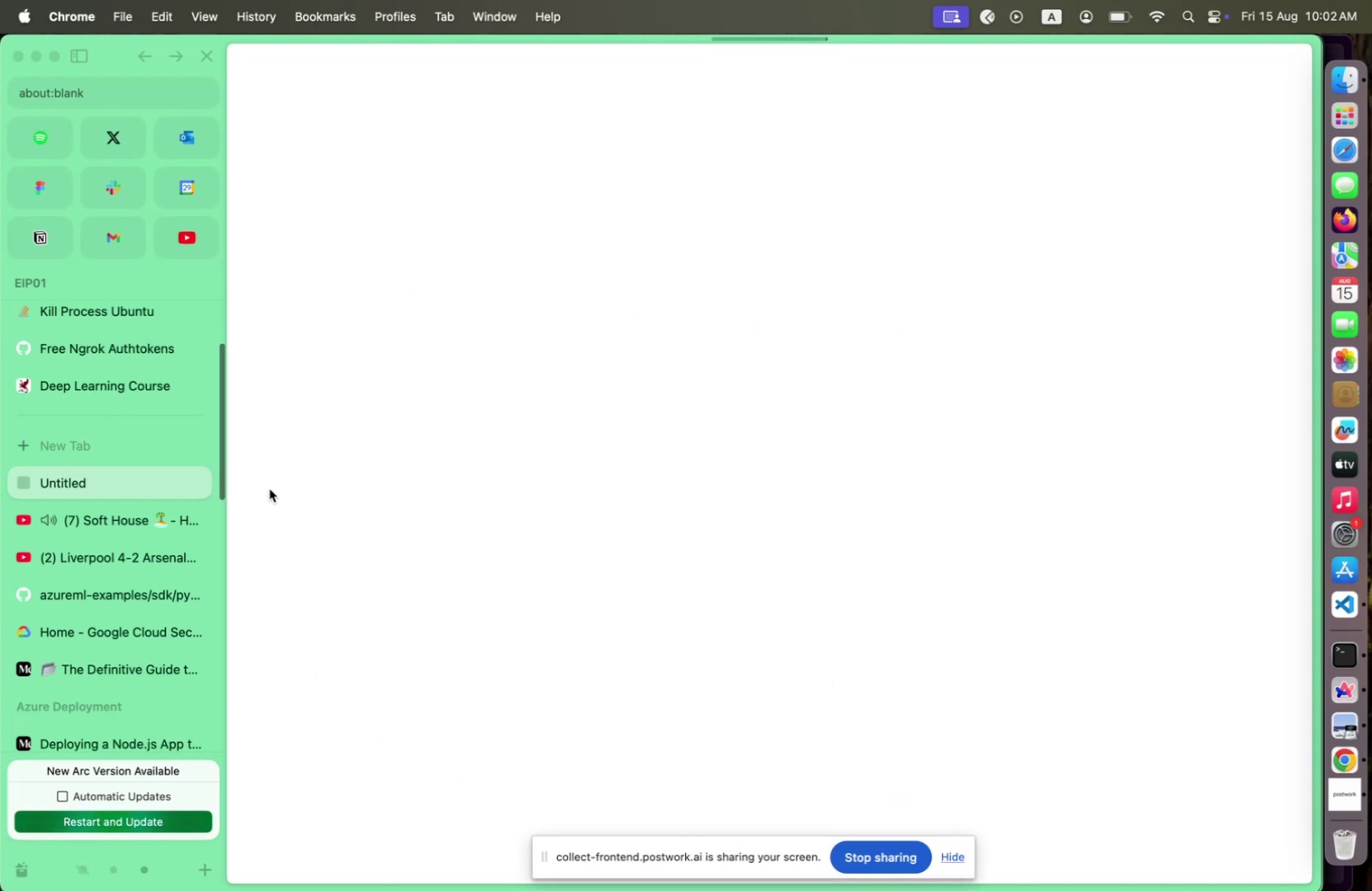 
left_click([107, 474])
 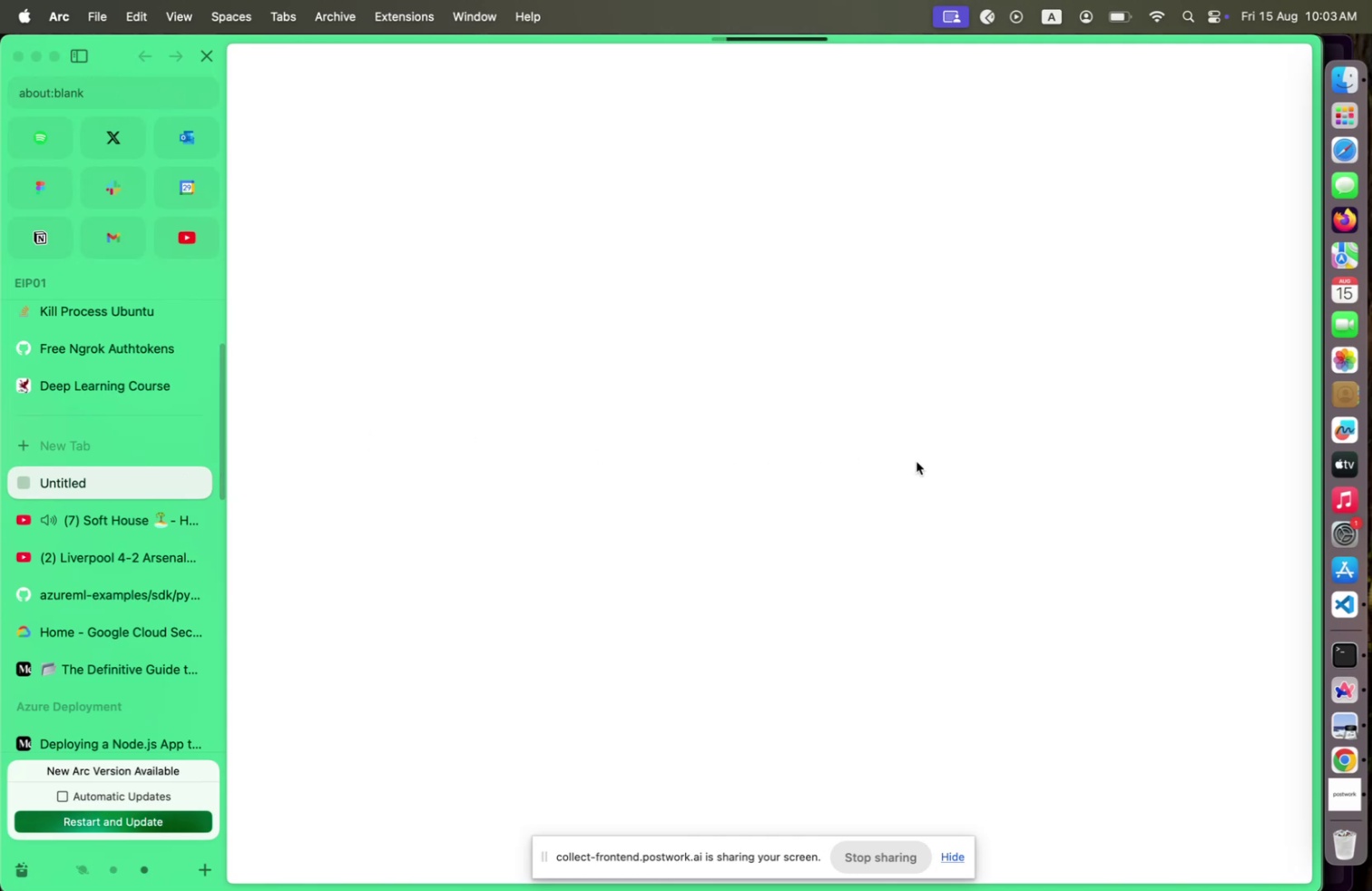 
mouse_move([1315, 751])
 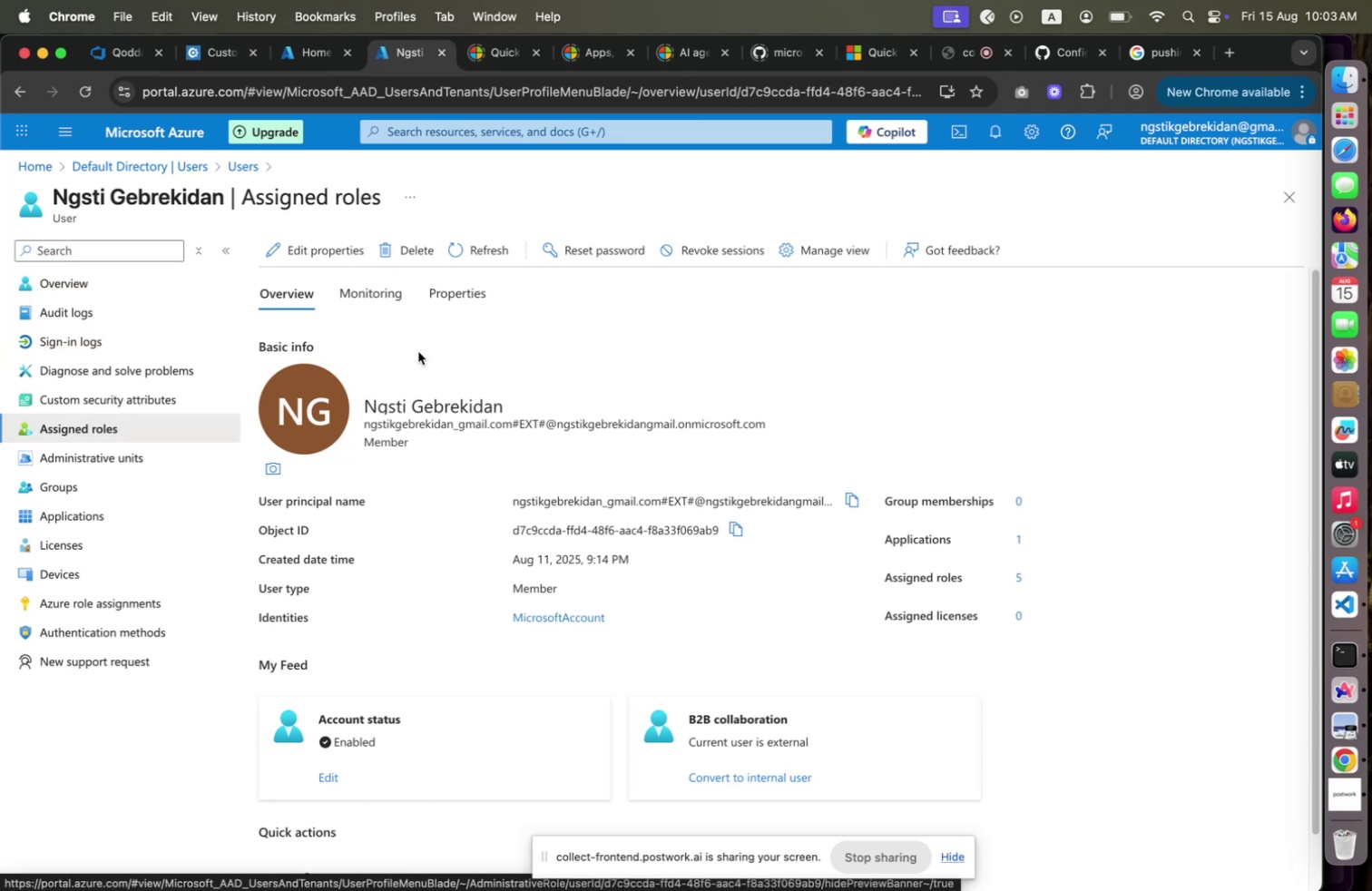 
wait(12.5)
 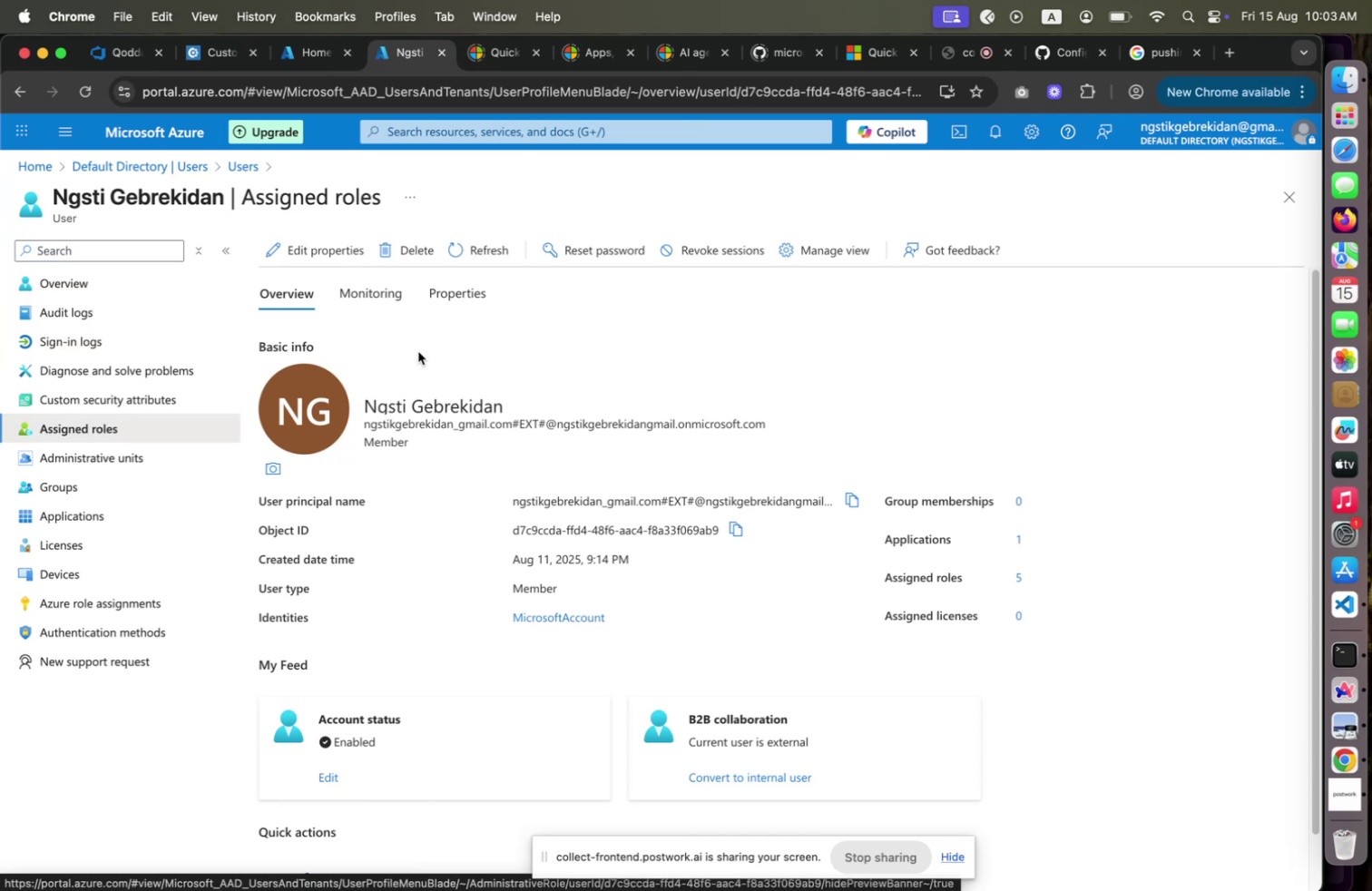 
left_click([322, 253])
 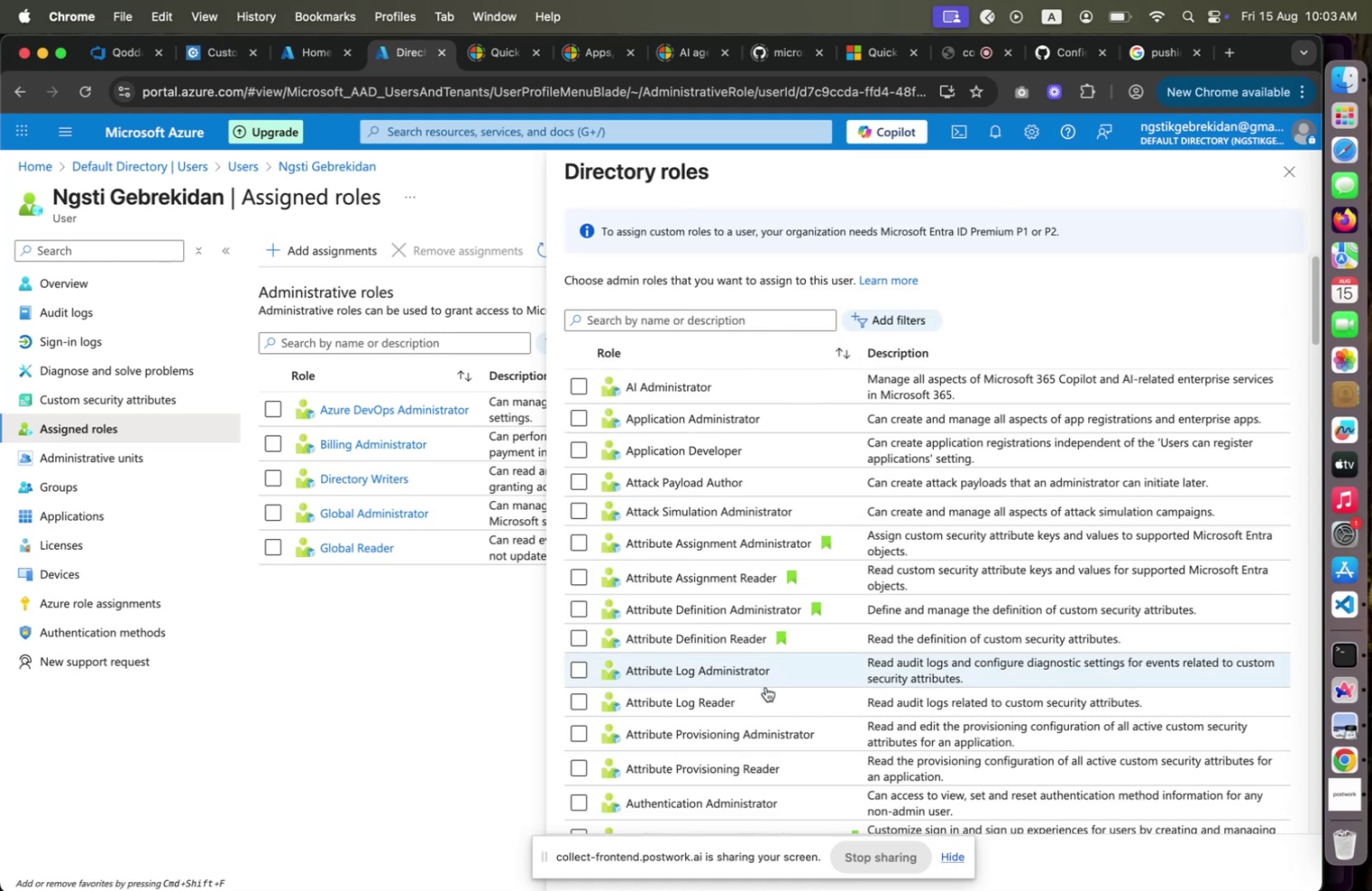 
left_click([694, 328])
 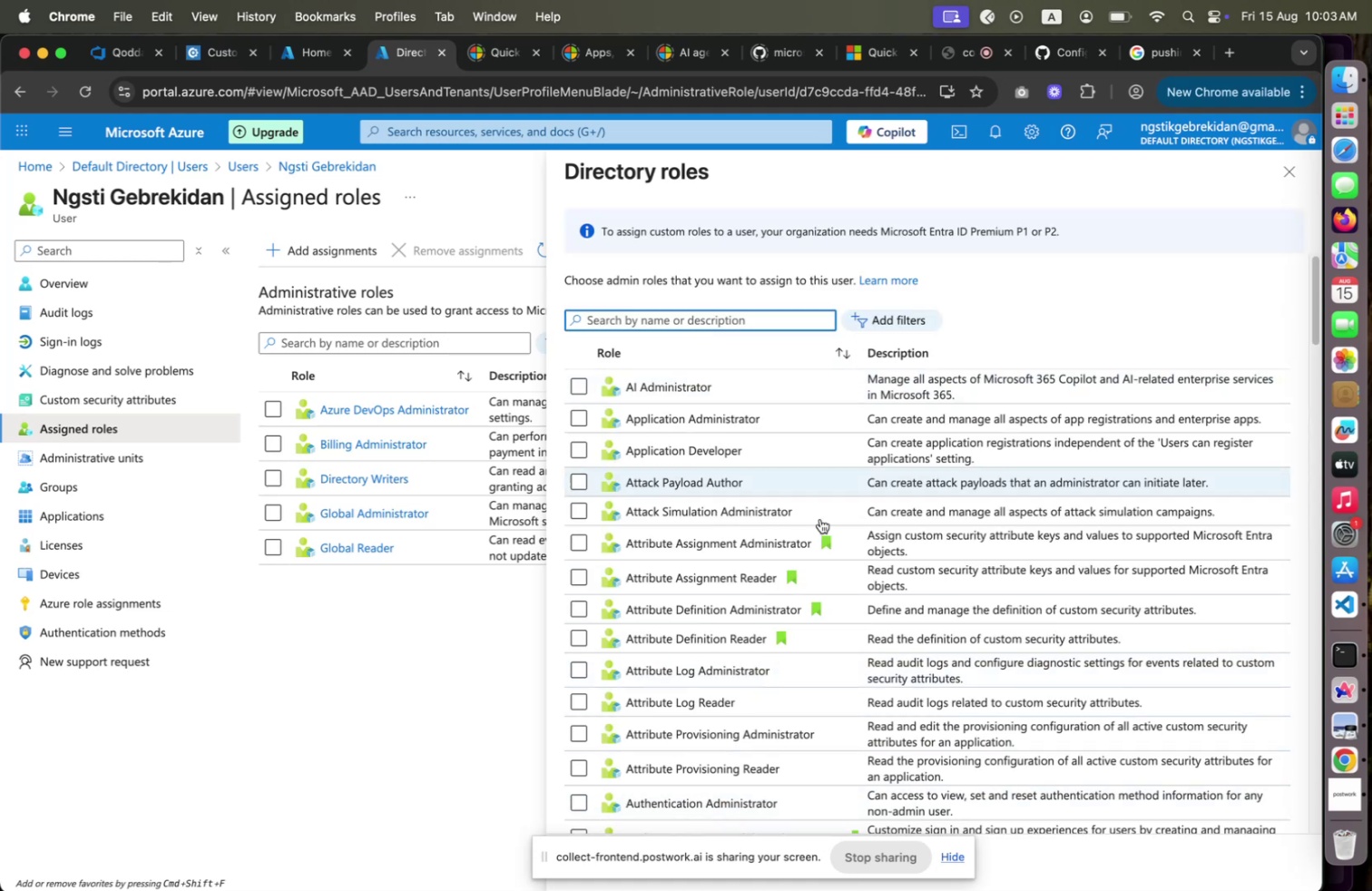 
left_click_drag(start_coordinate=[752, 853], to_coordinate=[354, 876])
 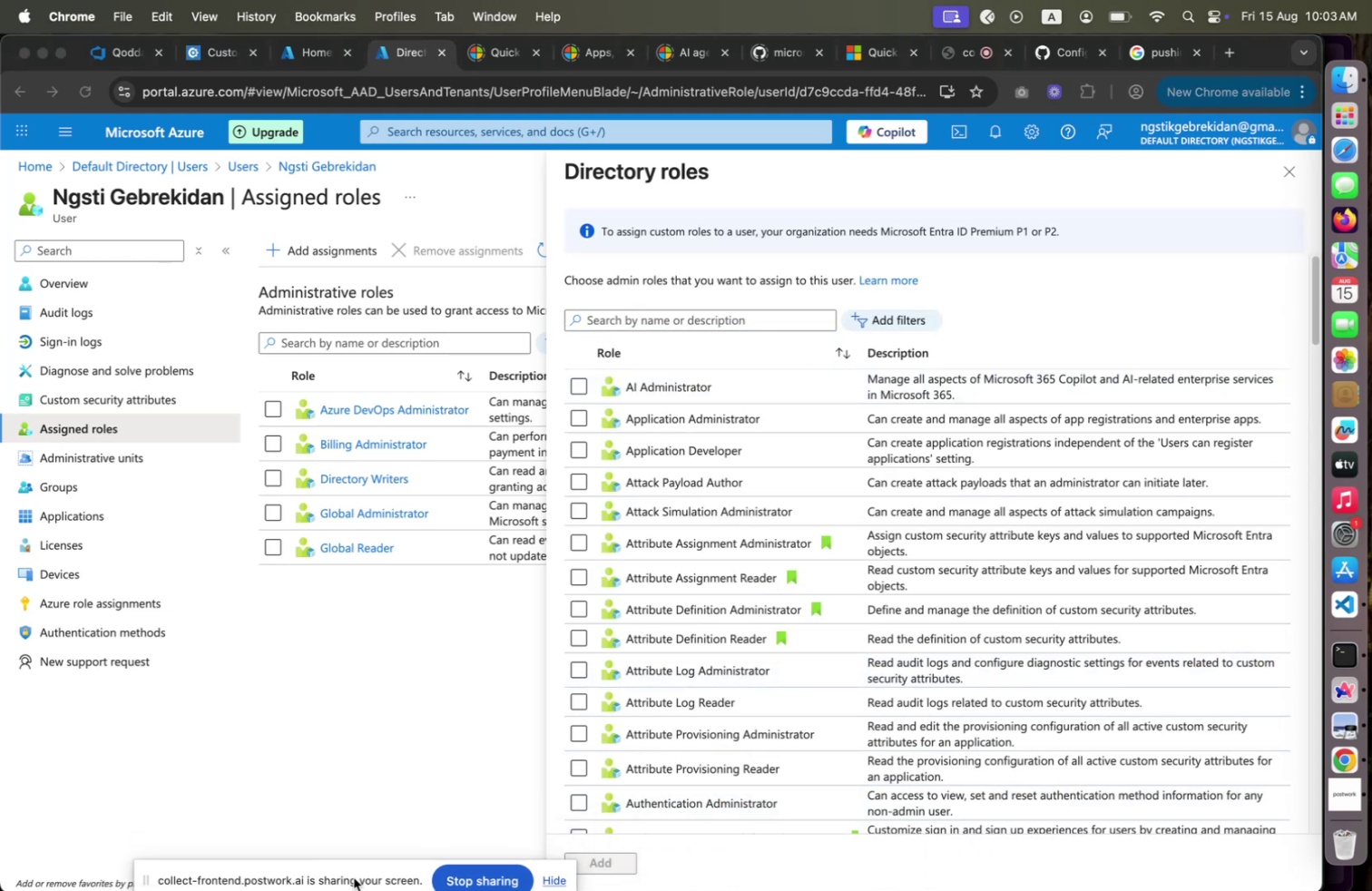 
scroll: coordinate [694, 749], scroll_direction: down, amount: 114.0
 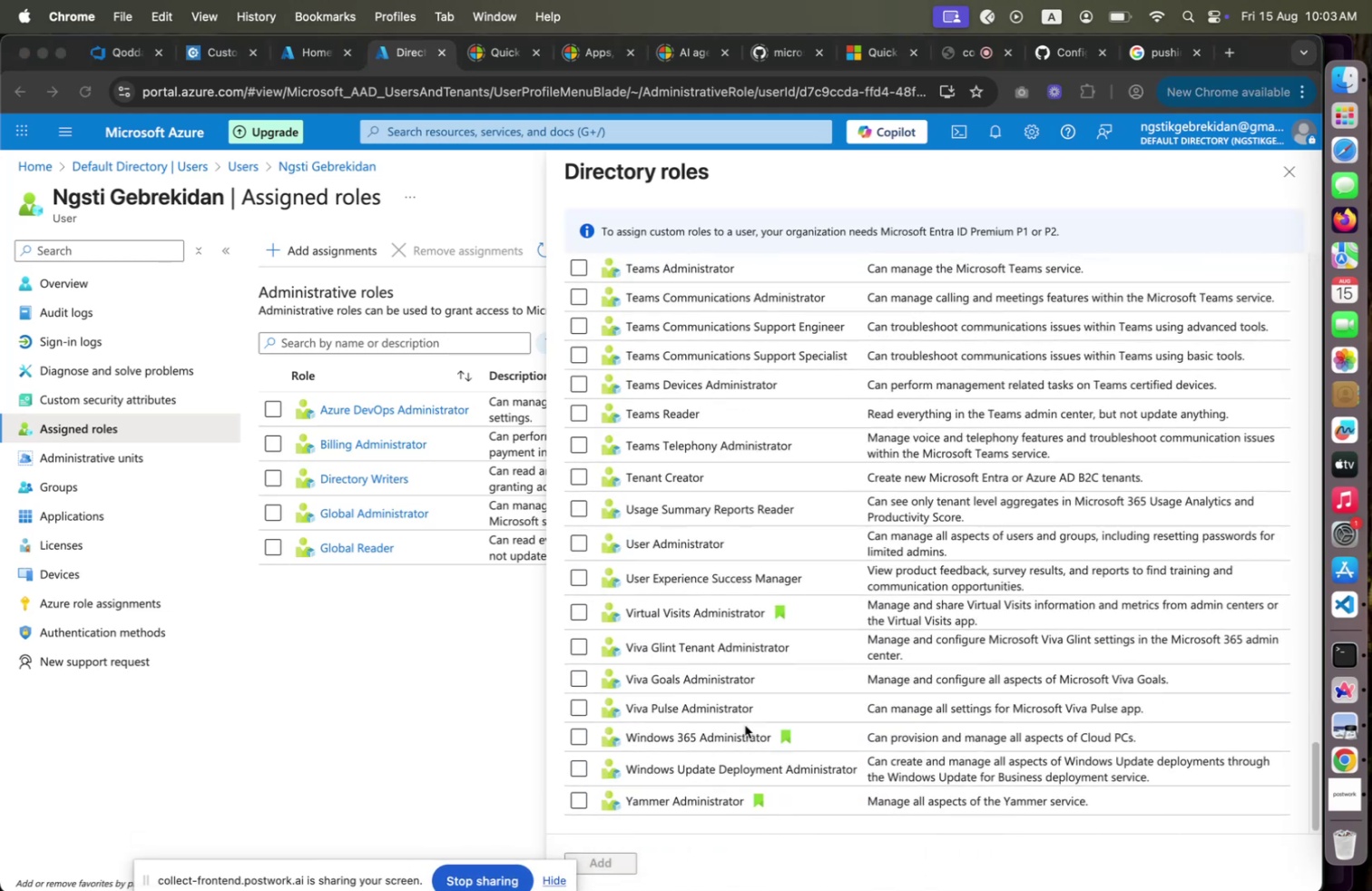 
scroll: coordinate [769, 714], scroll_direction: up, amount: 38.0
 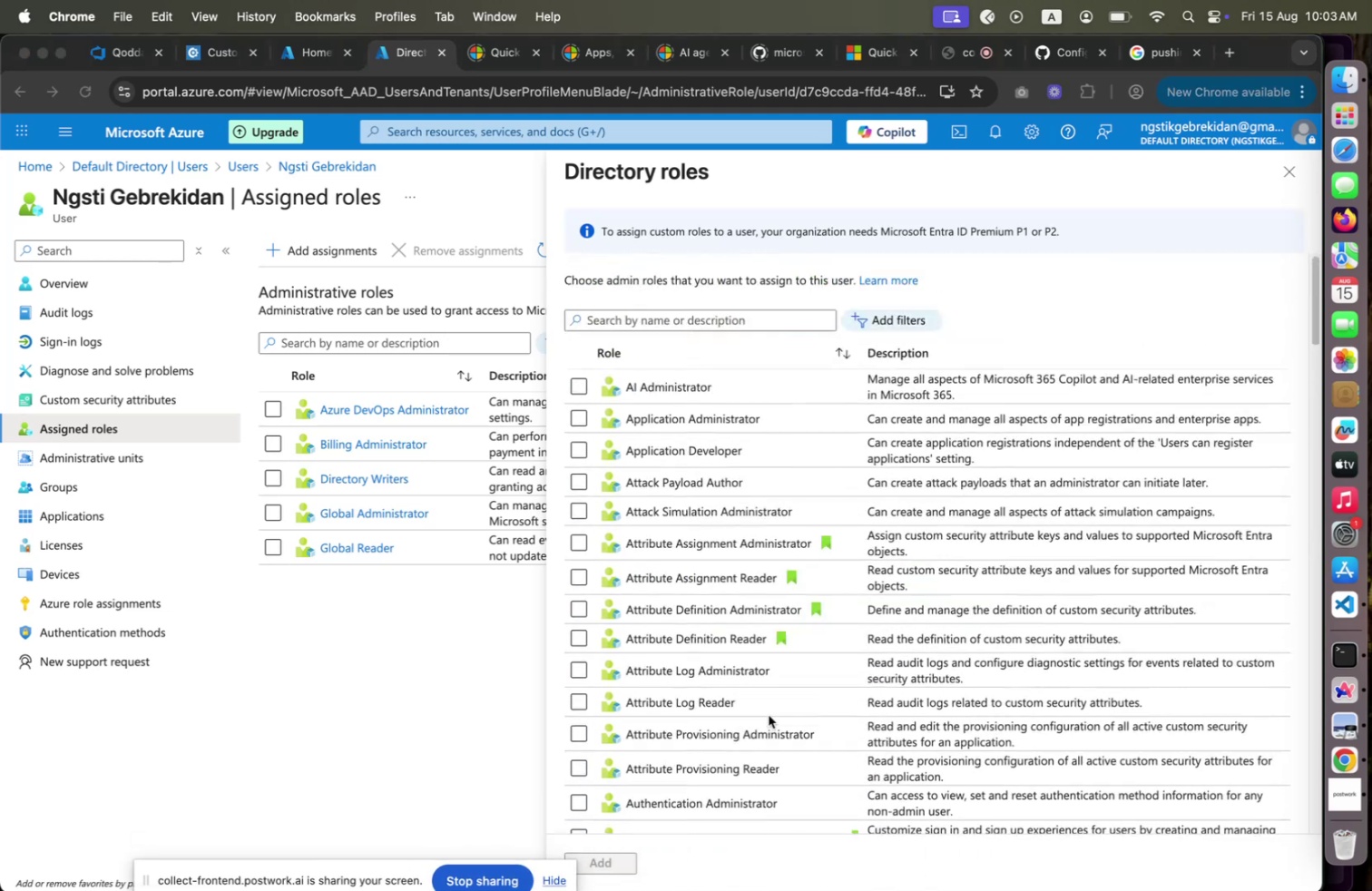 
scroll: coordinate [810, 637], scroll_direction: down, amount: 78.0
 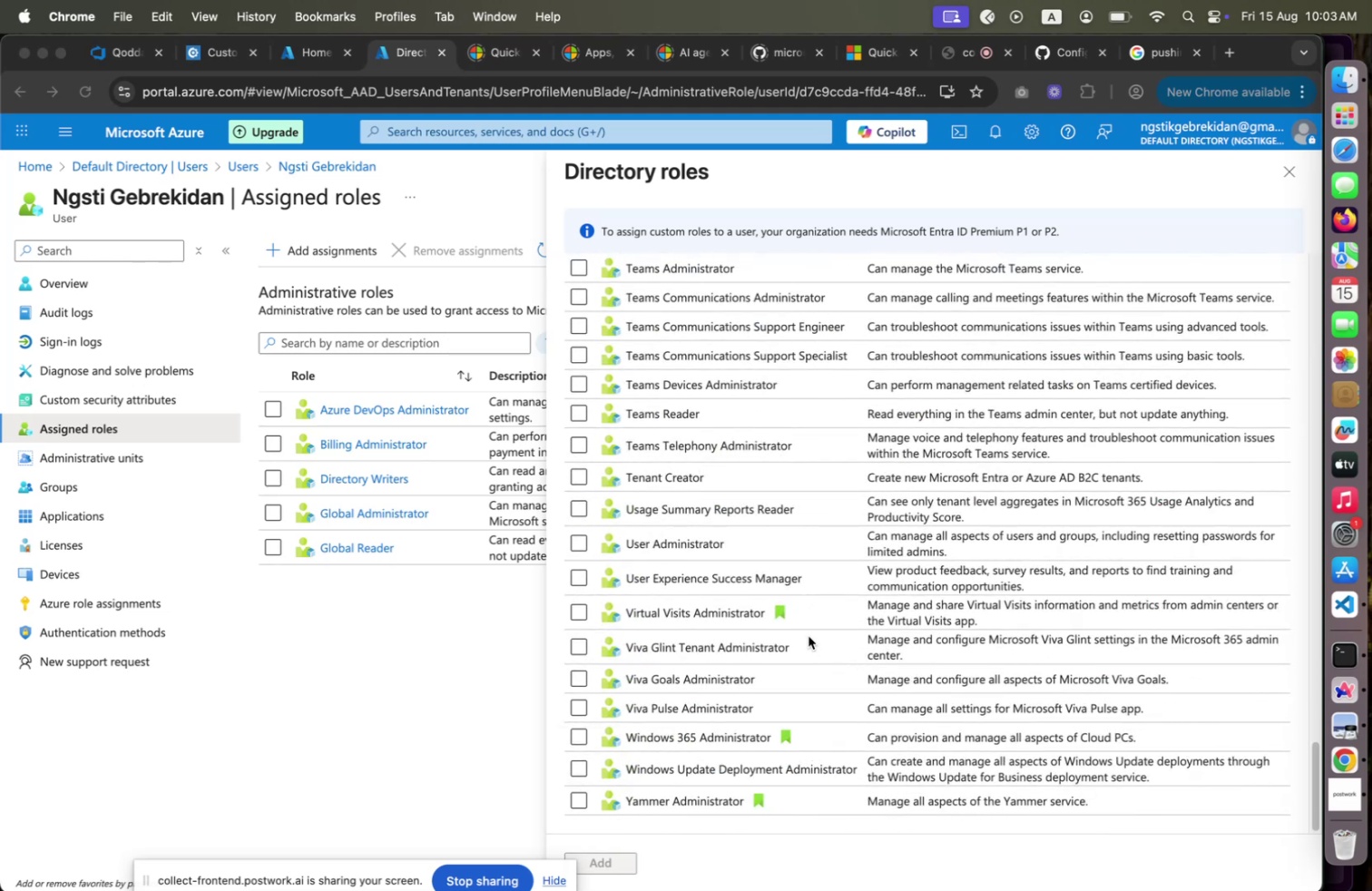 
scroll: coordinate [827, 644], scroll_direction: up, amount: 72.0
 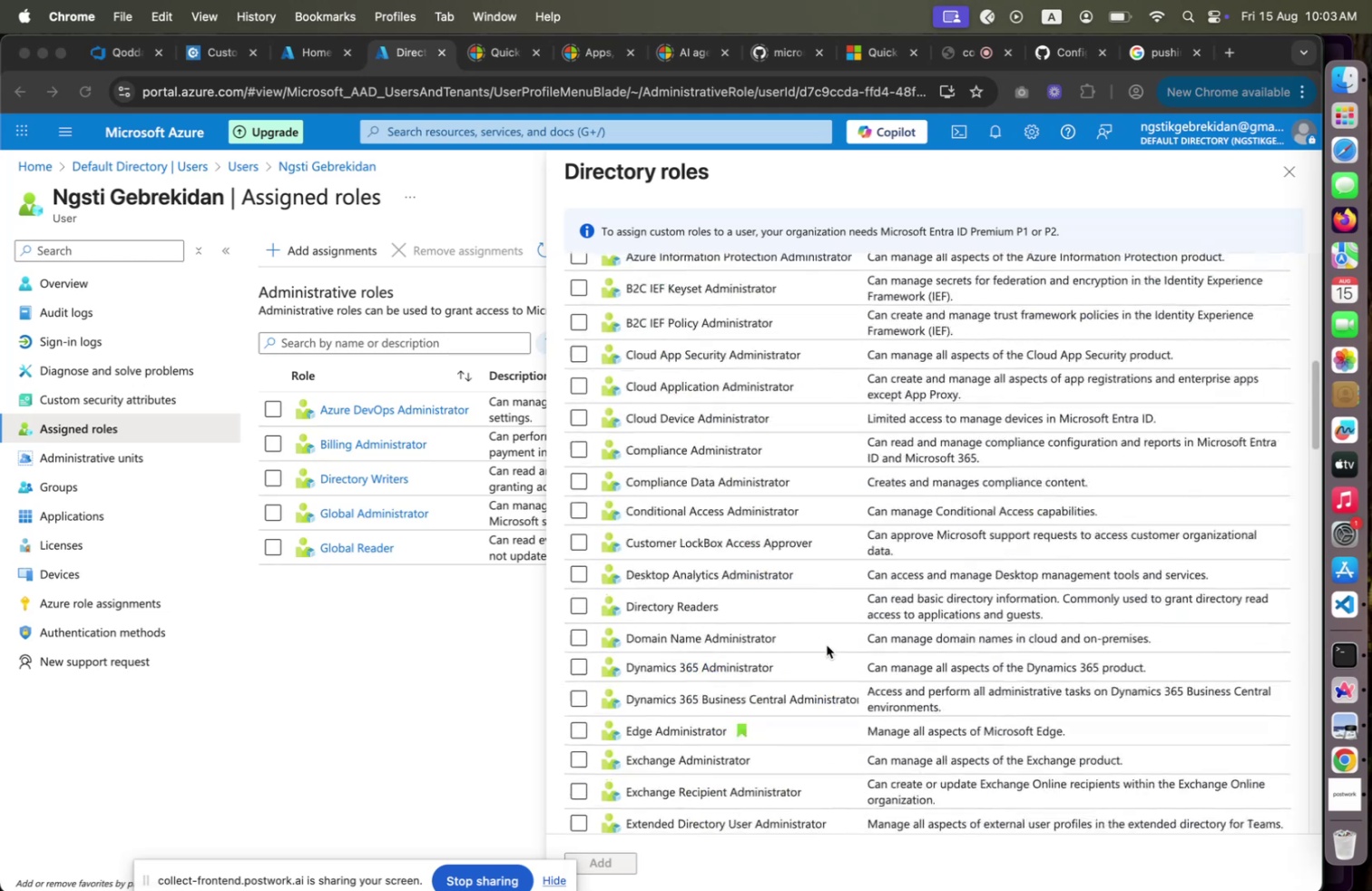 
scroll: coordinate [828, 641], scroll_direction: up, amount: 22.0
 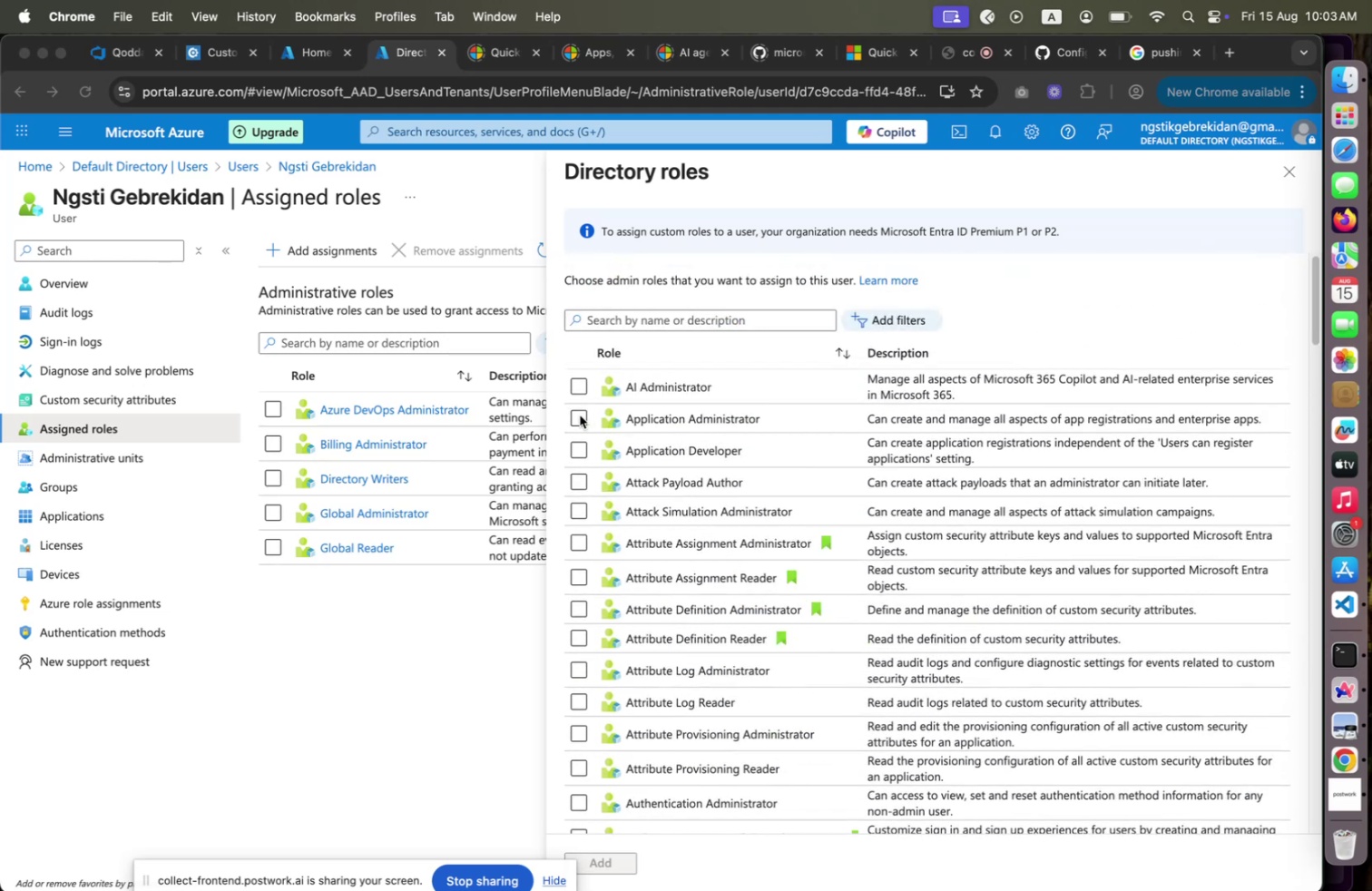 
left_click([577, 453])
 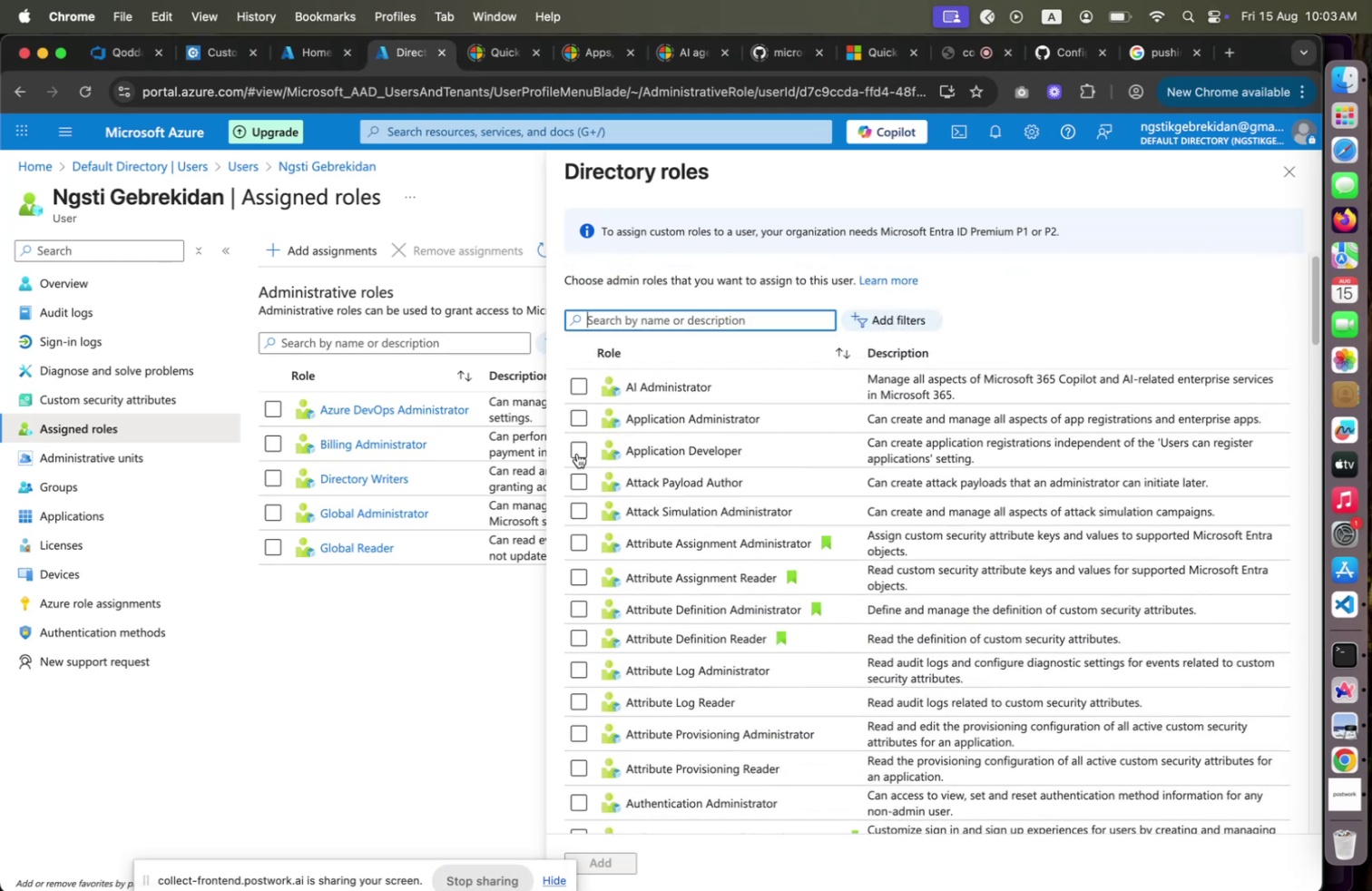 
left_click([577, 453])
 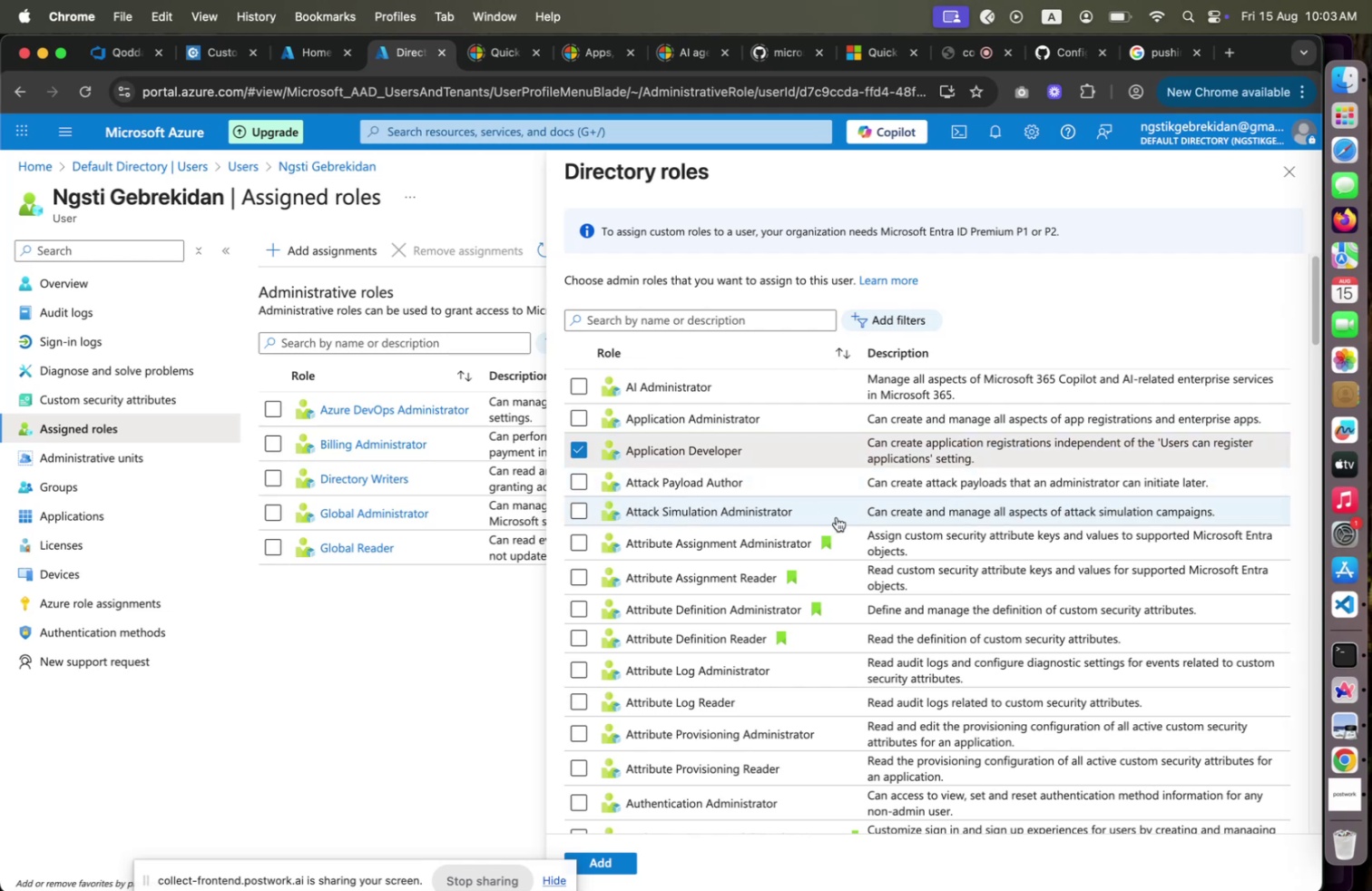 
wait(6.64)
 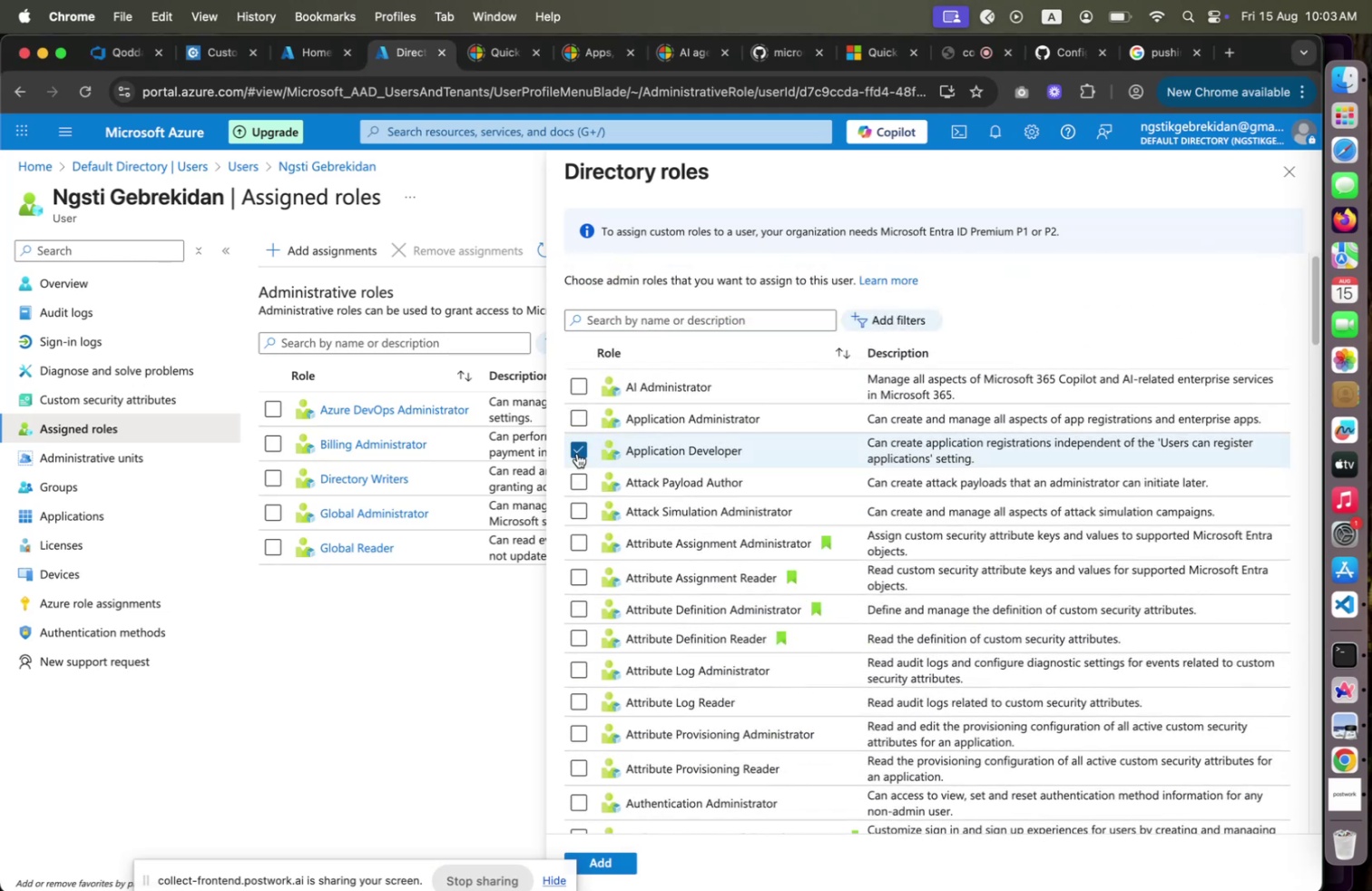 
scroll: coordinate [793, 549], scroll_direction: down, amount: 5.0
 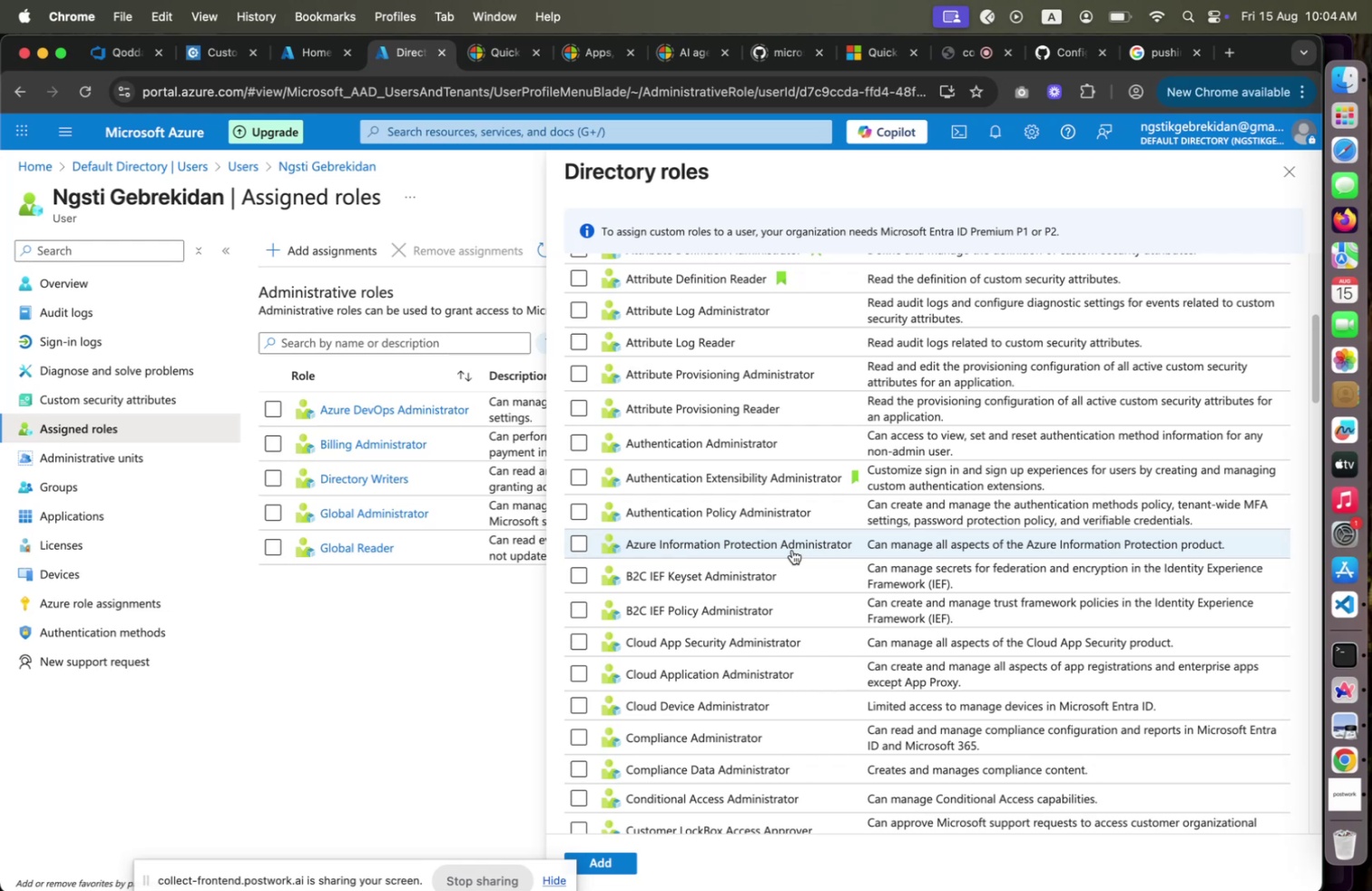 
left_click([585, 677])
 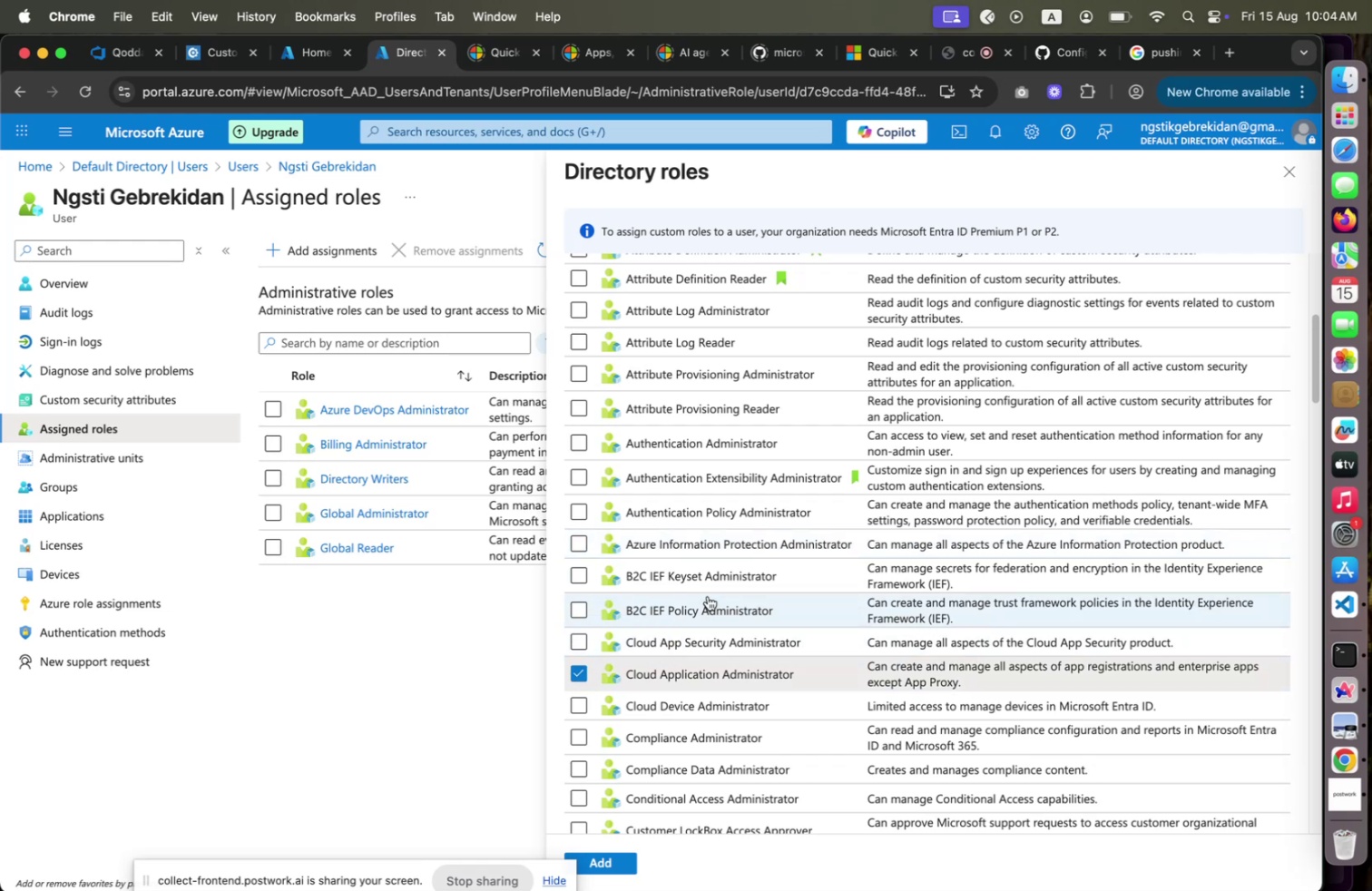 
scroll: coordinate [673, 604], scroll_direction: down, amount: 5.0
 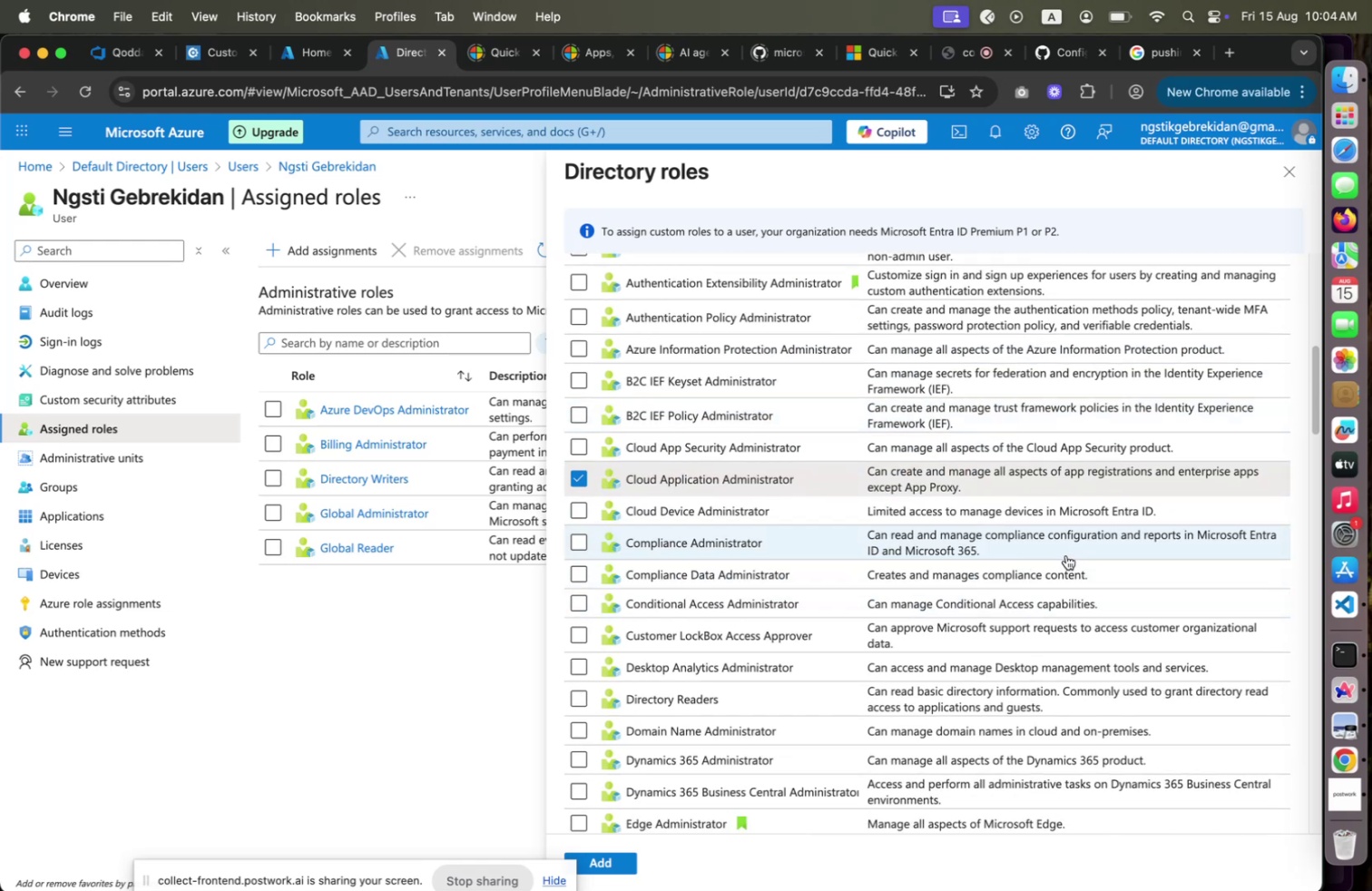 
wait(9.33)
 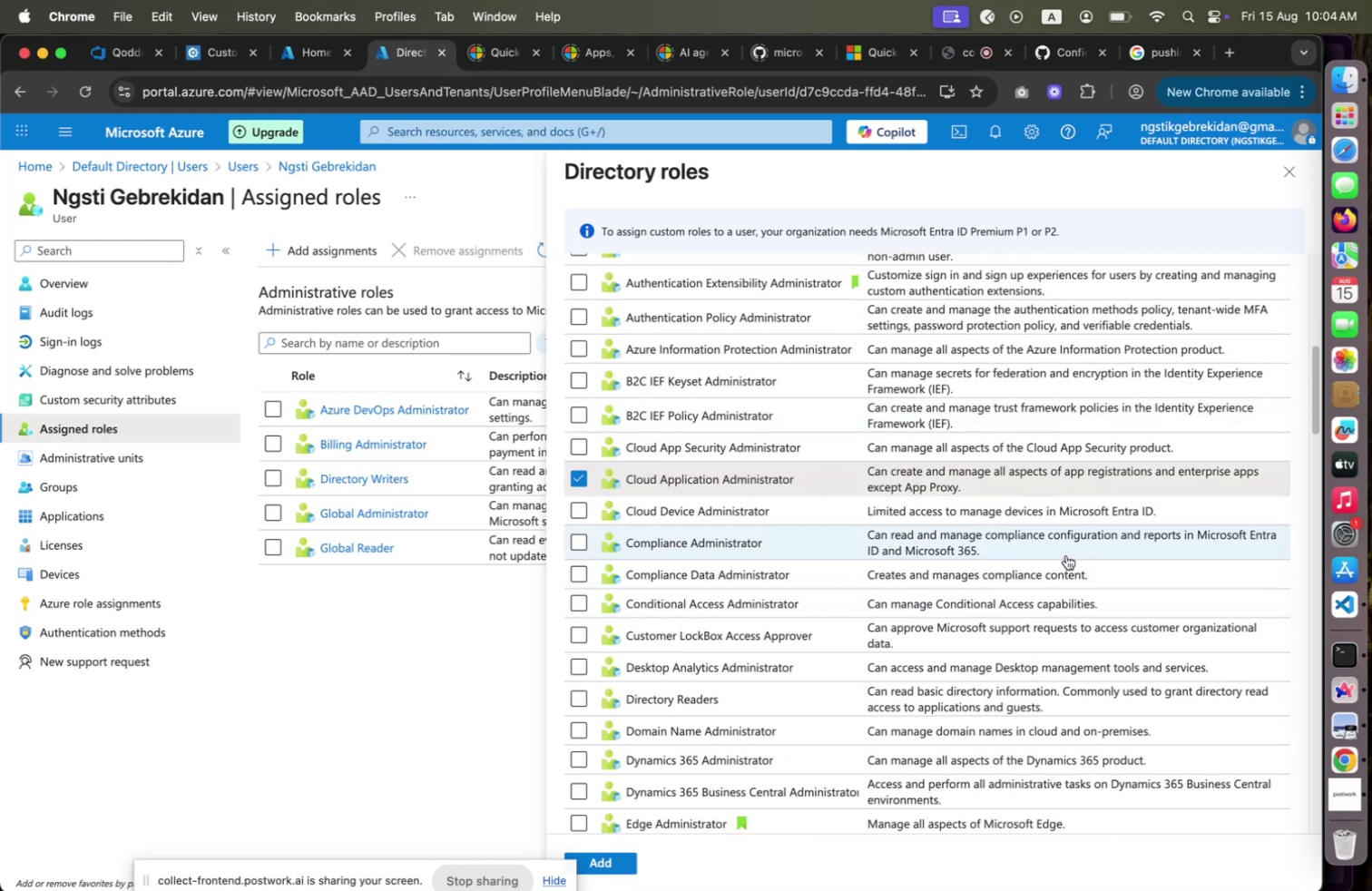 
scroll: coordinate [1063, 548], scroll_direction: down, amount: 8.0
 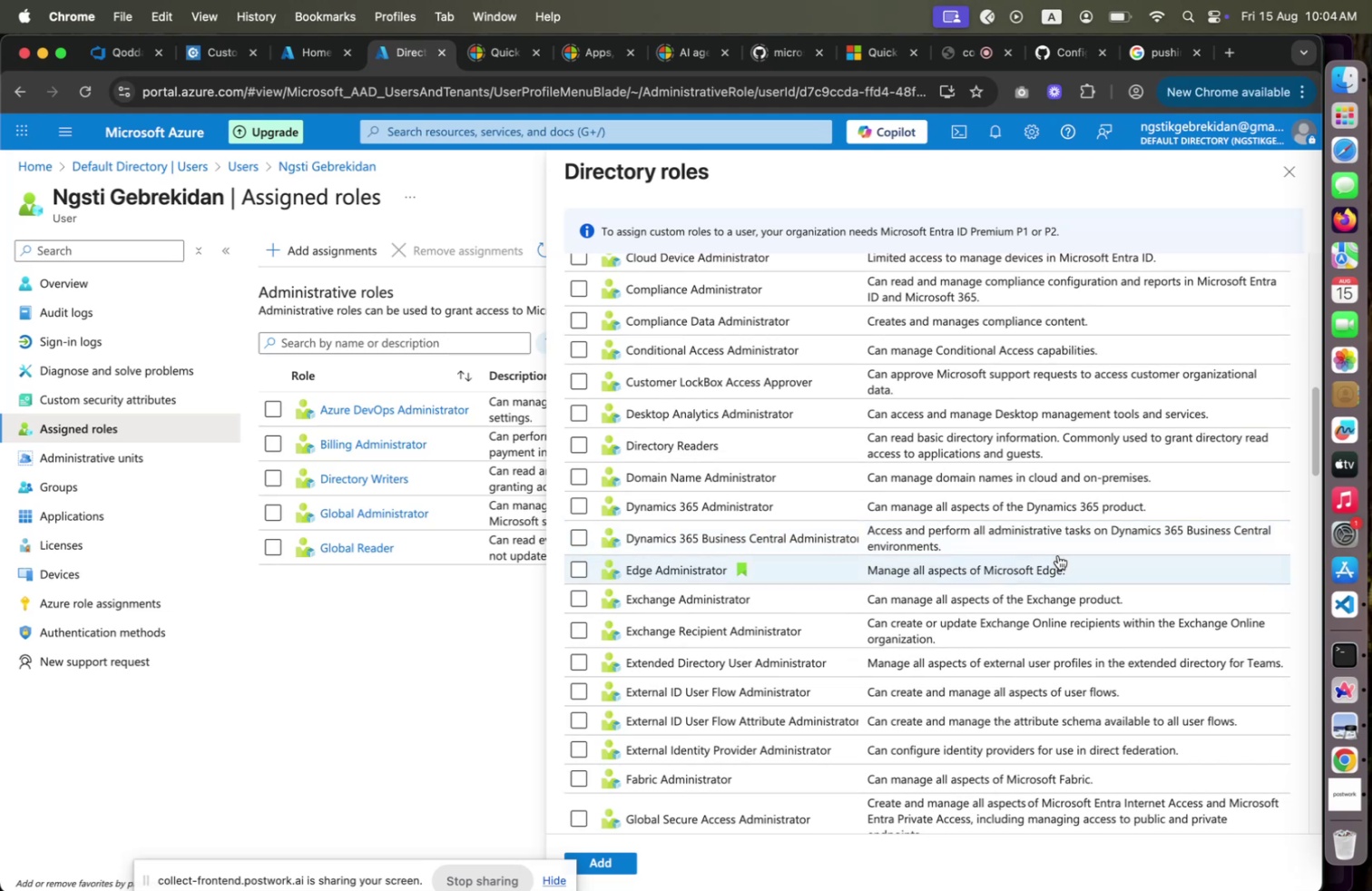 
wait(11.35)
 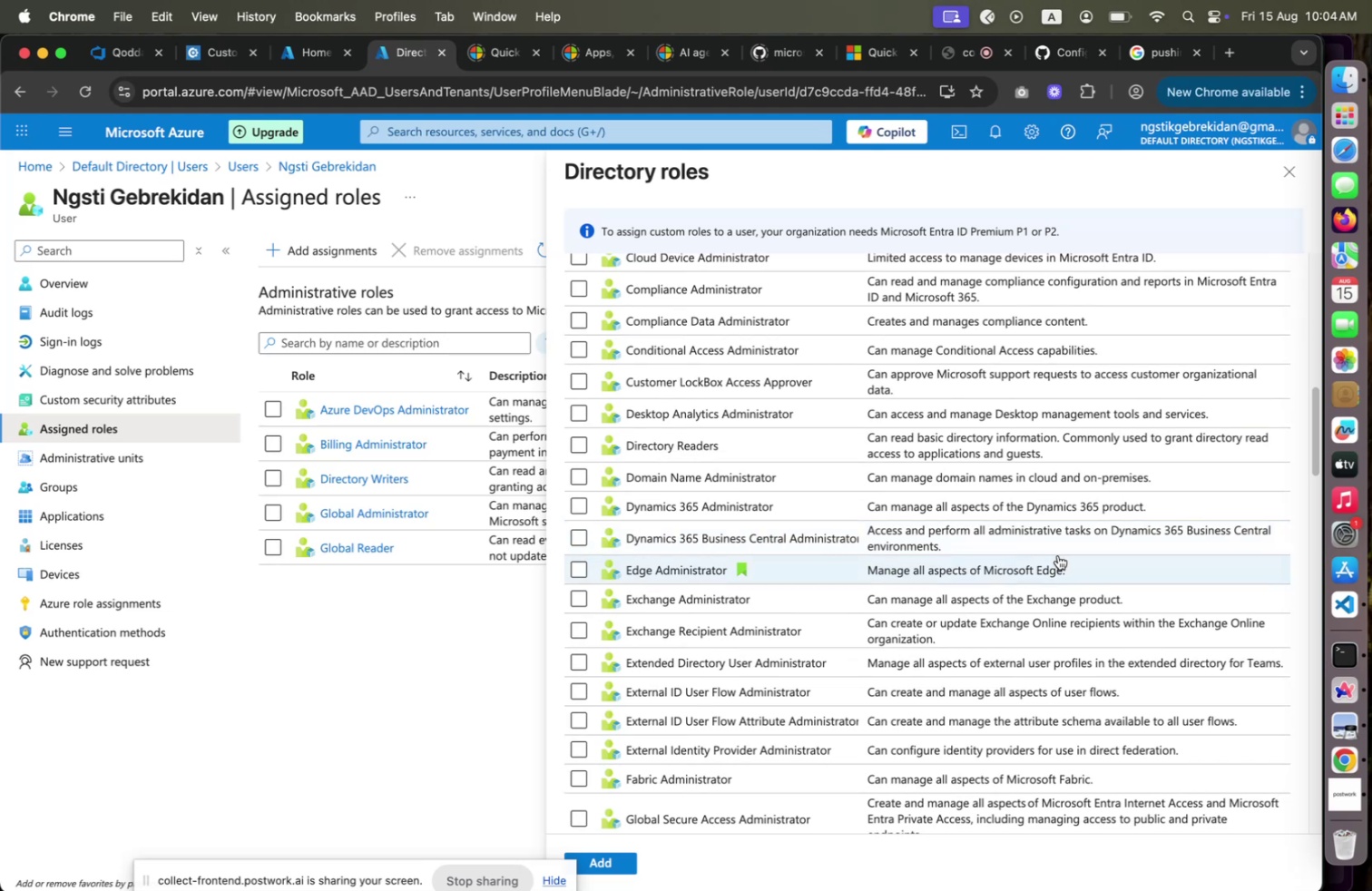 
left_click([603, 868])
 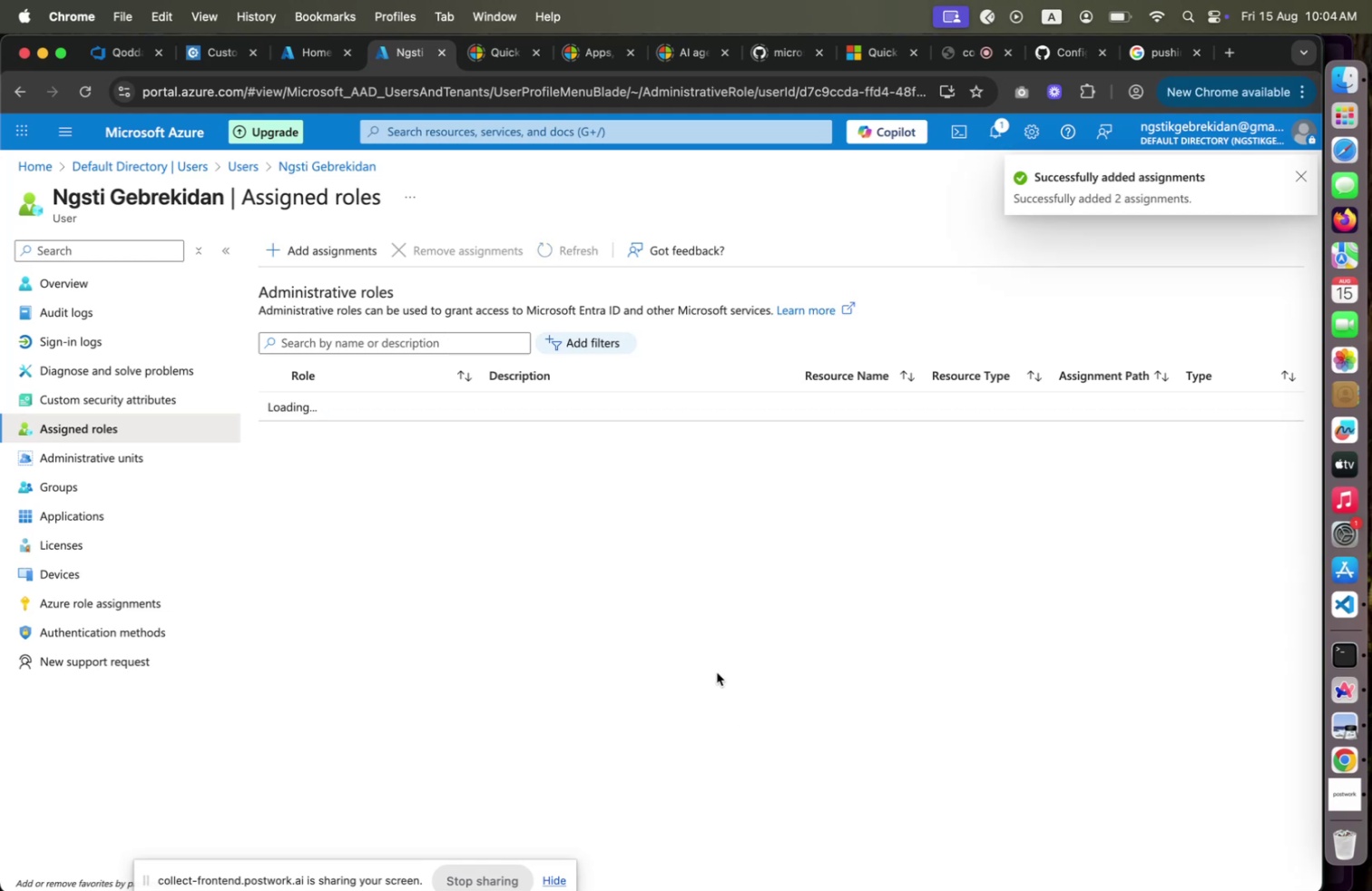 
wait(8.25)
 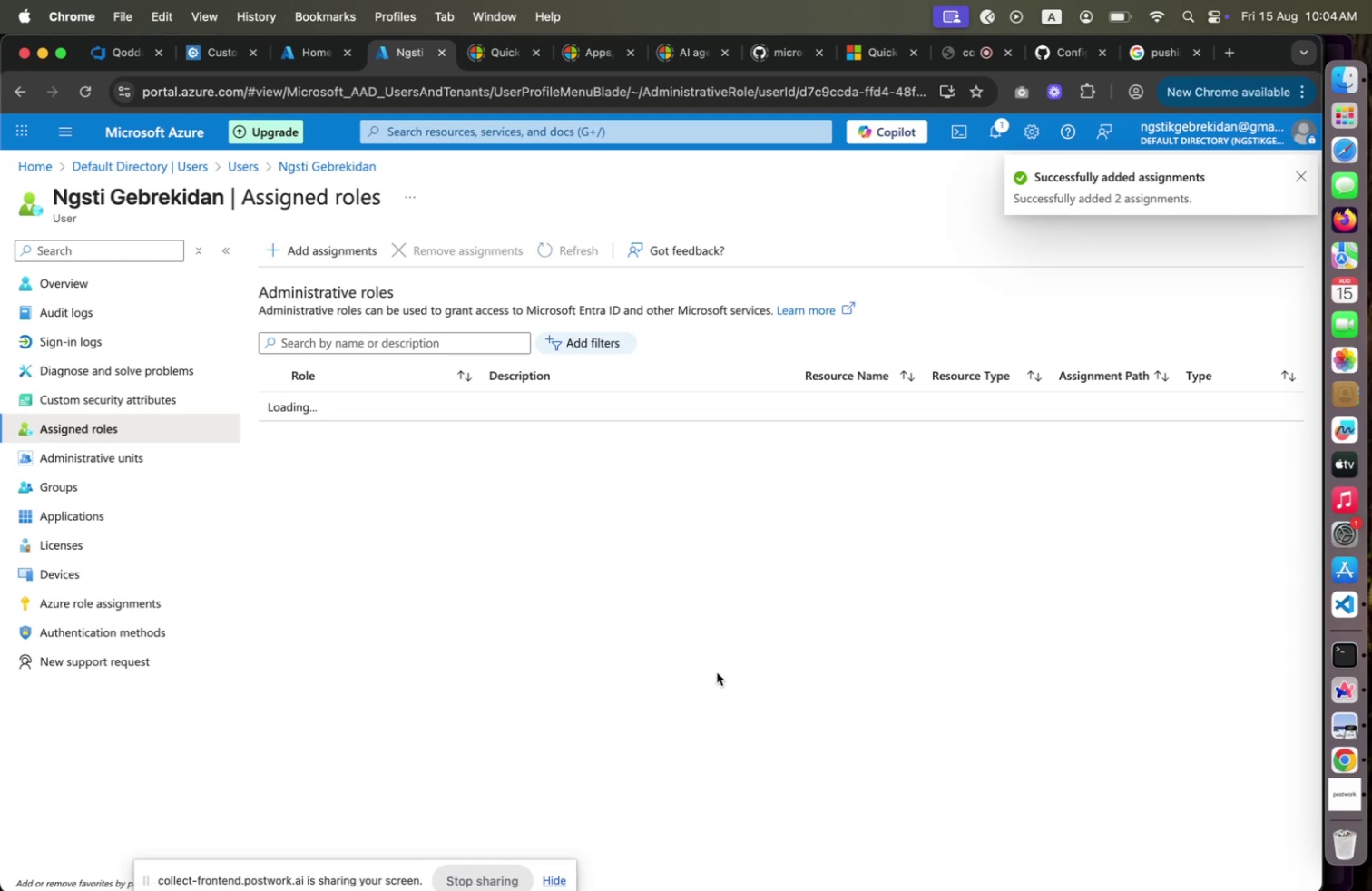 
left_click([306, 52])
 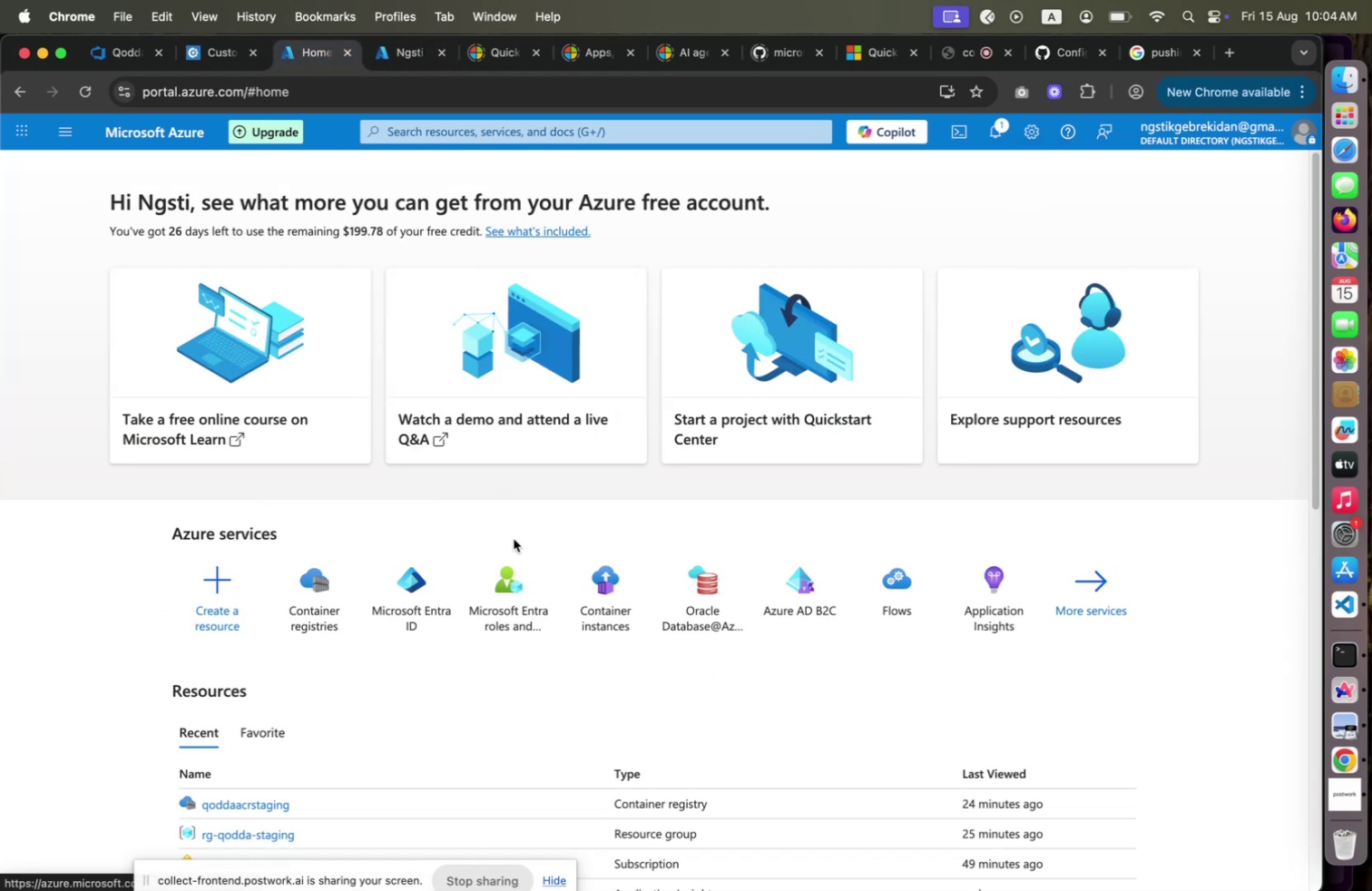 
scroll: coordinate [735, 718], scroll_direction: down, amount: 9.0
 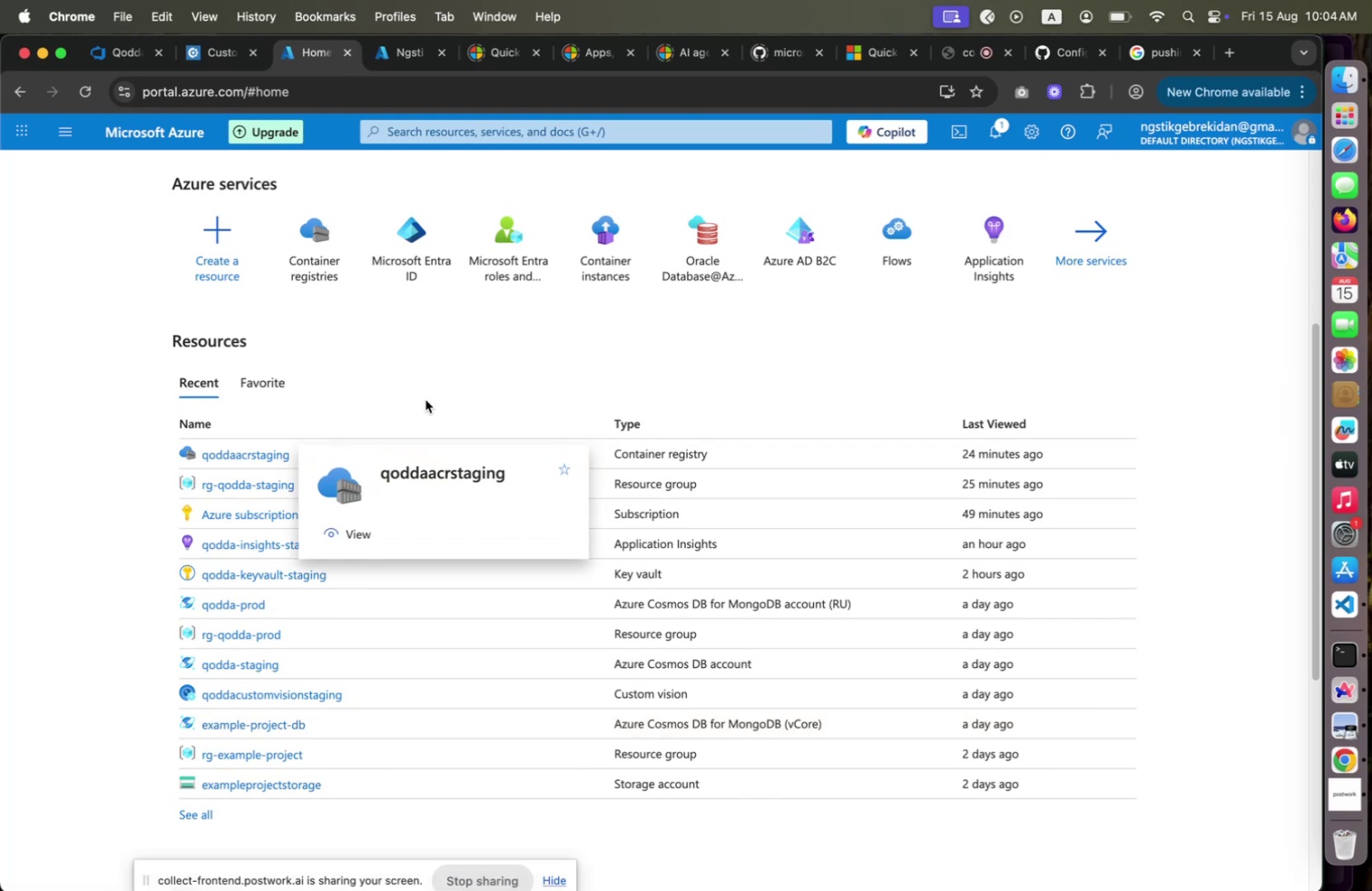 
wait(7.25)
 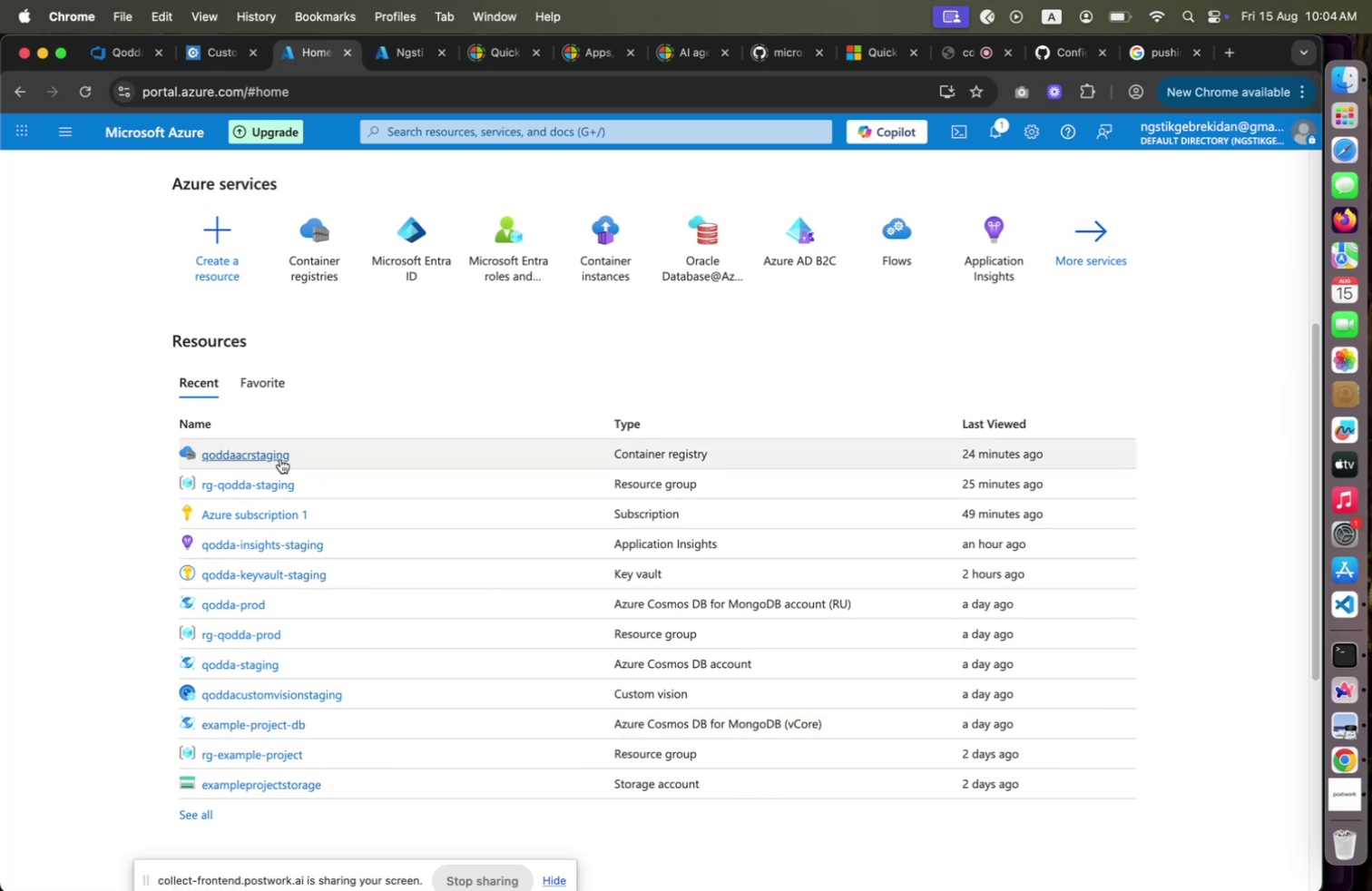 
left_click([286, 484])
 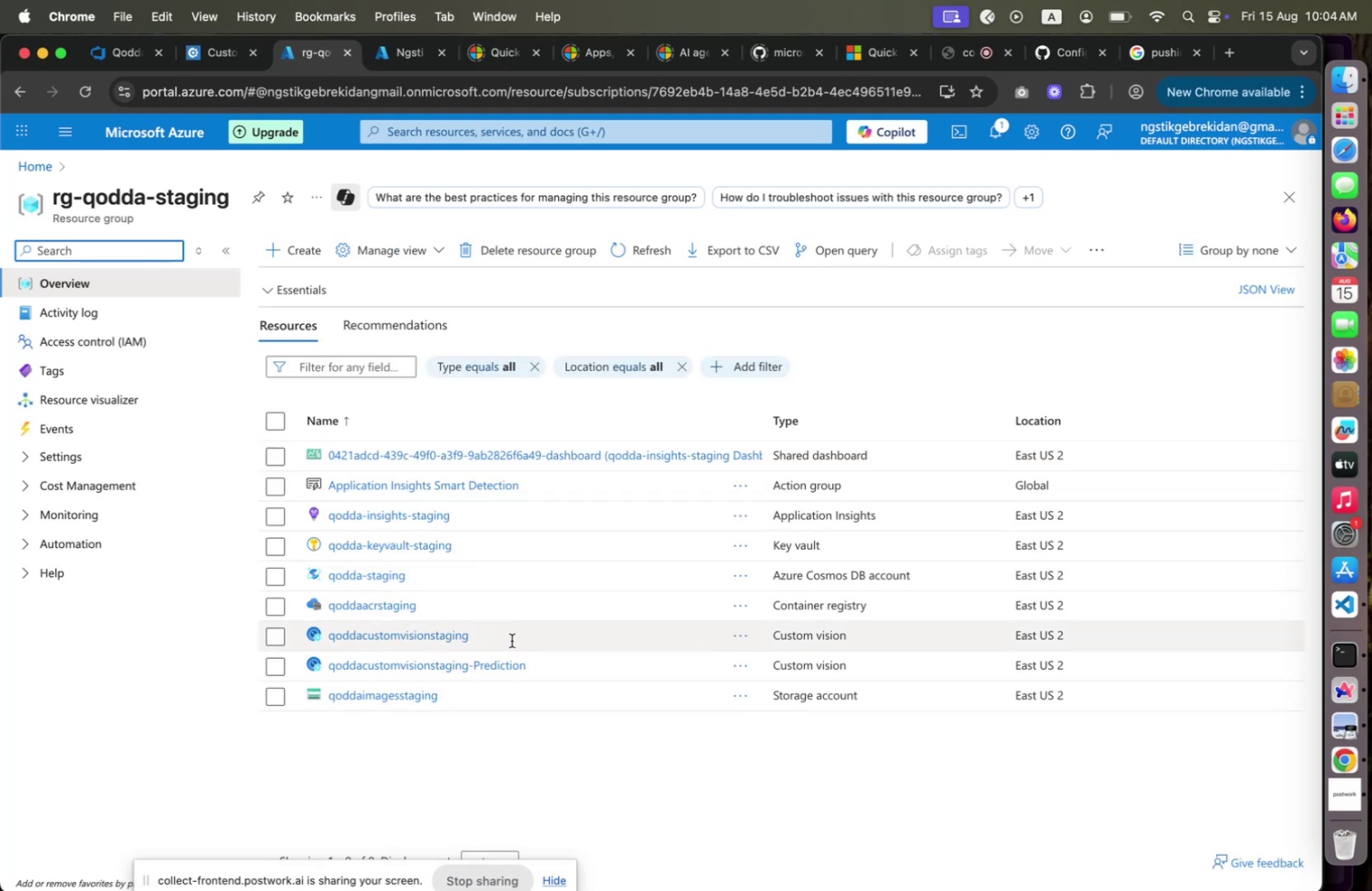 
wait(16.08)
 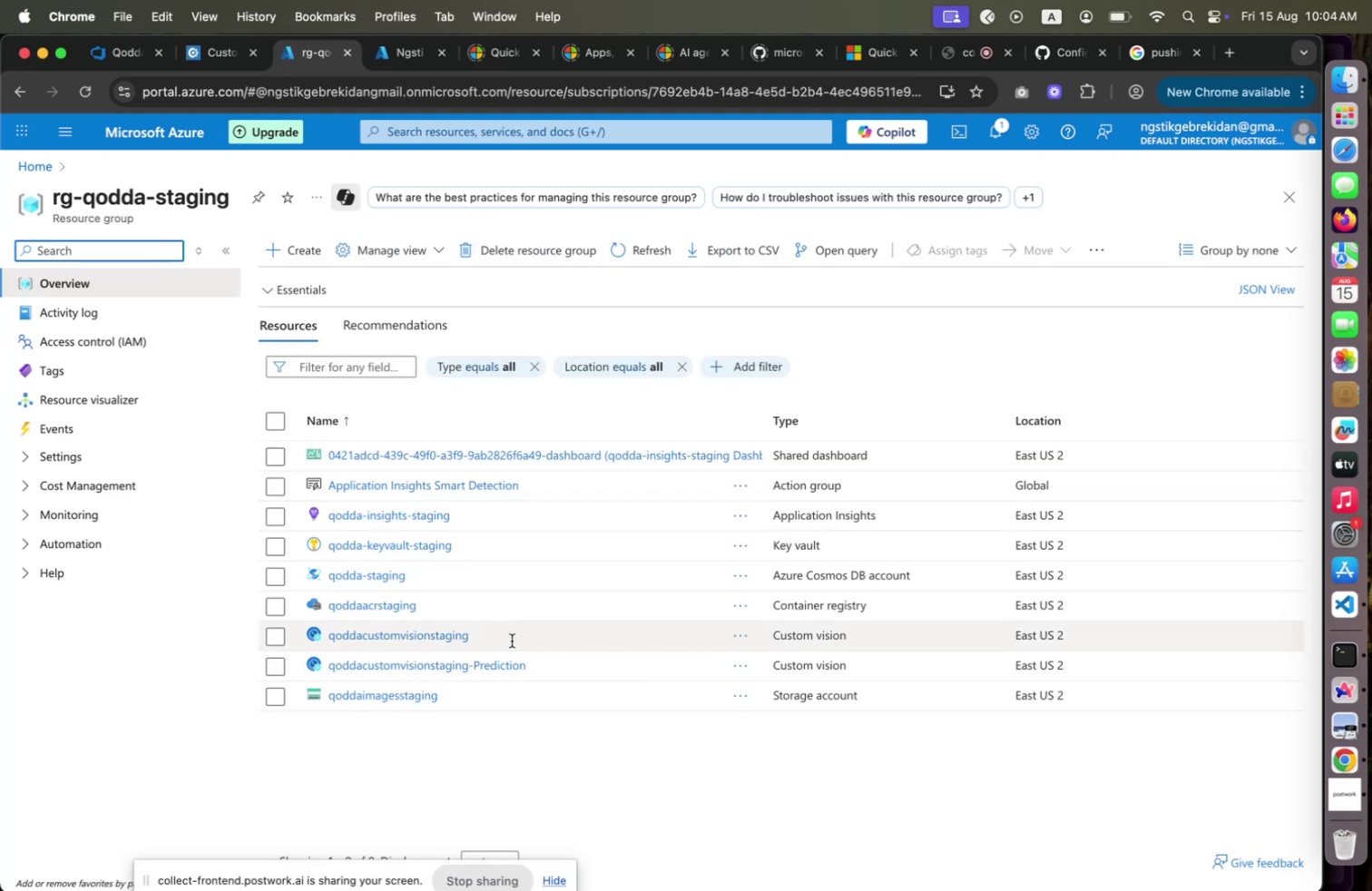 
scroll: coordinate [771, 488], scroll_direction: down, amount: 19.0
 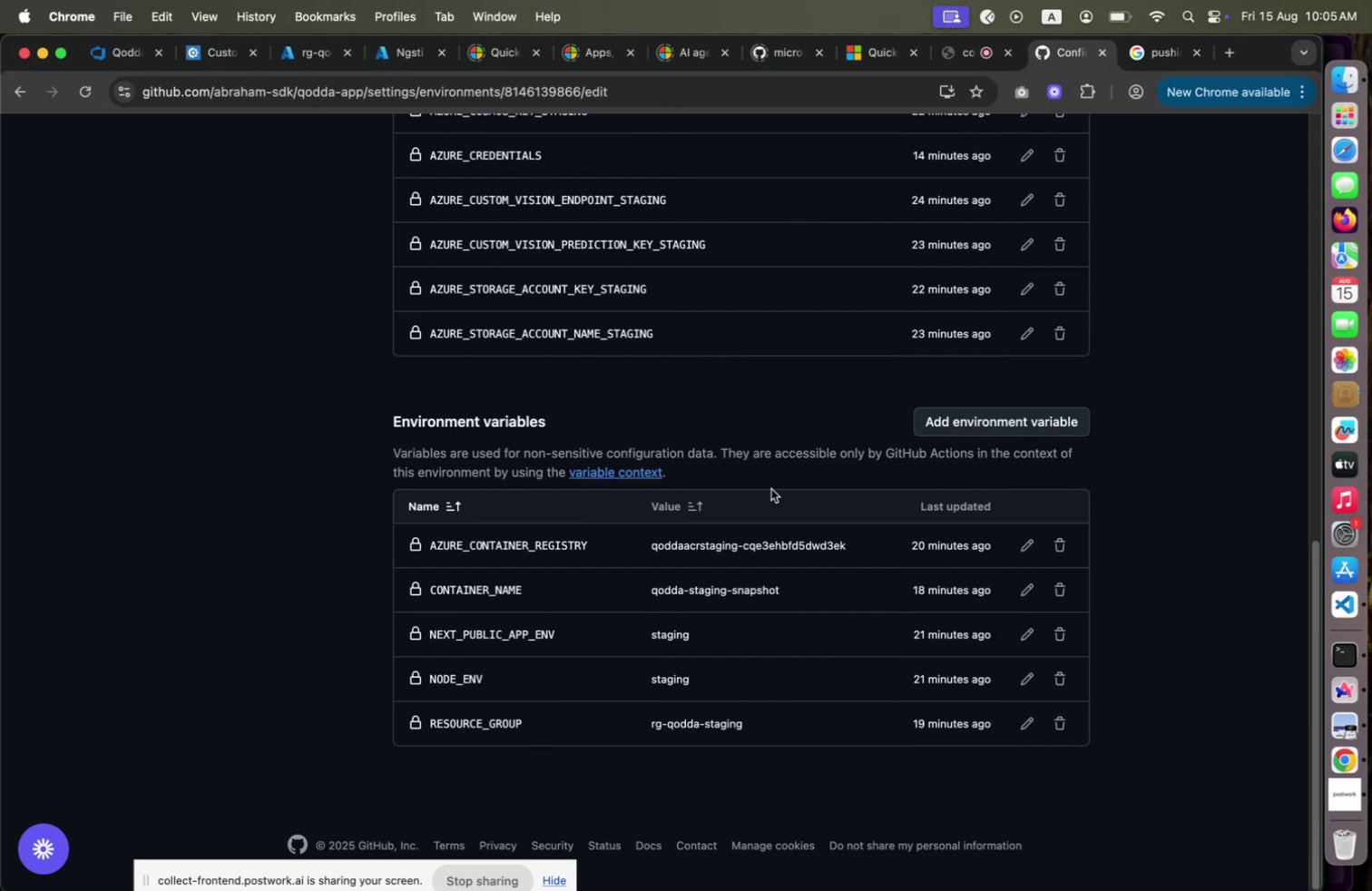 
wait(7.63)
 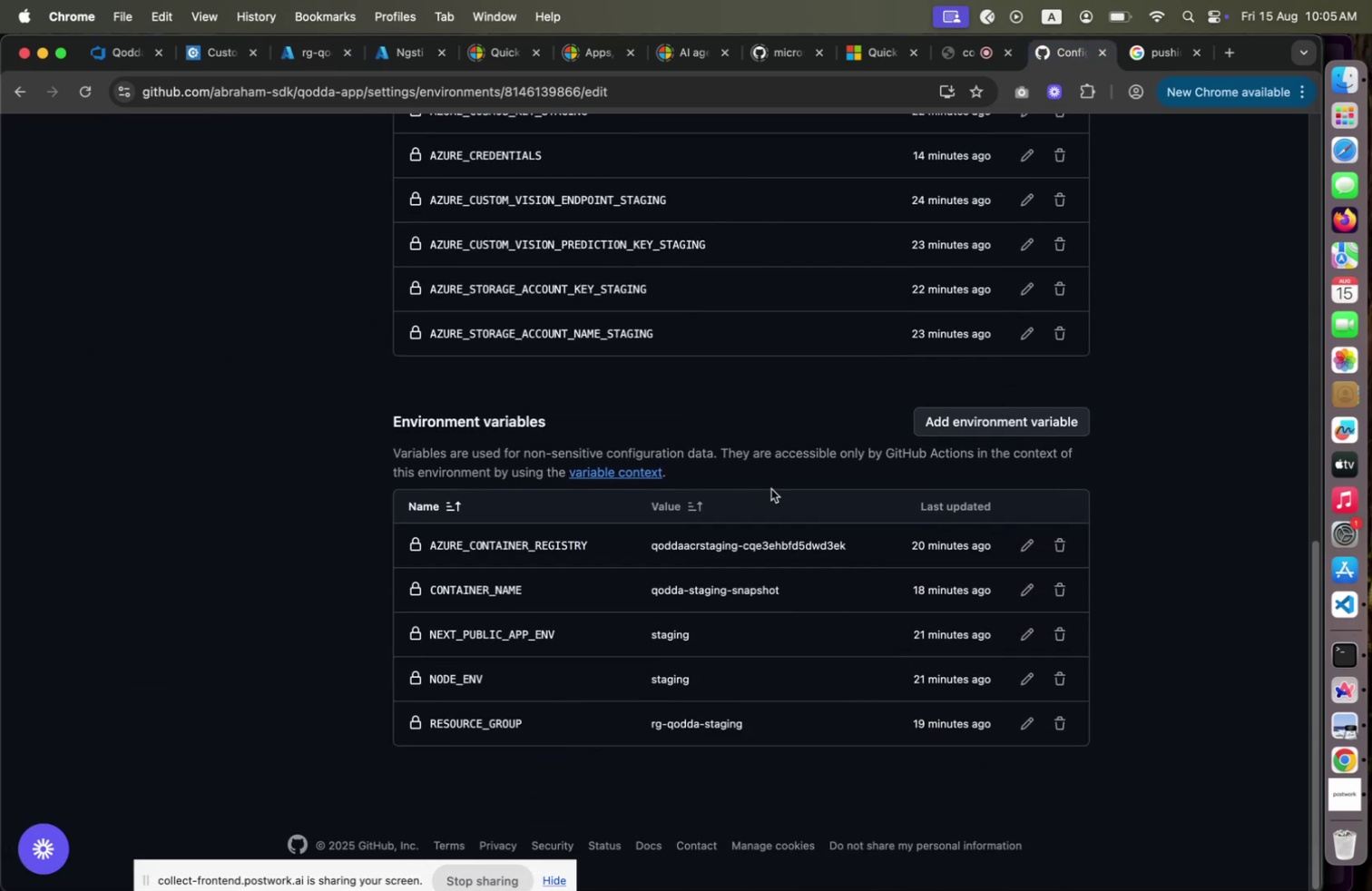 
left_click_drag(start_coordinate=[586, 476], to_coordinate=[456, 487])
 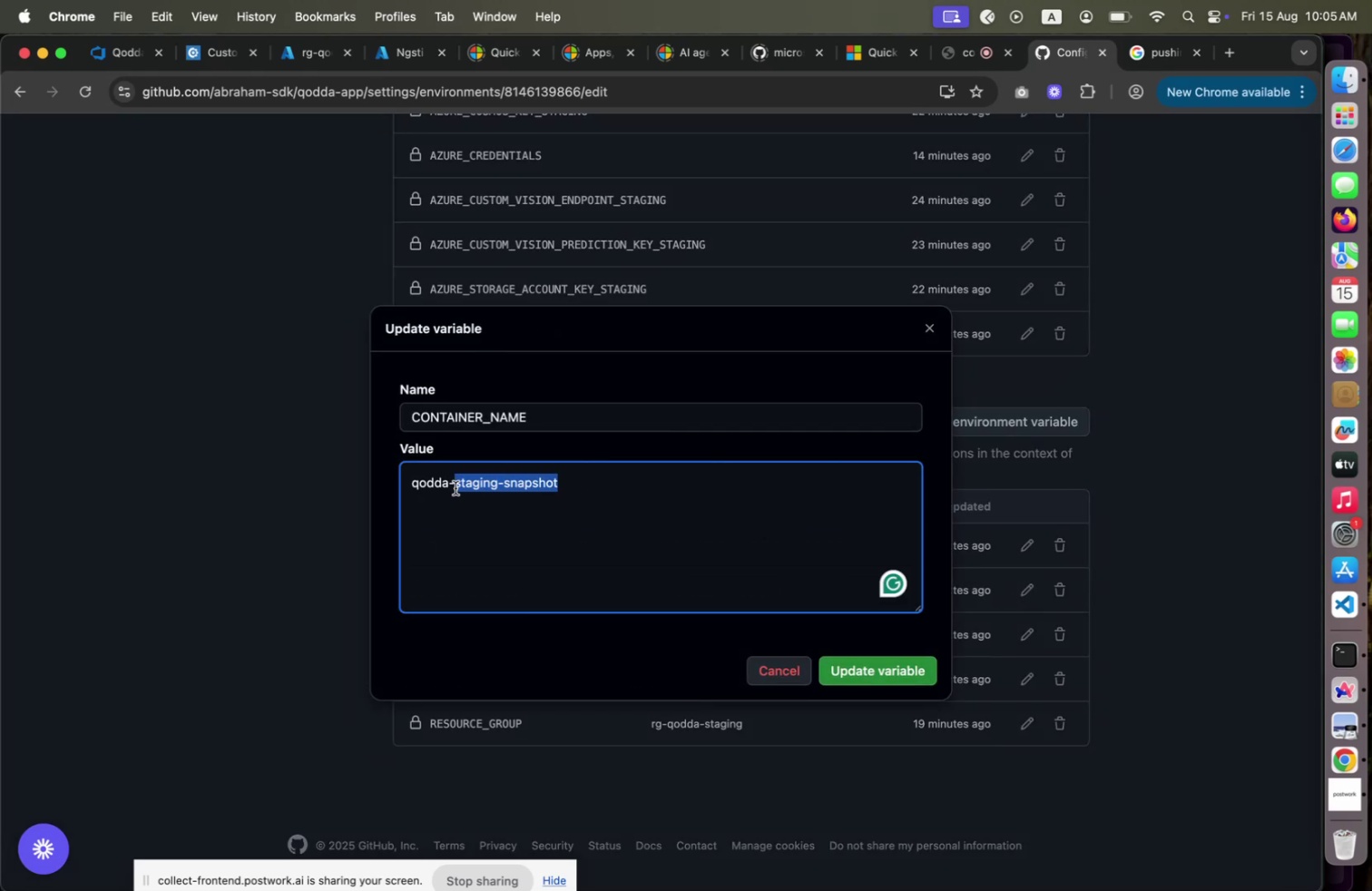 
type(app-staging)
 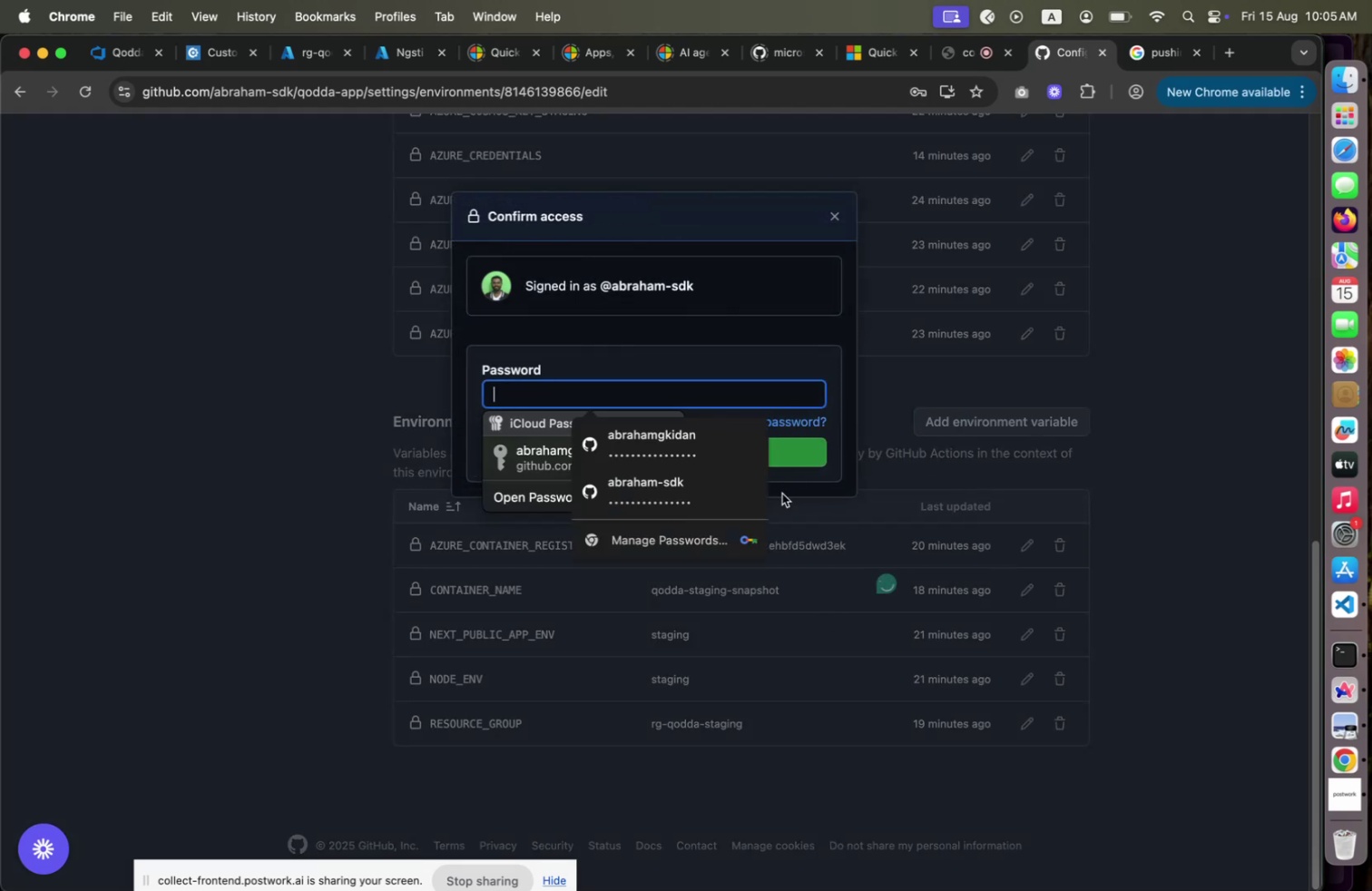 
wait(5.05)
 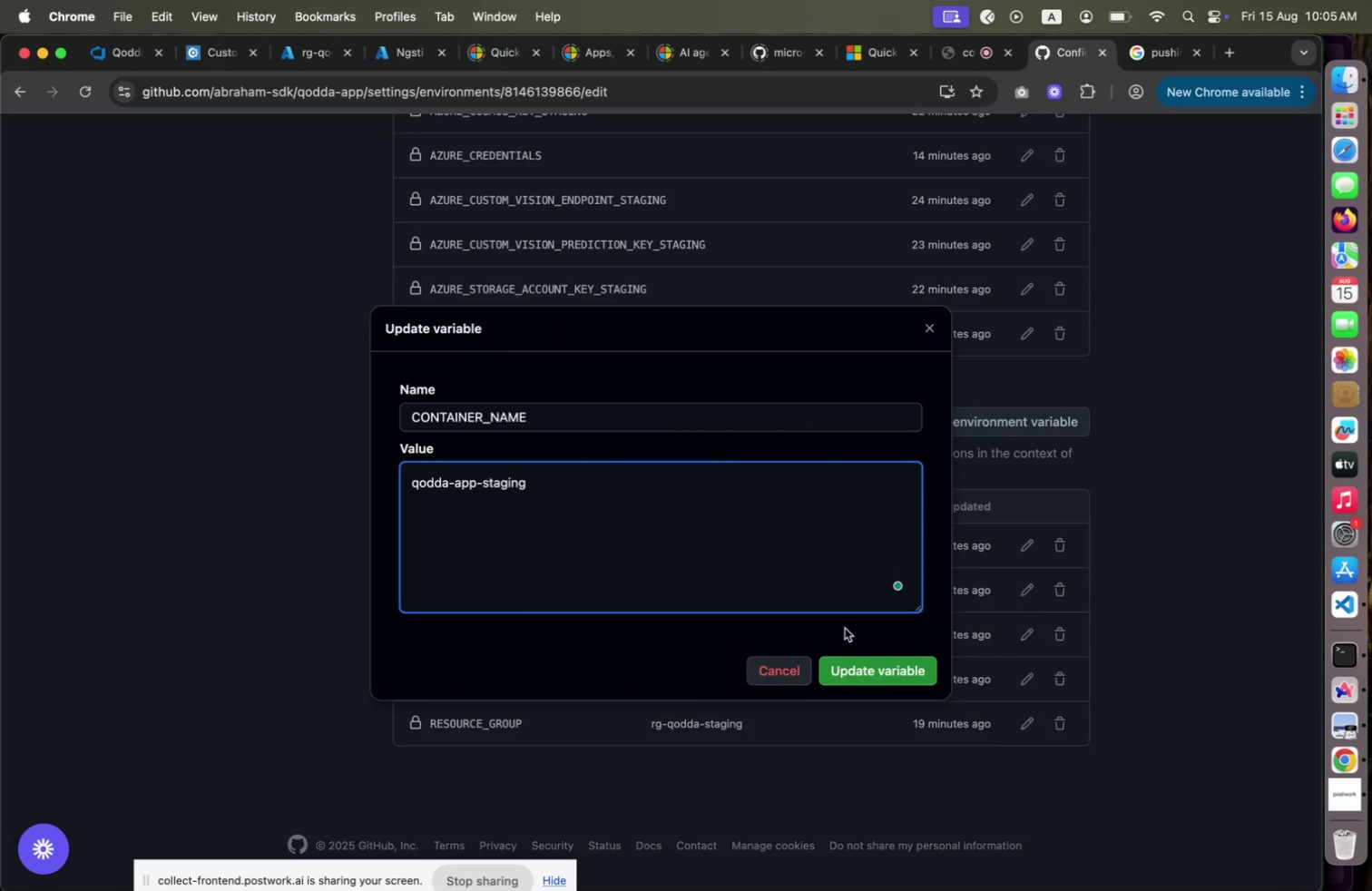 
left_click([931, 379])
 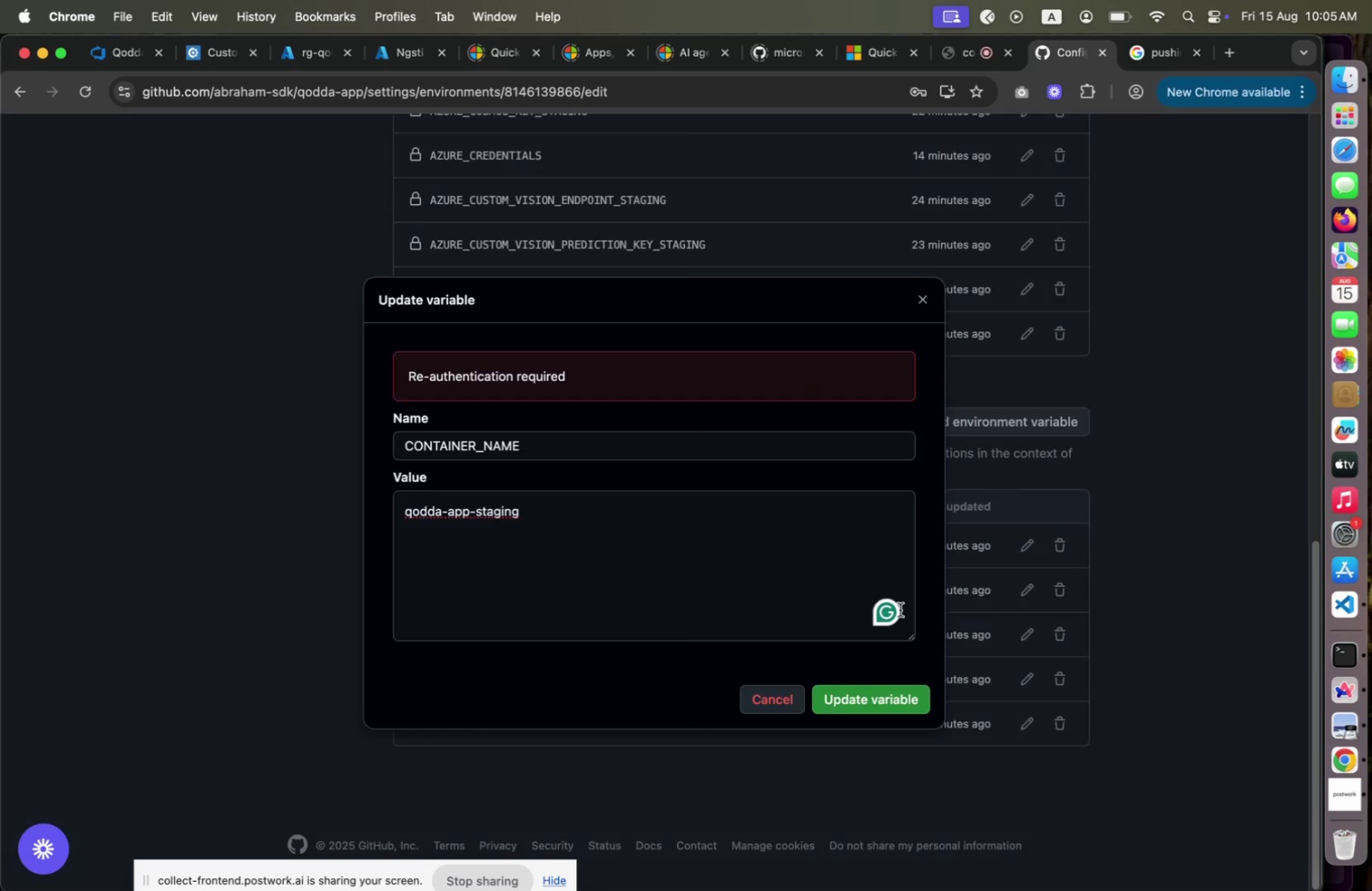 
left_click([875, 700])
 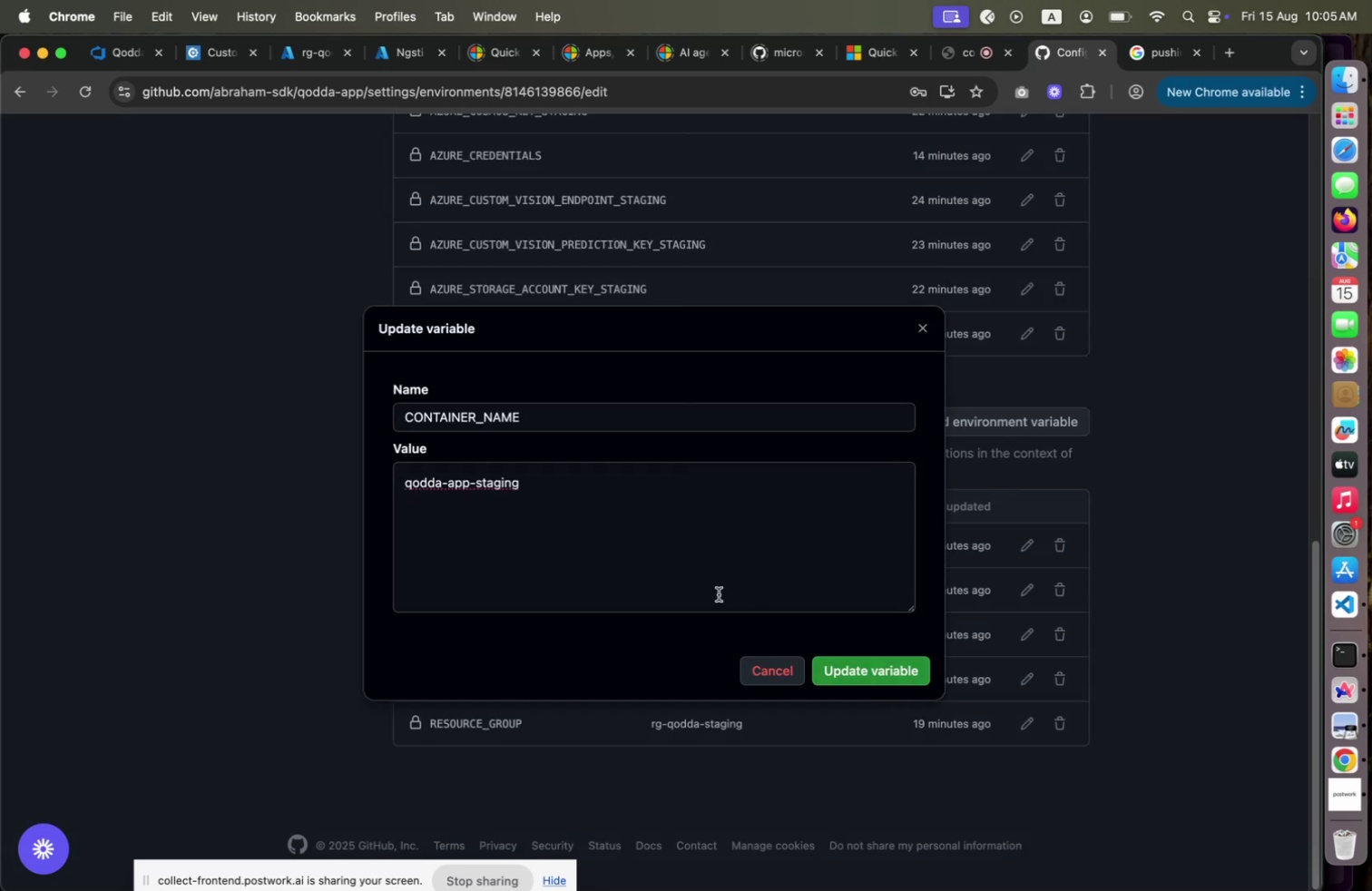 
left_click([868, 673])
 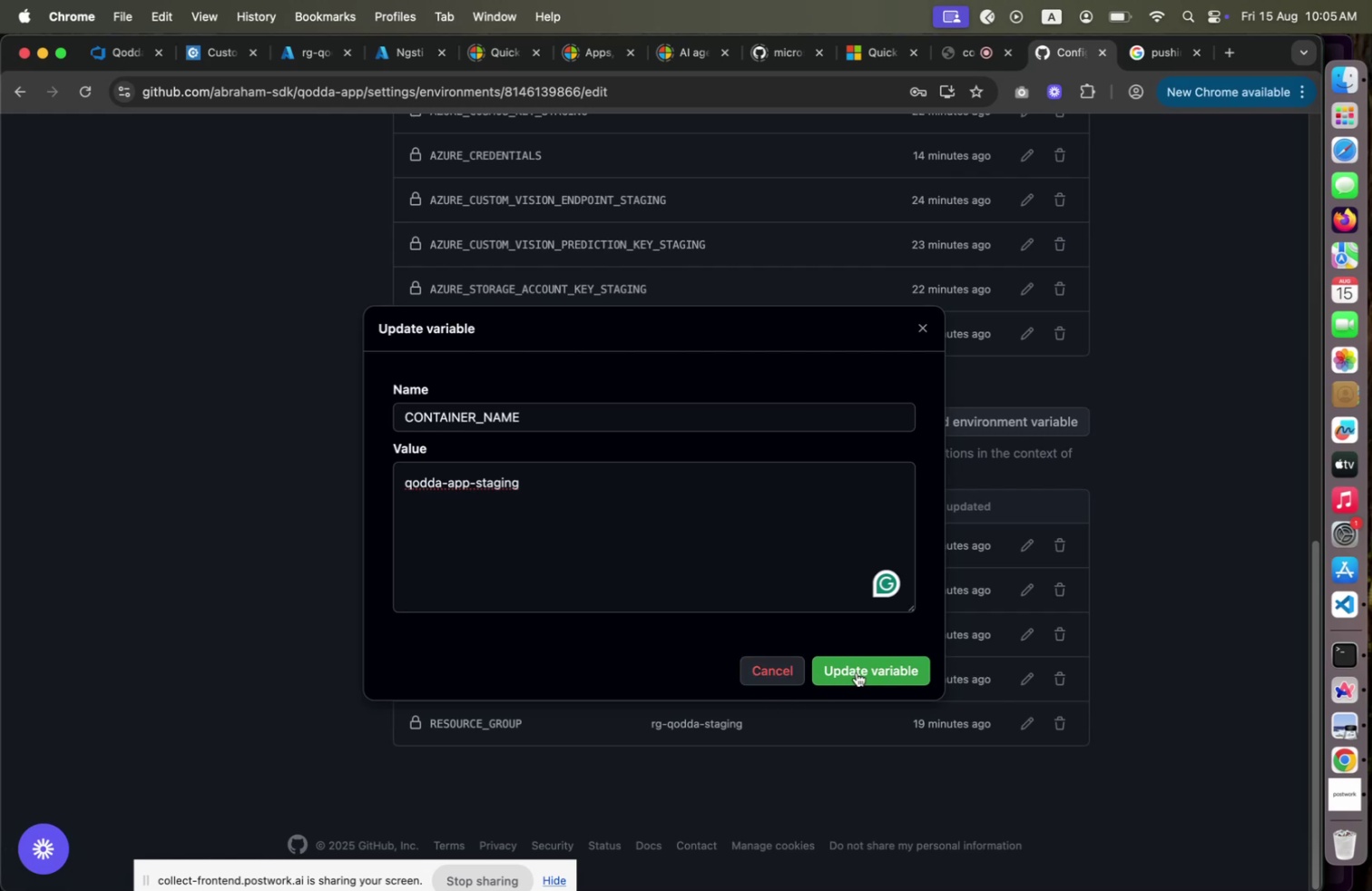 
left_click([935, 321])
 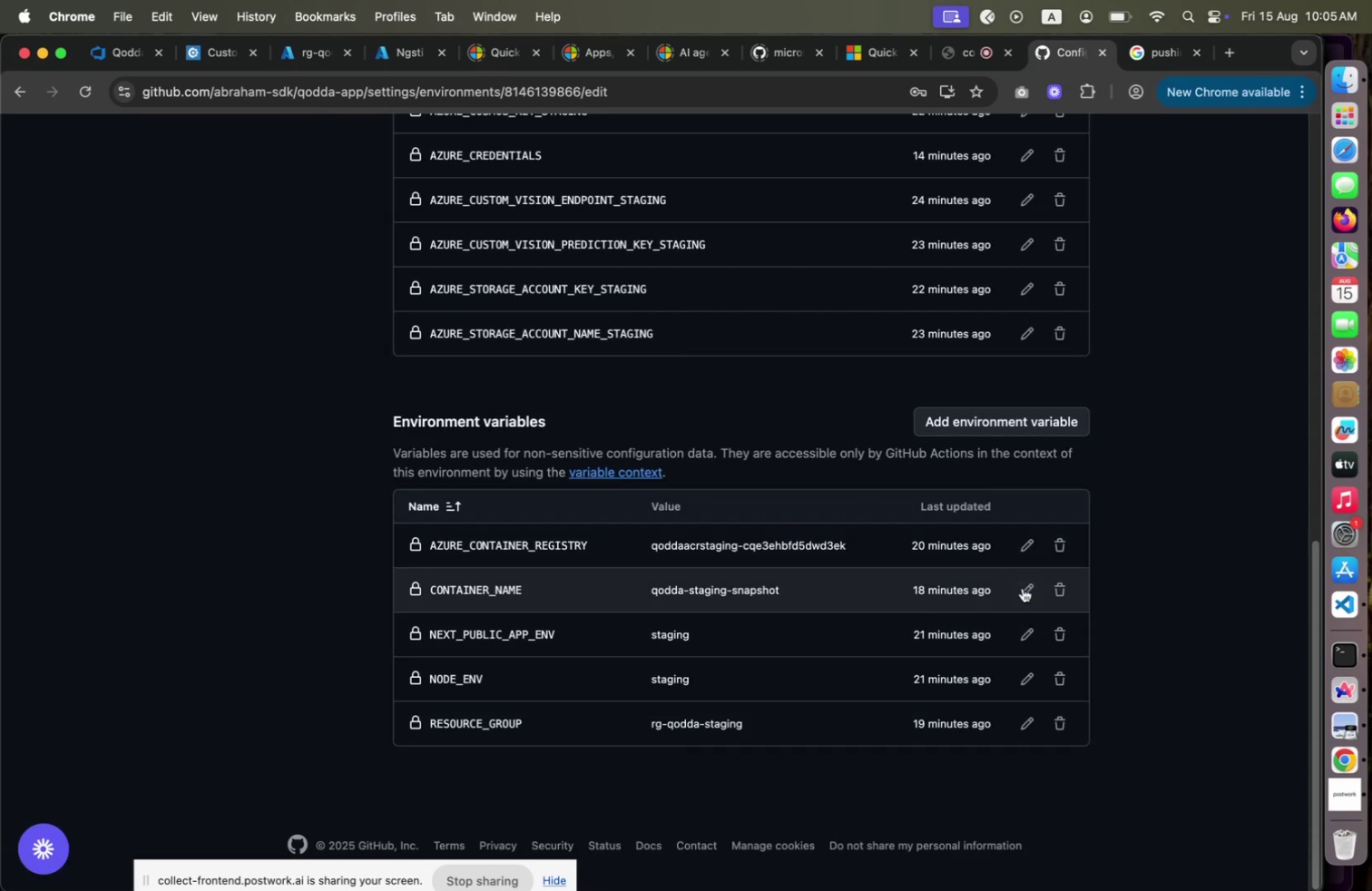 
left_click_drag(start_coordinate=[582, 491], to_coordinate=[552, 485])
 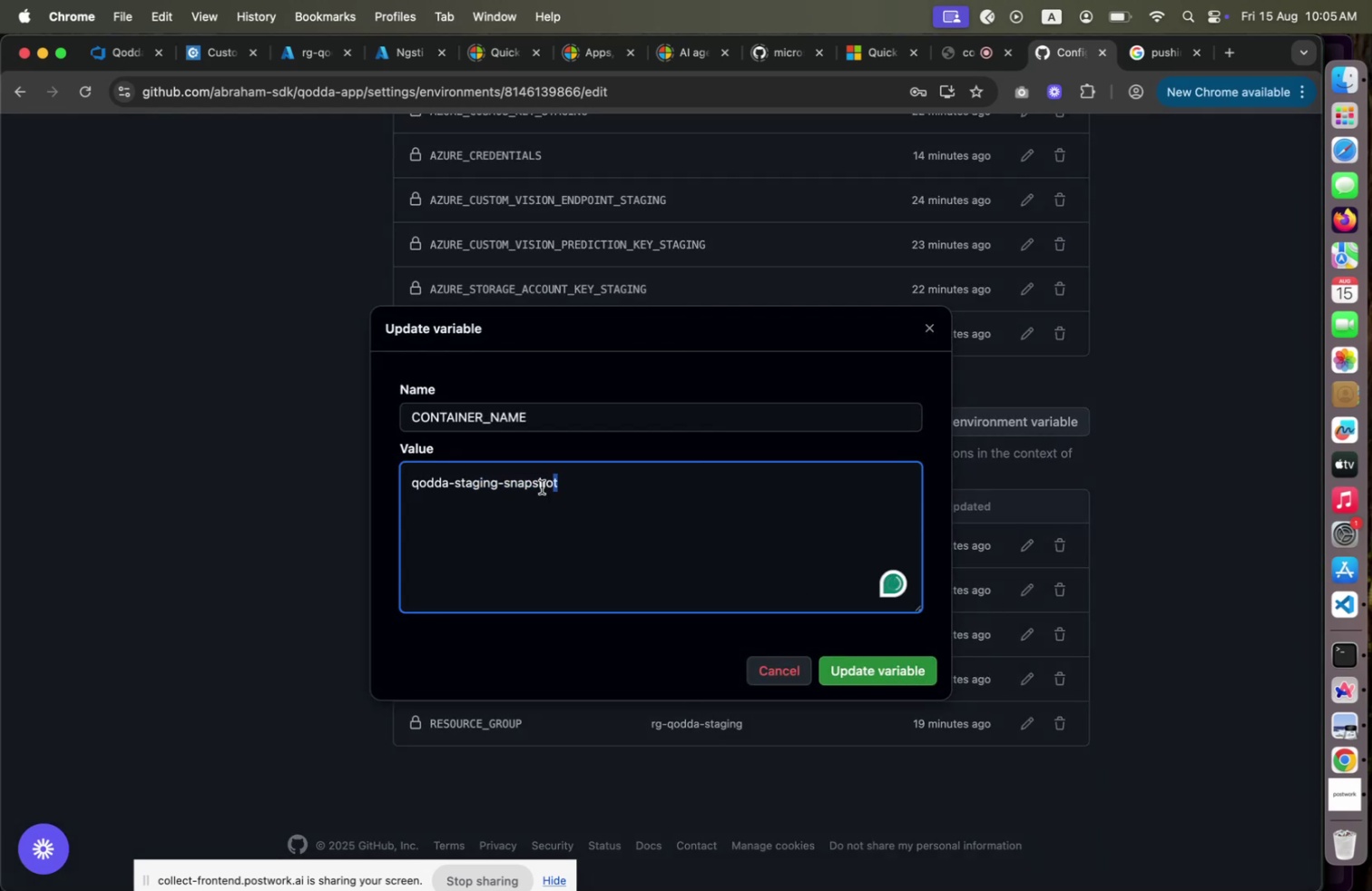 
left_click([451, 482])
 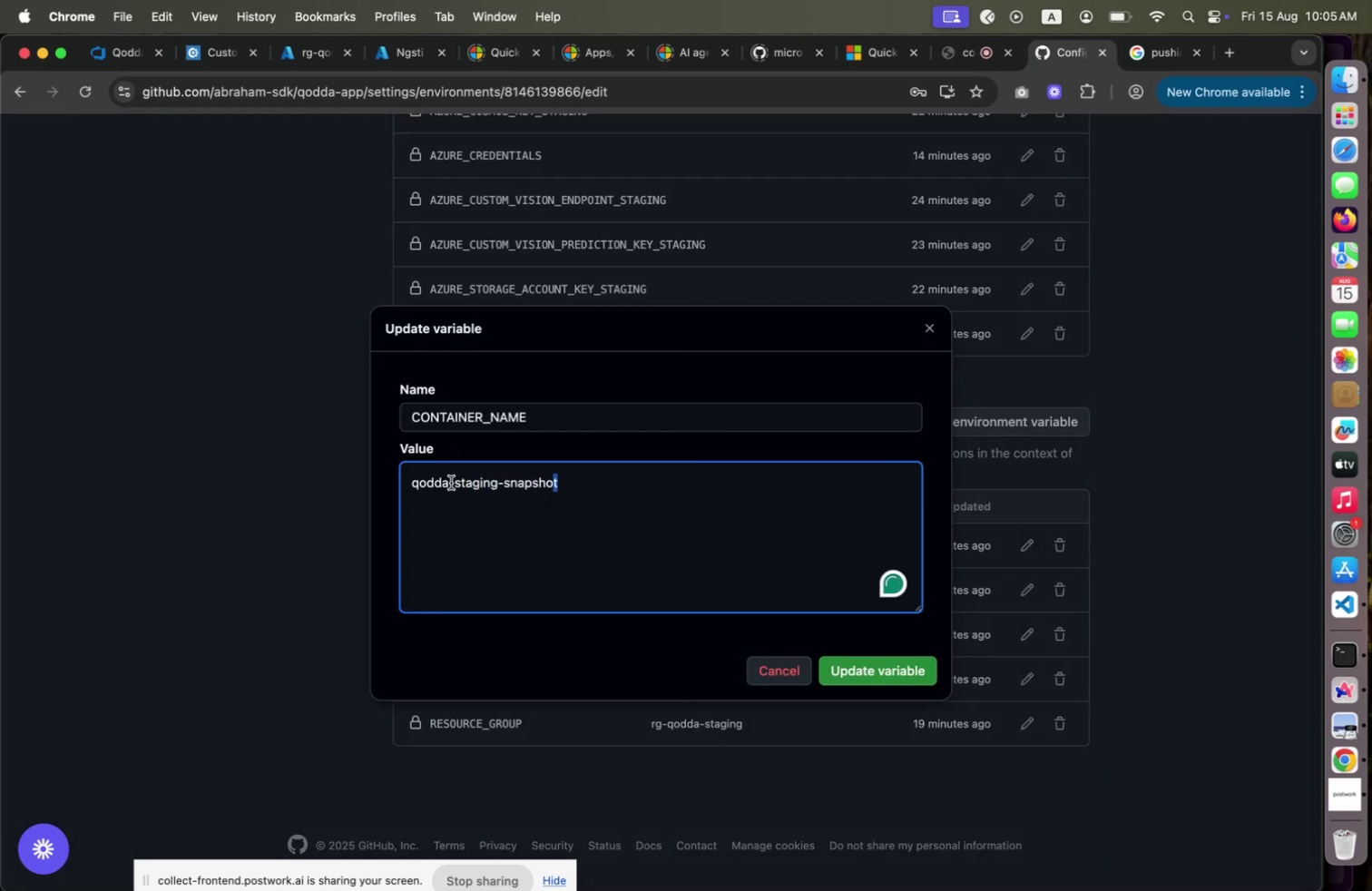 
type(app)
 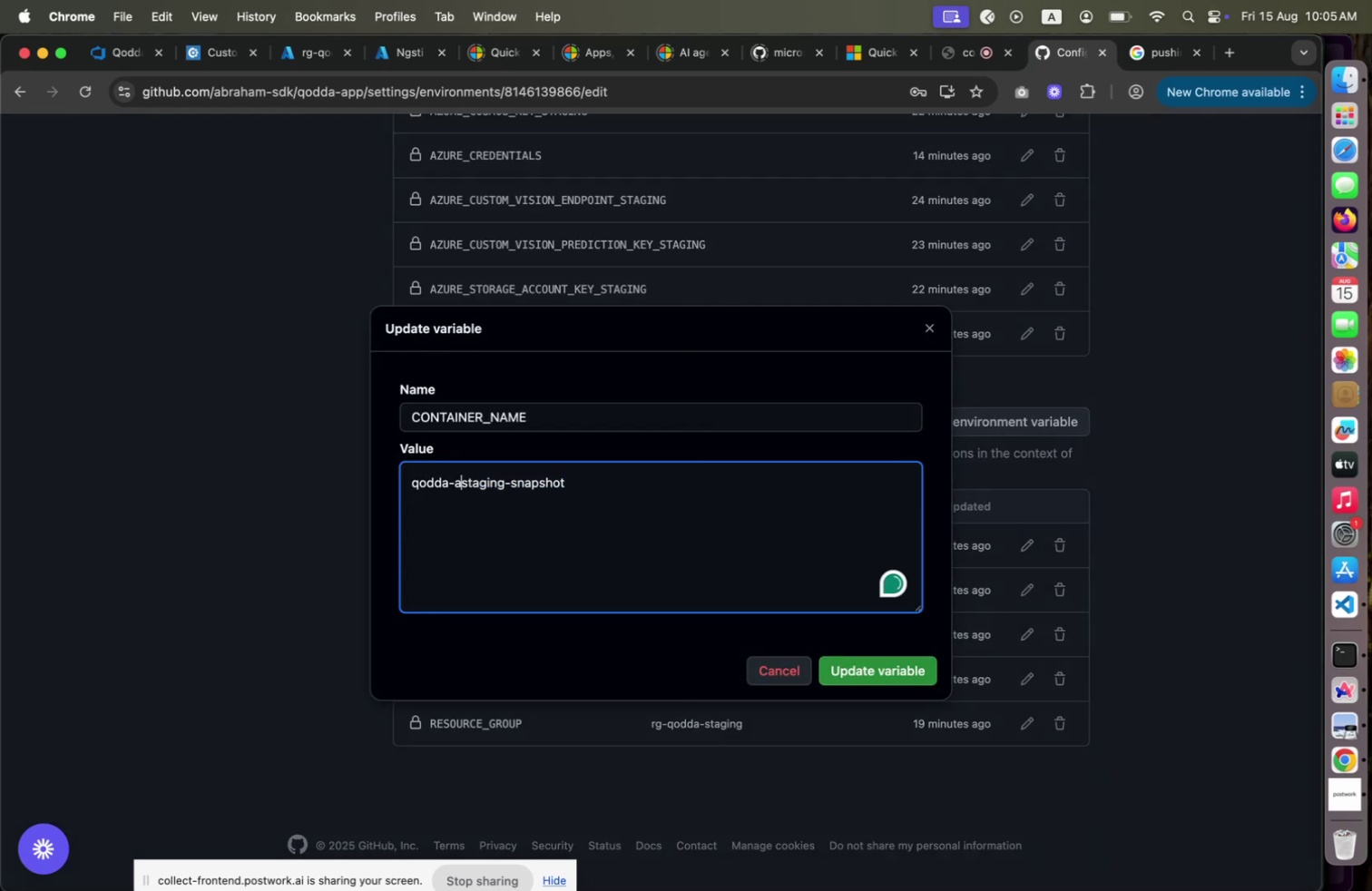 
key(ArrowRight)
 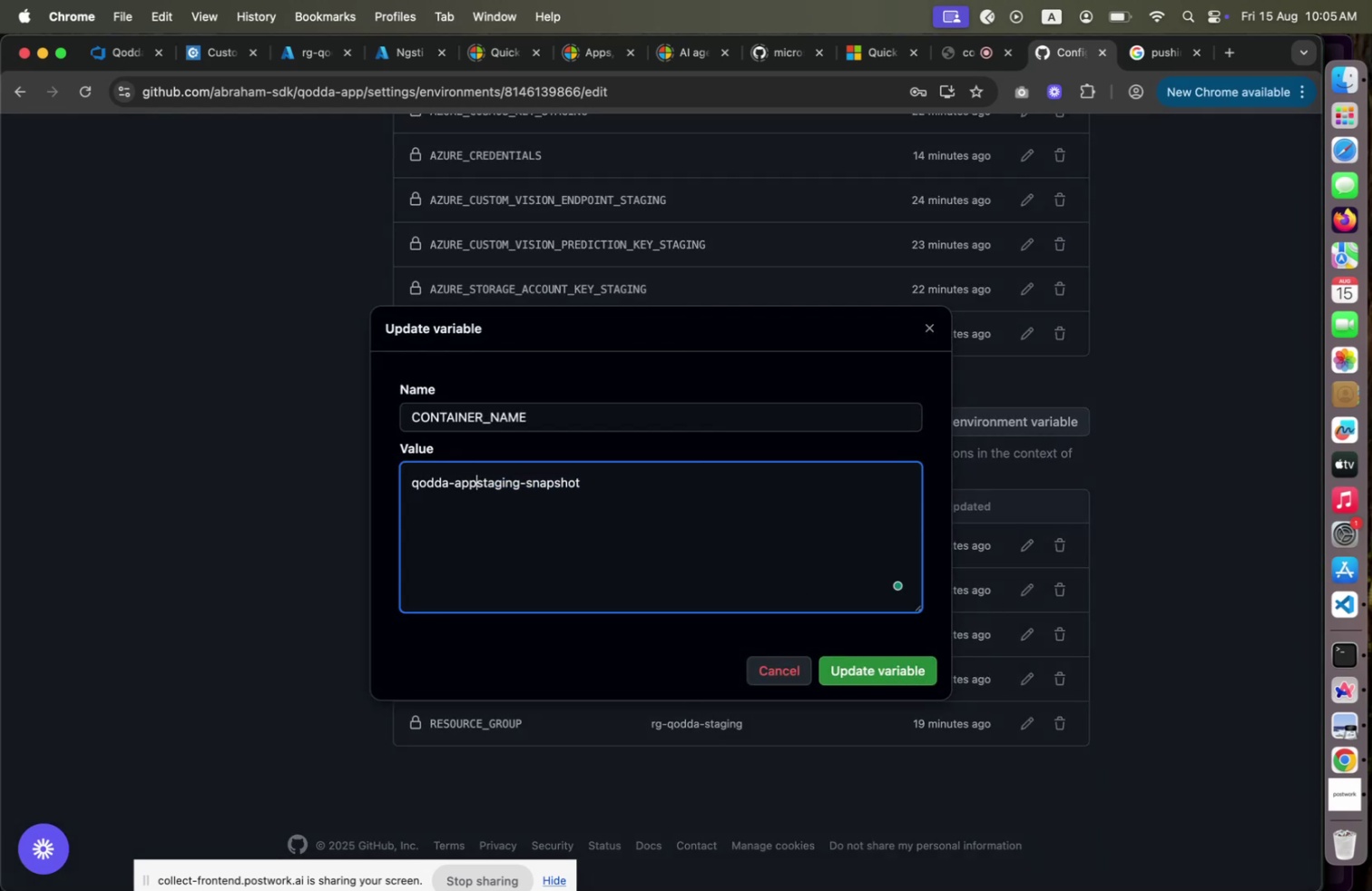 
key(ArrowLeft)
 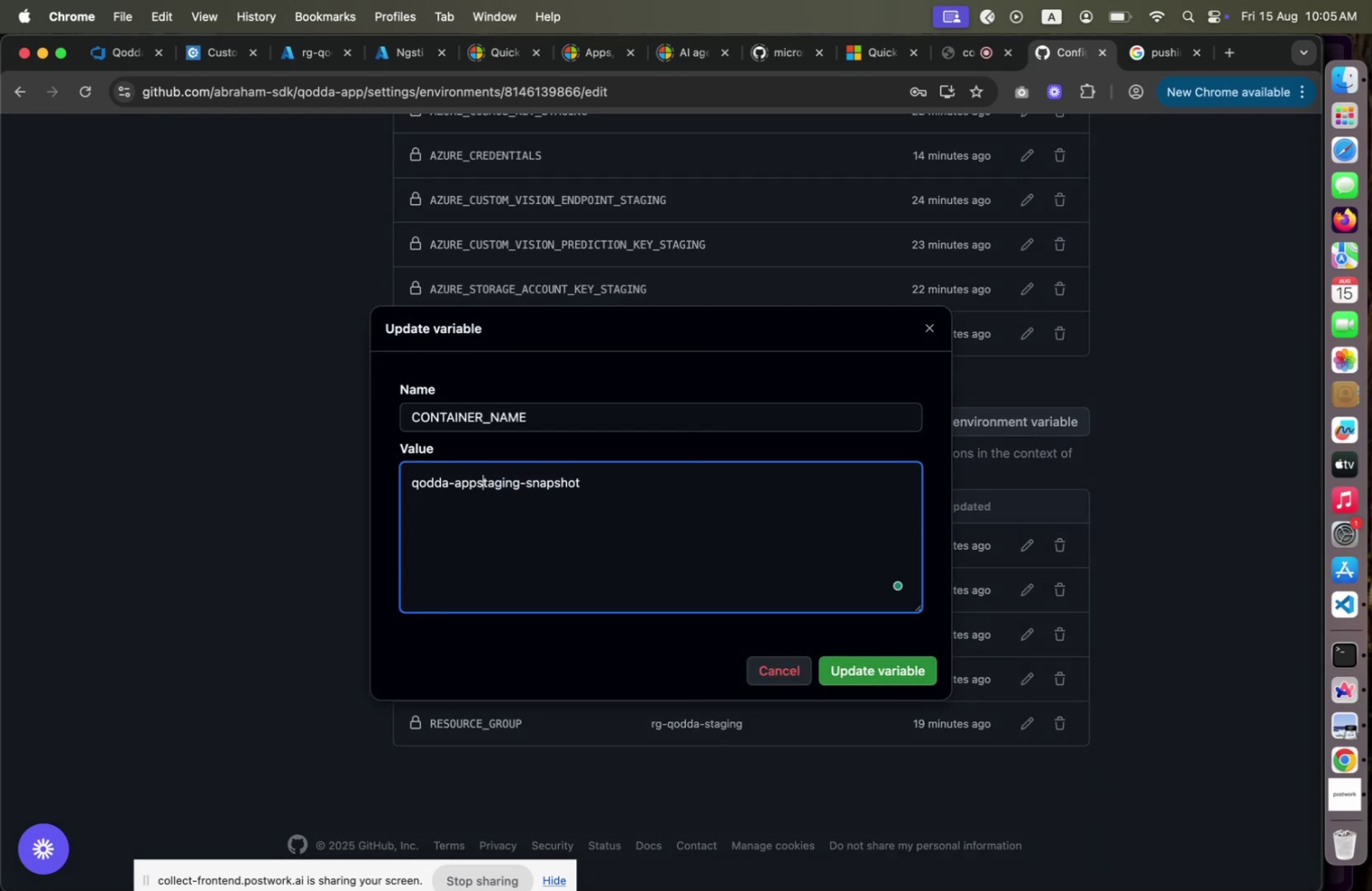 
key(Minus)
 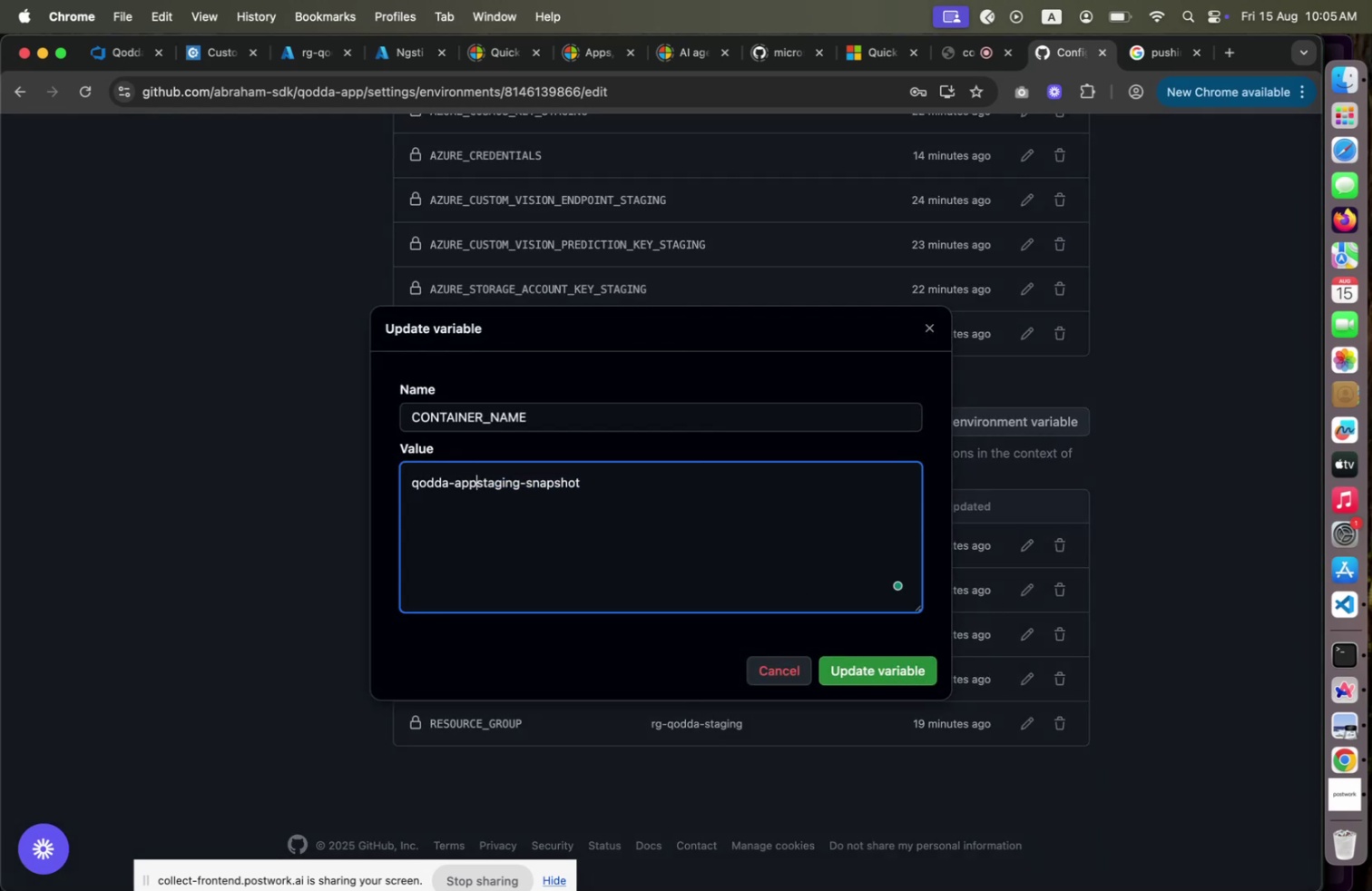 
hold_key(key=ArrowRight, duration=0.88)
 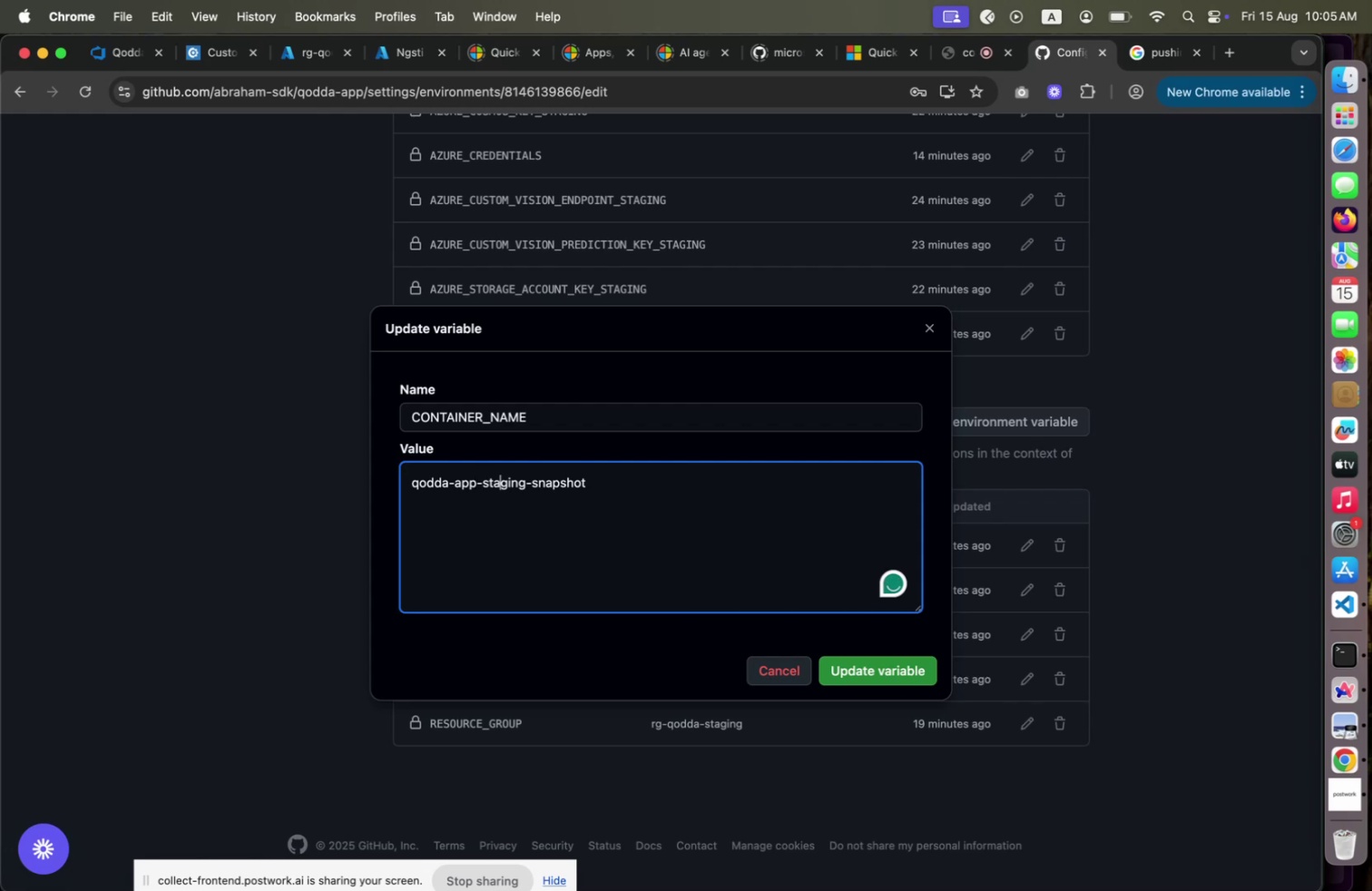 
key(ArrowRight)
 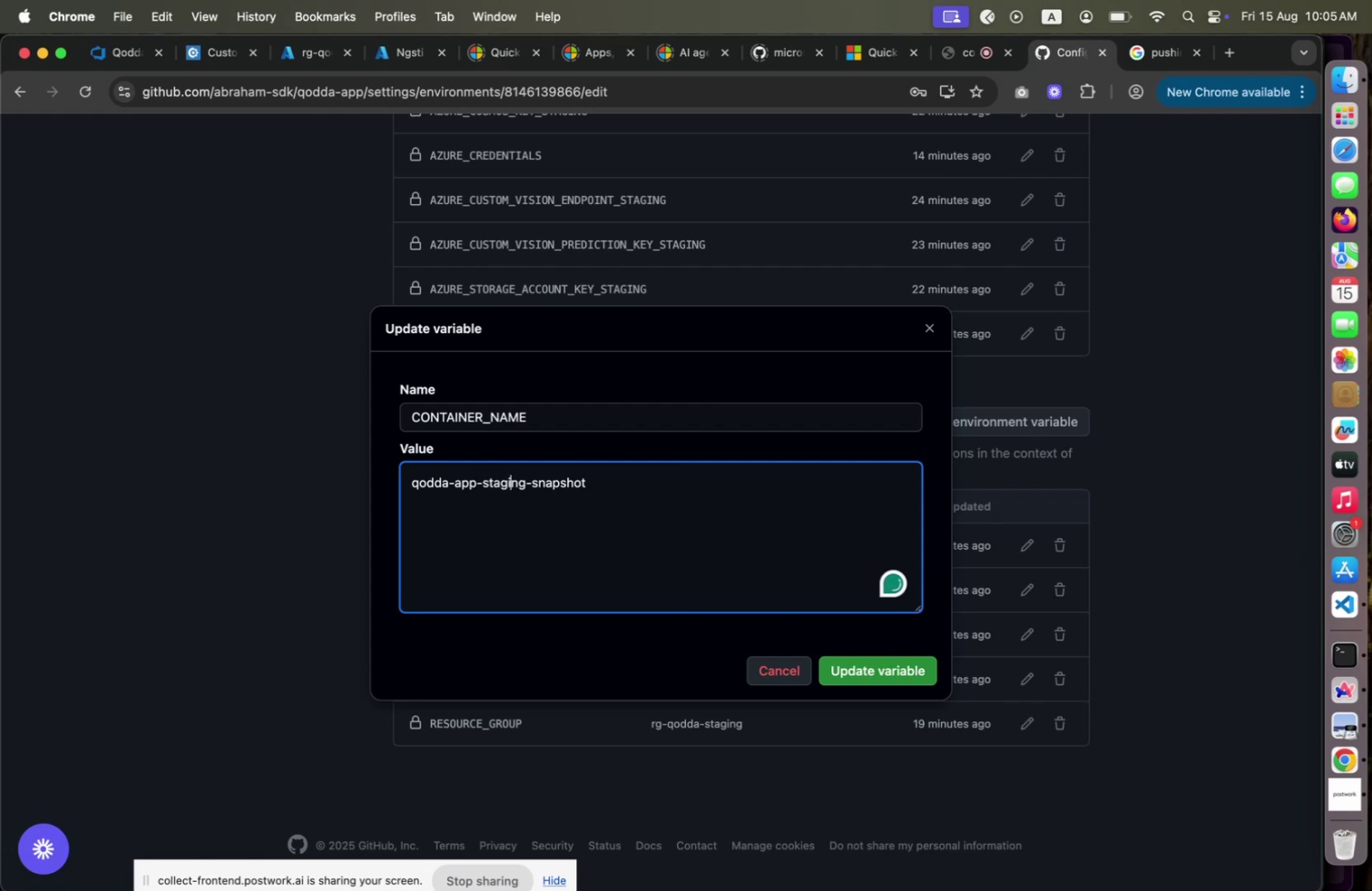 
key(ArrowRight)
 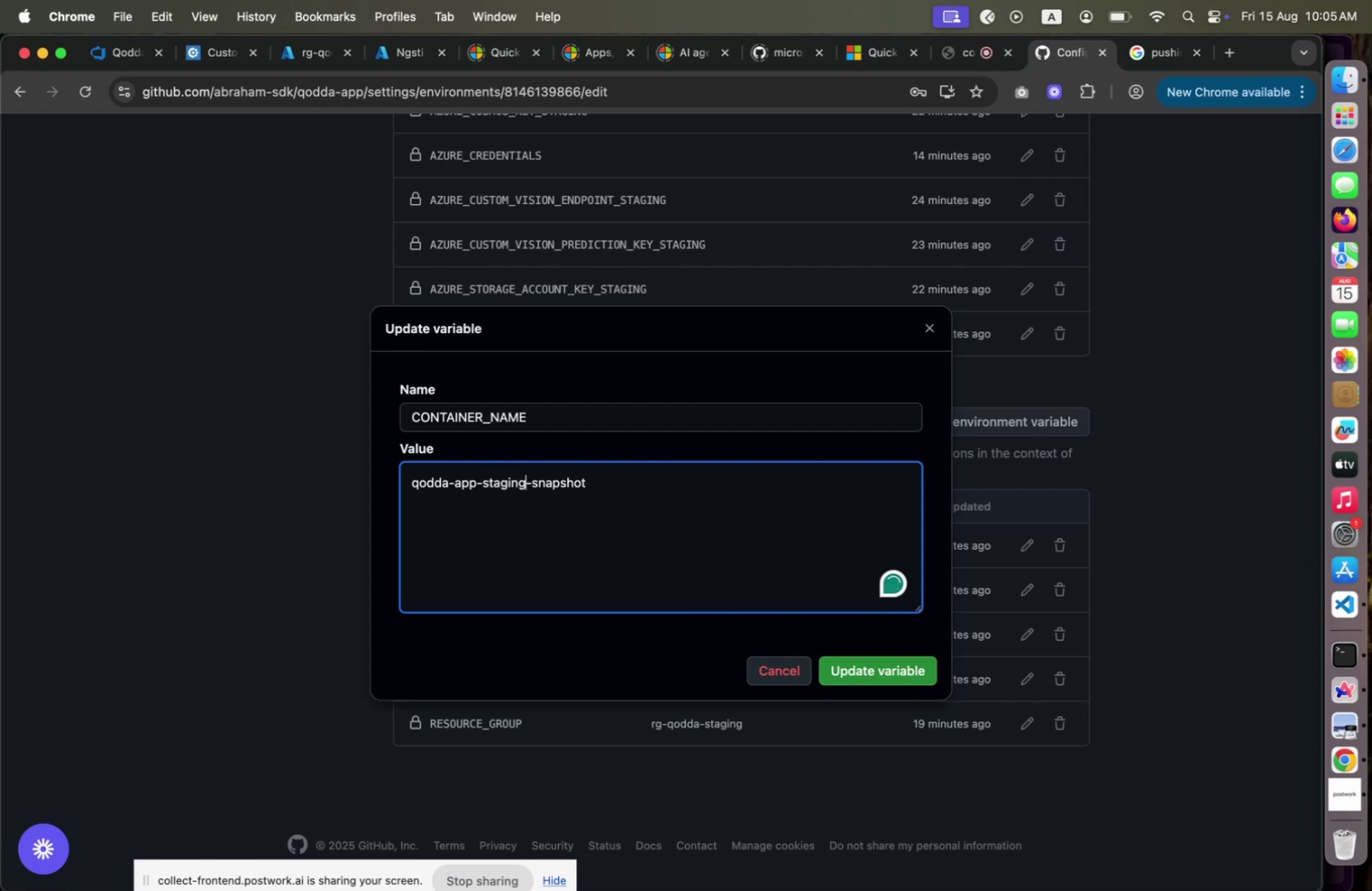 
key(ArrowLeft)
 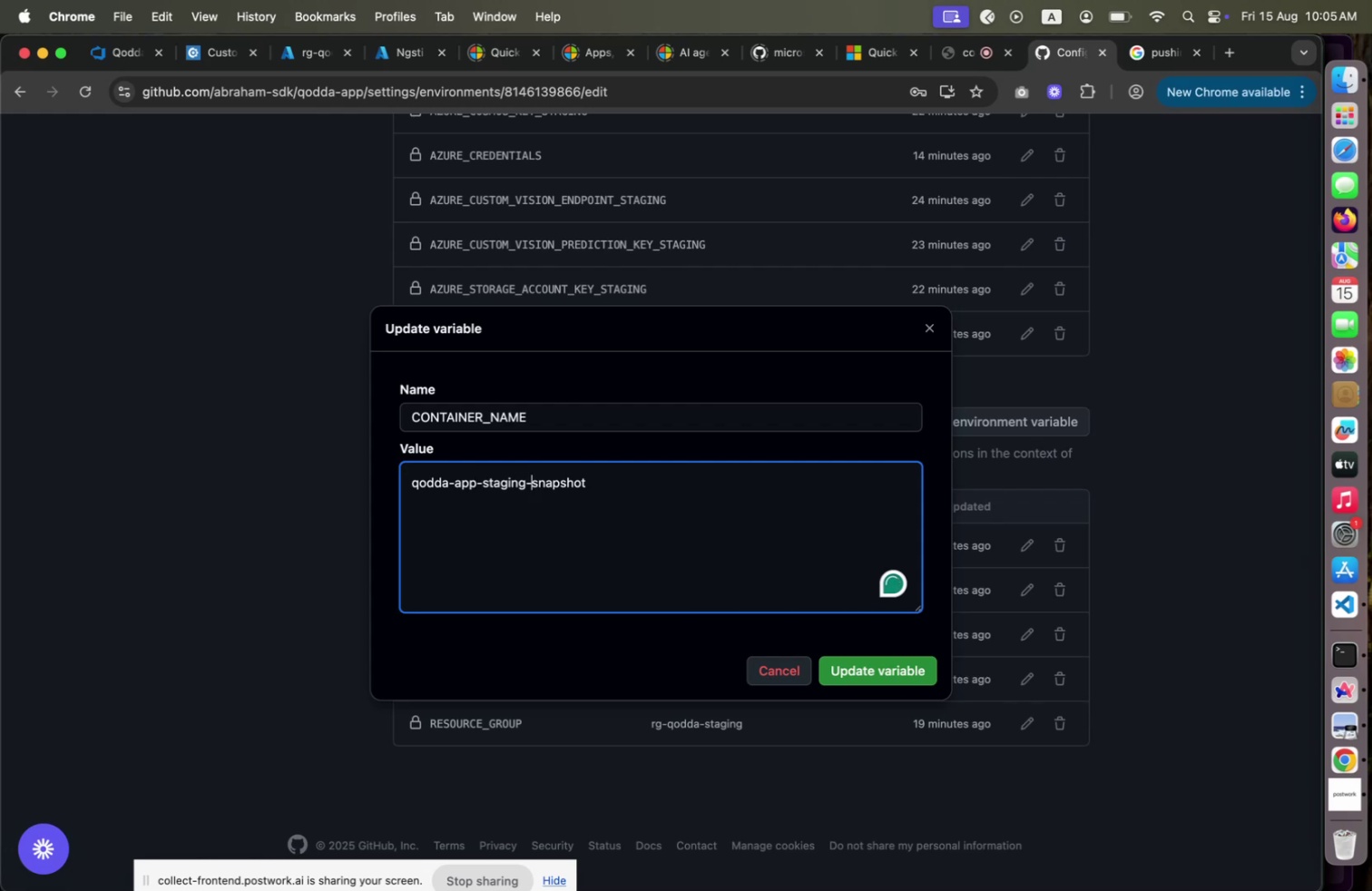 
key(Shift+ArrowDown)
 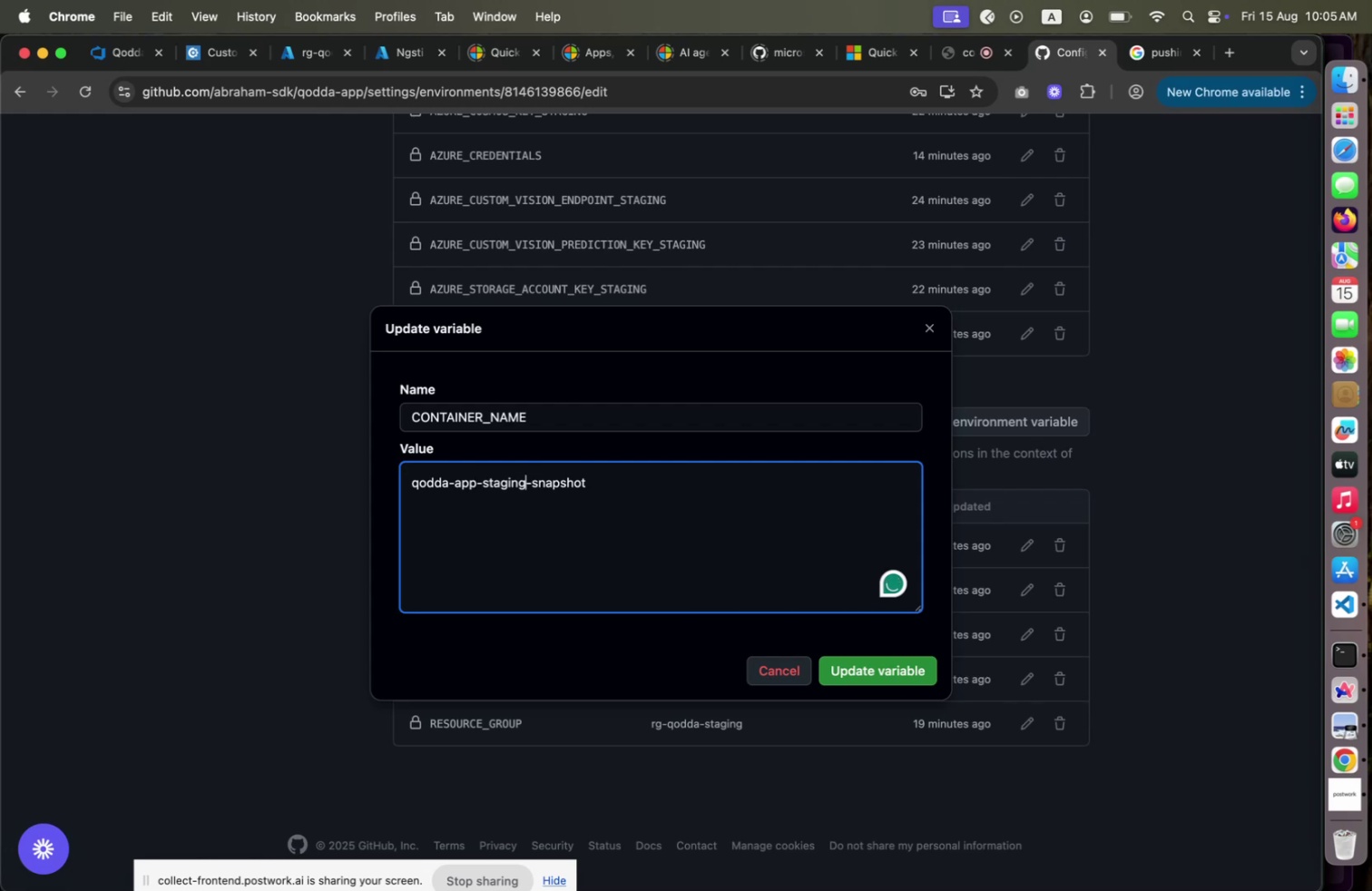 
key(Backspace)
 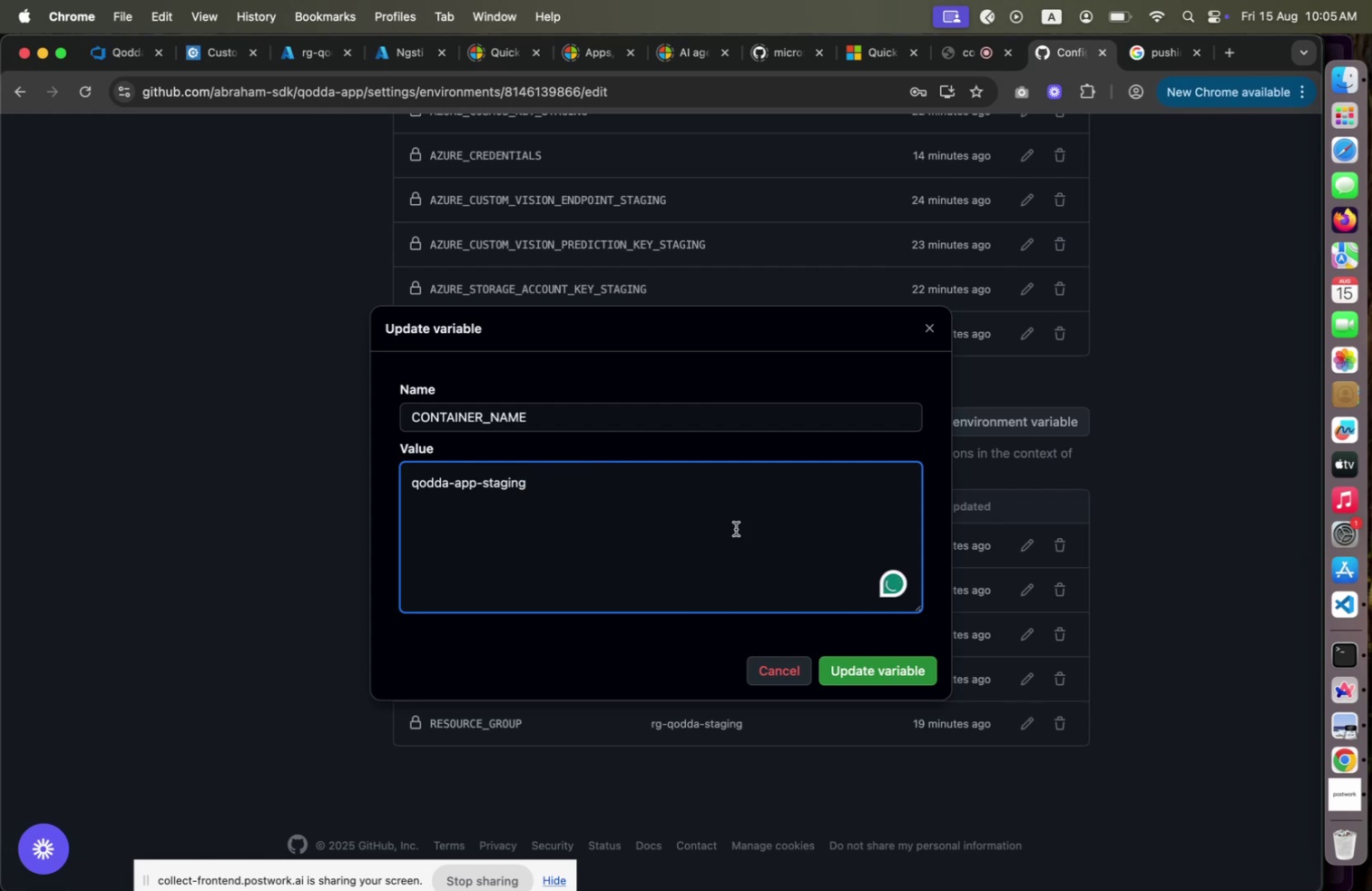 
left_click([896, 678])
 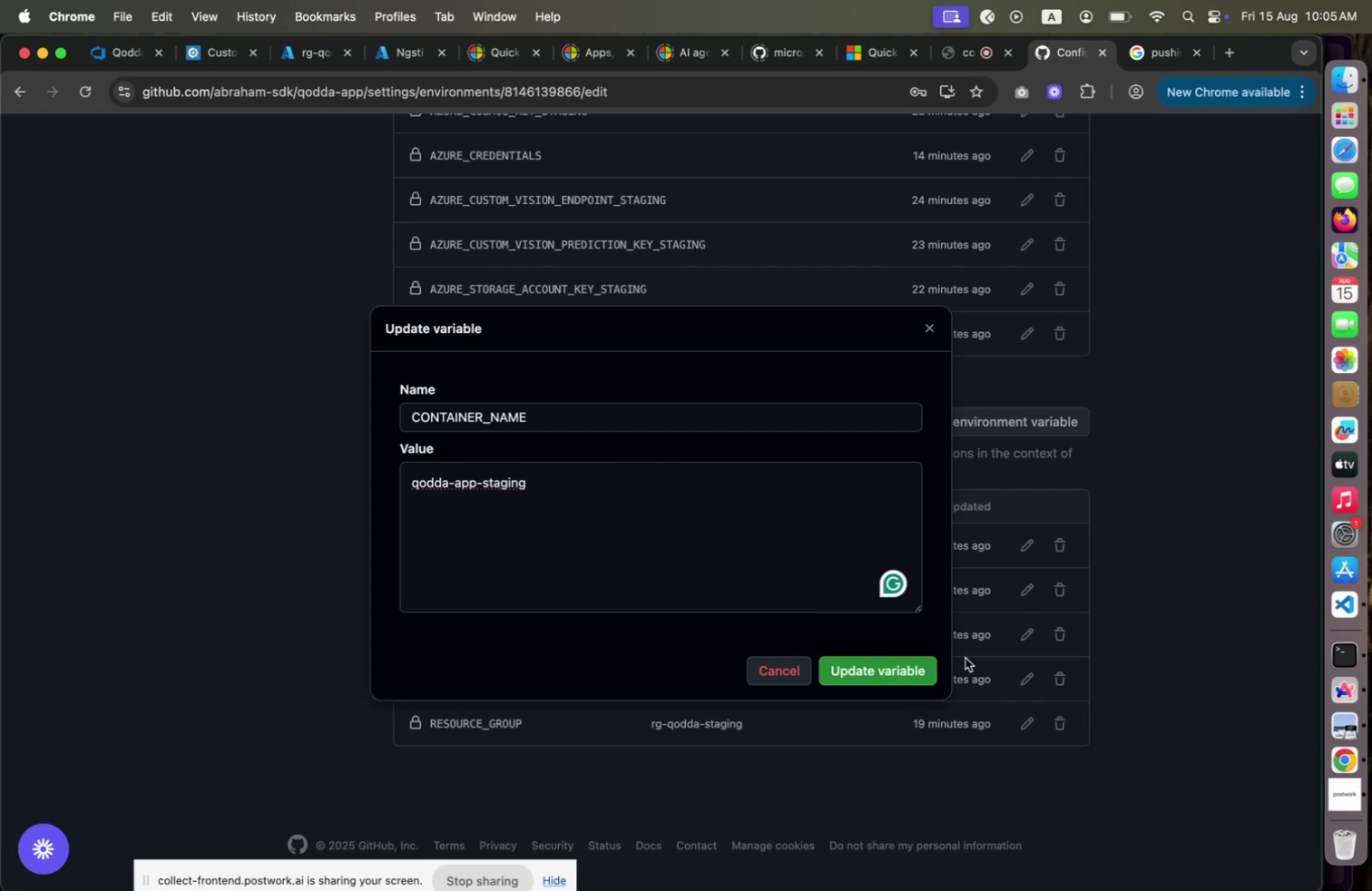 
wait(5.49)
 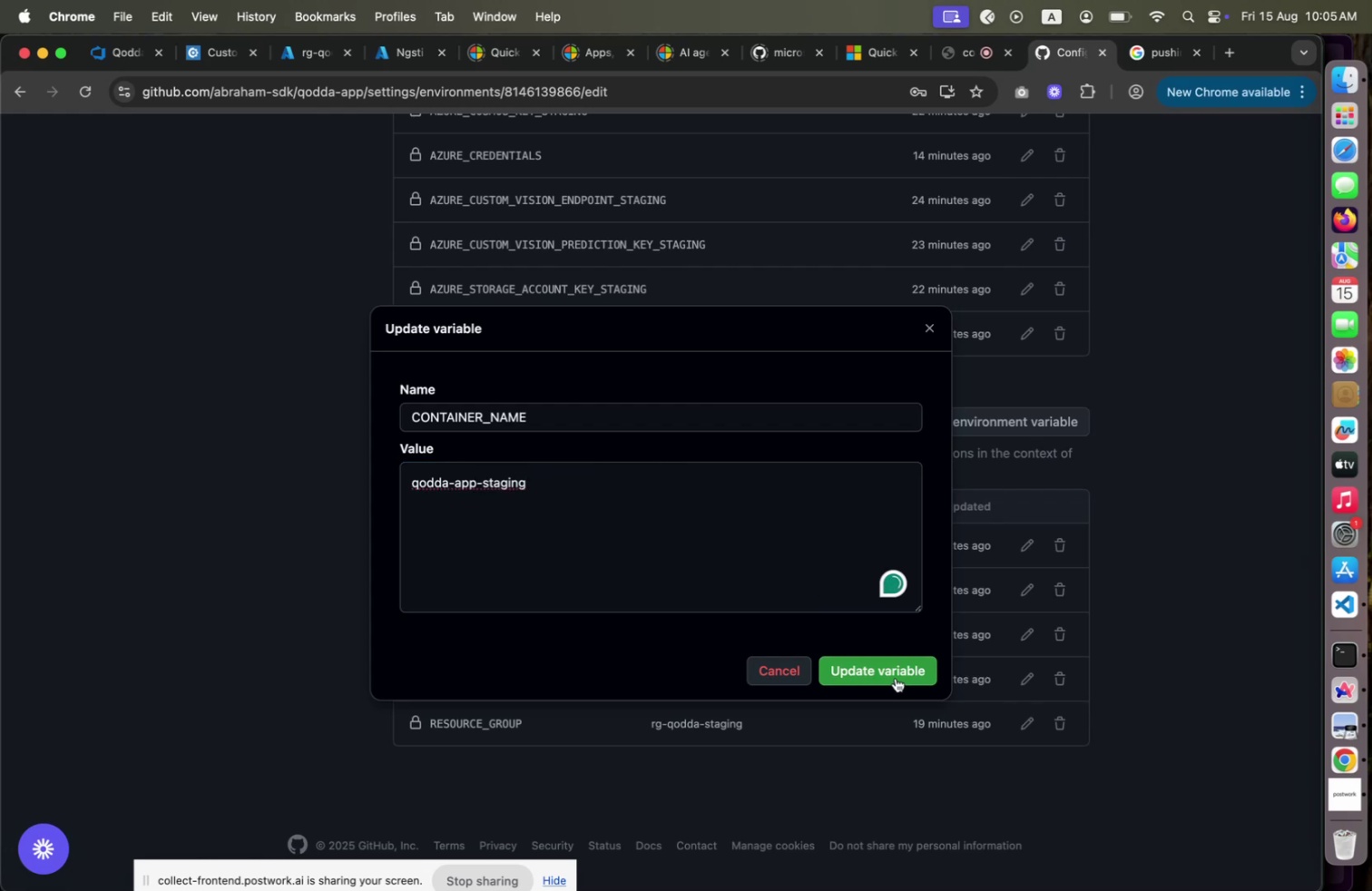 
left_click([645, 388])
 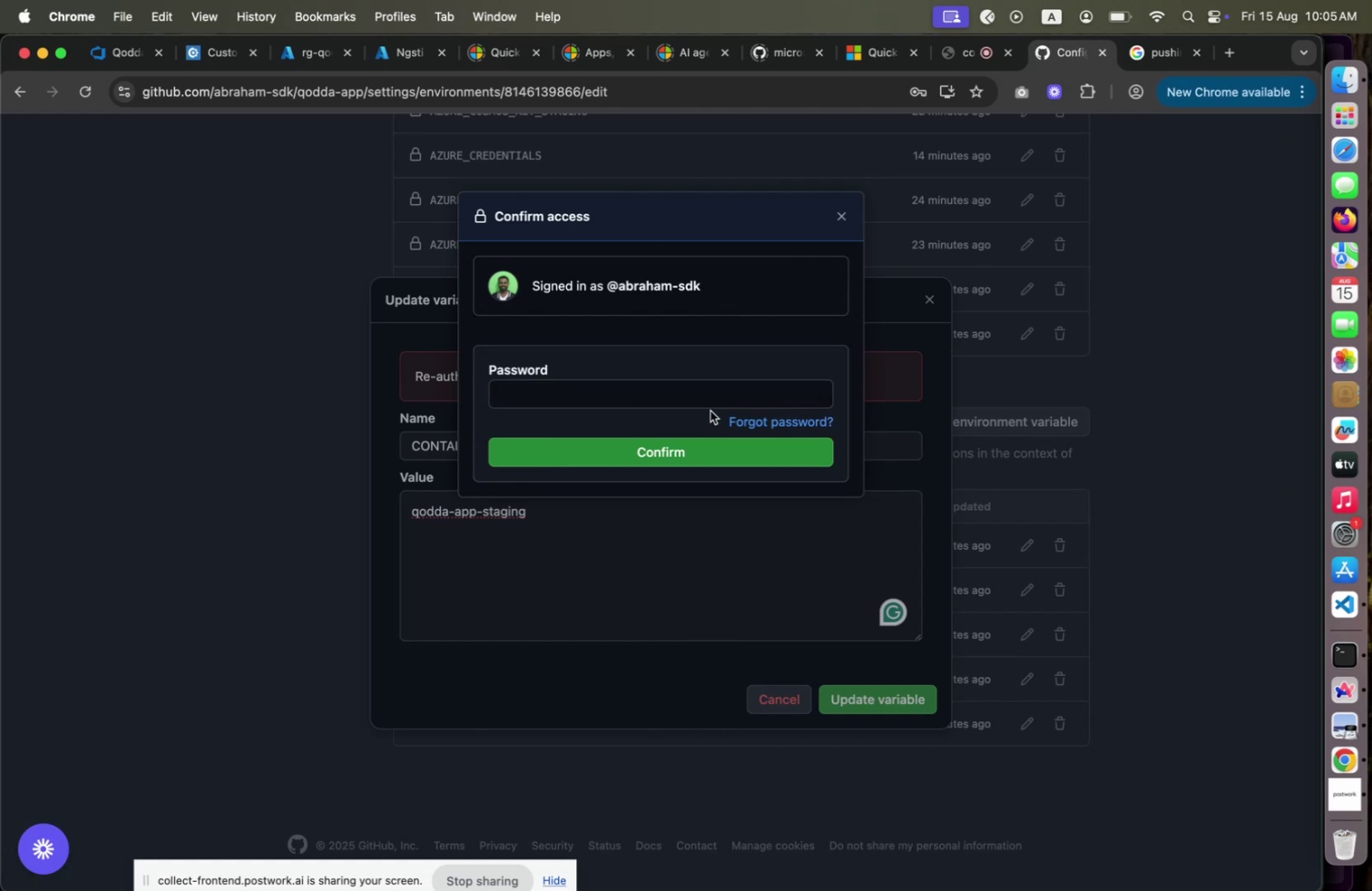 
left_click([683, 405])
 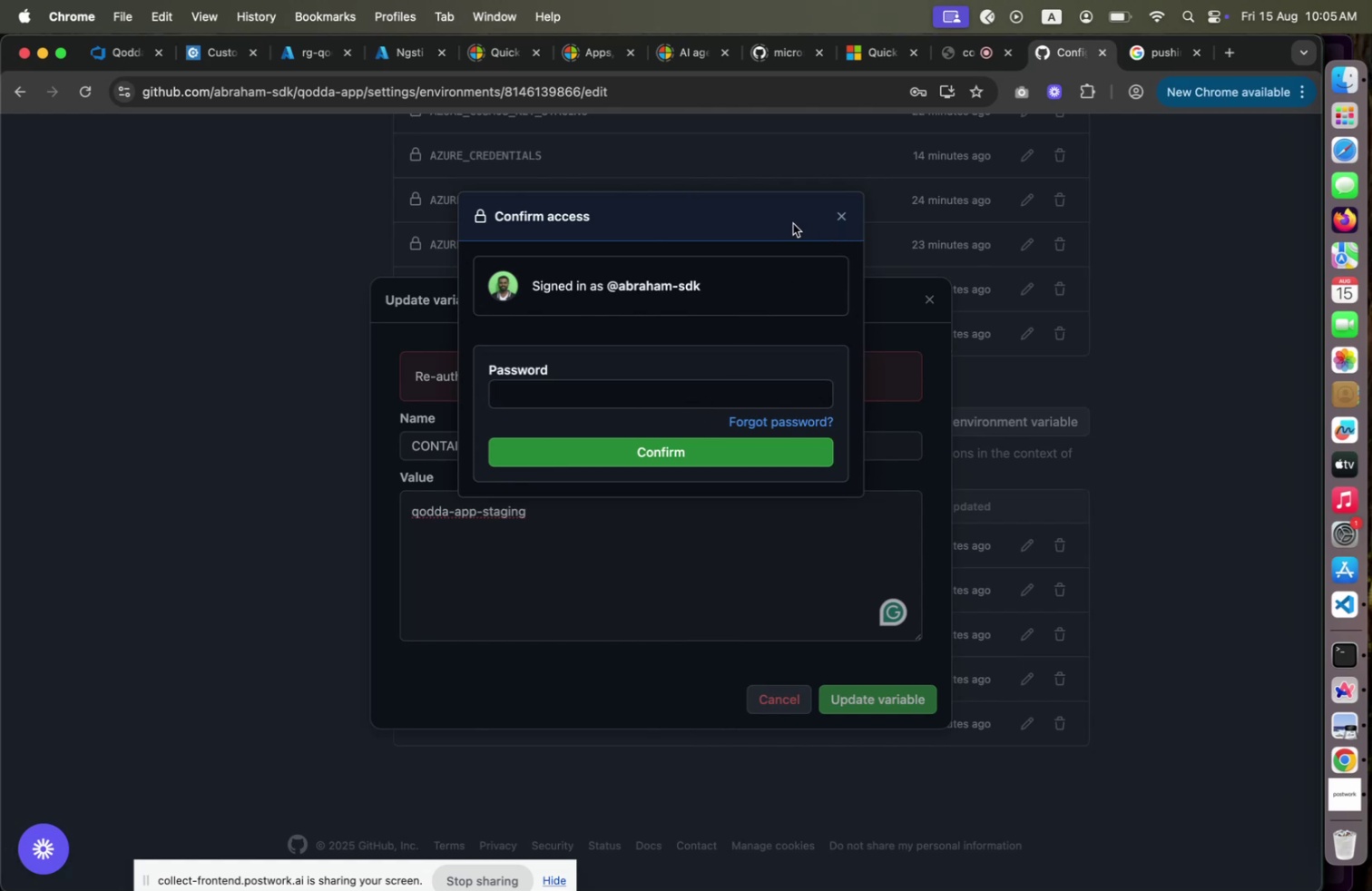 
double_click([701, 385])
 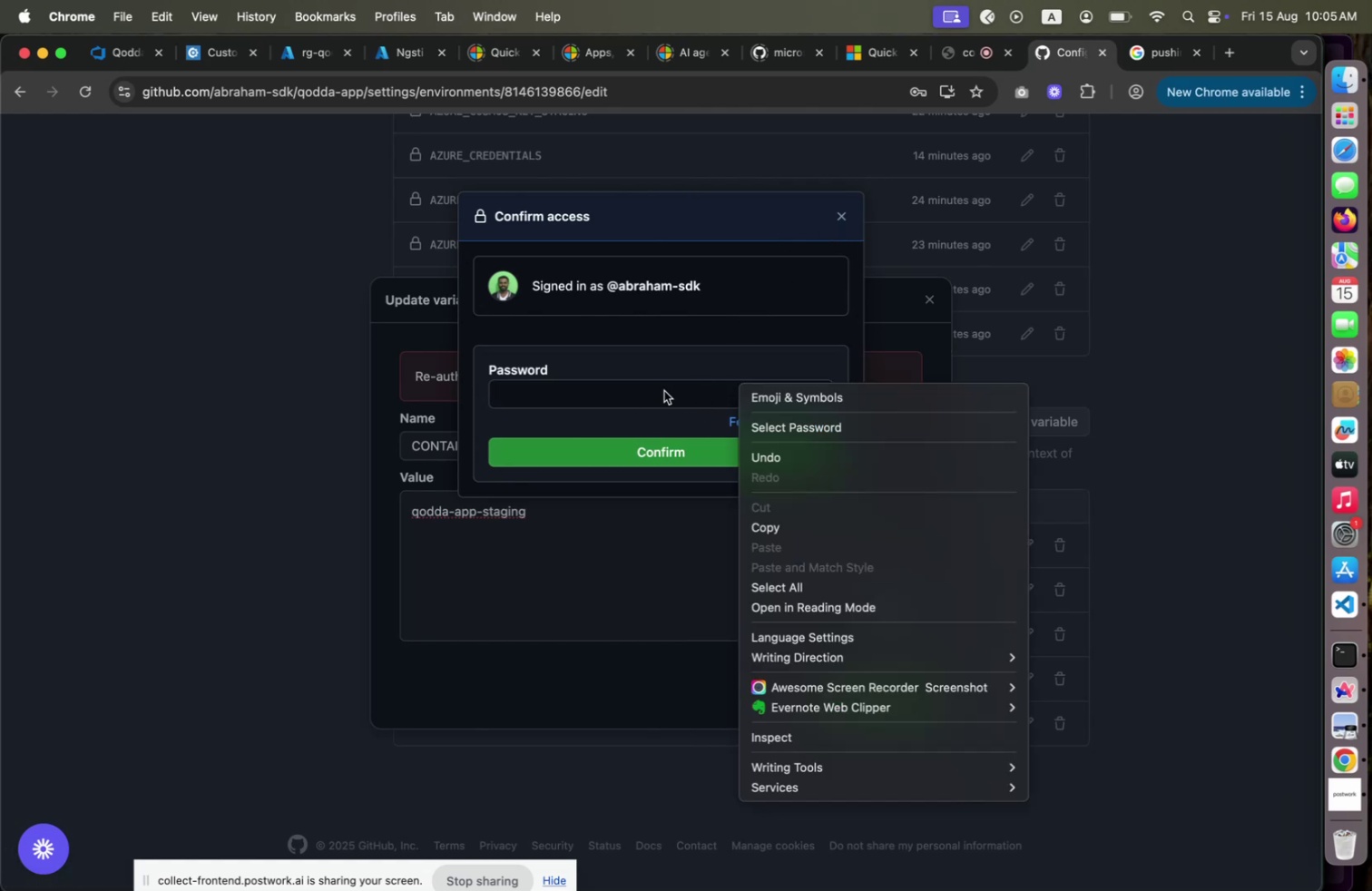 
type(De)
 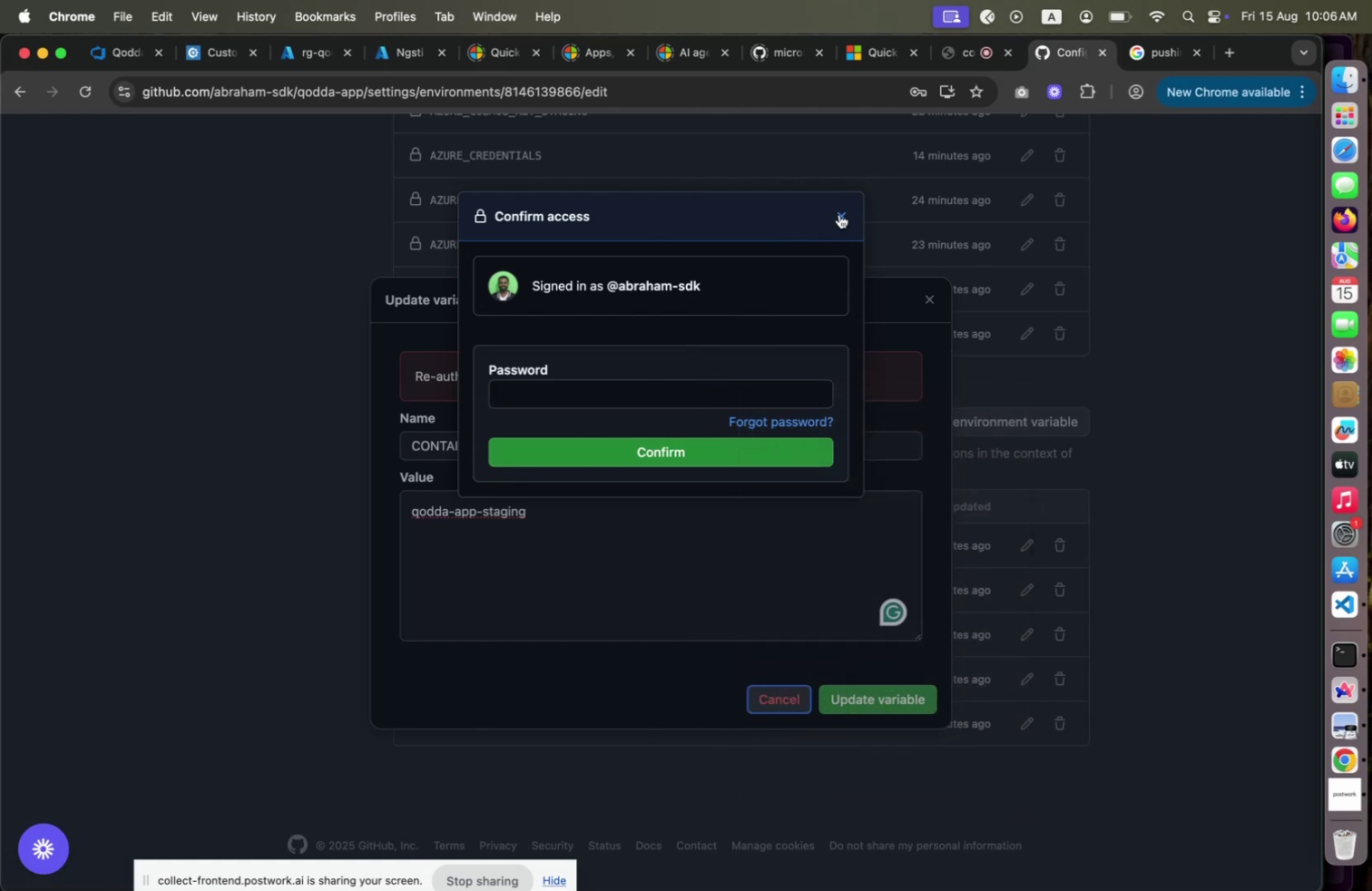 
scroll: coordinate [769, 401], scroll_direction: up, amount: 31.0
 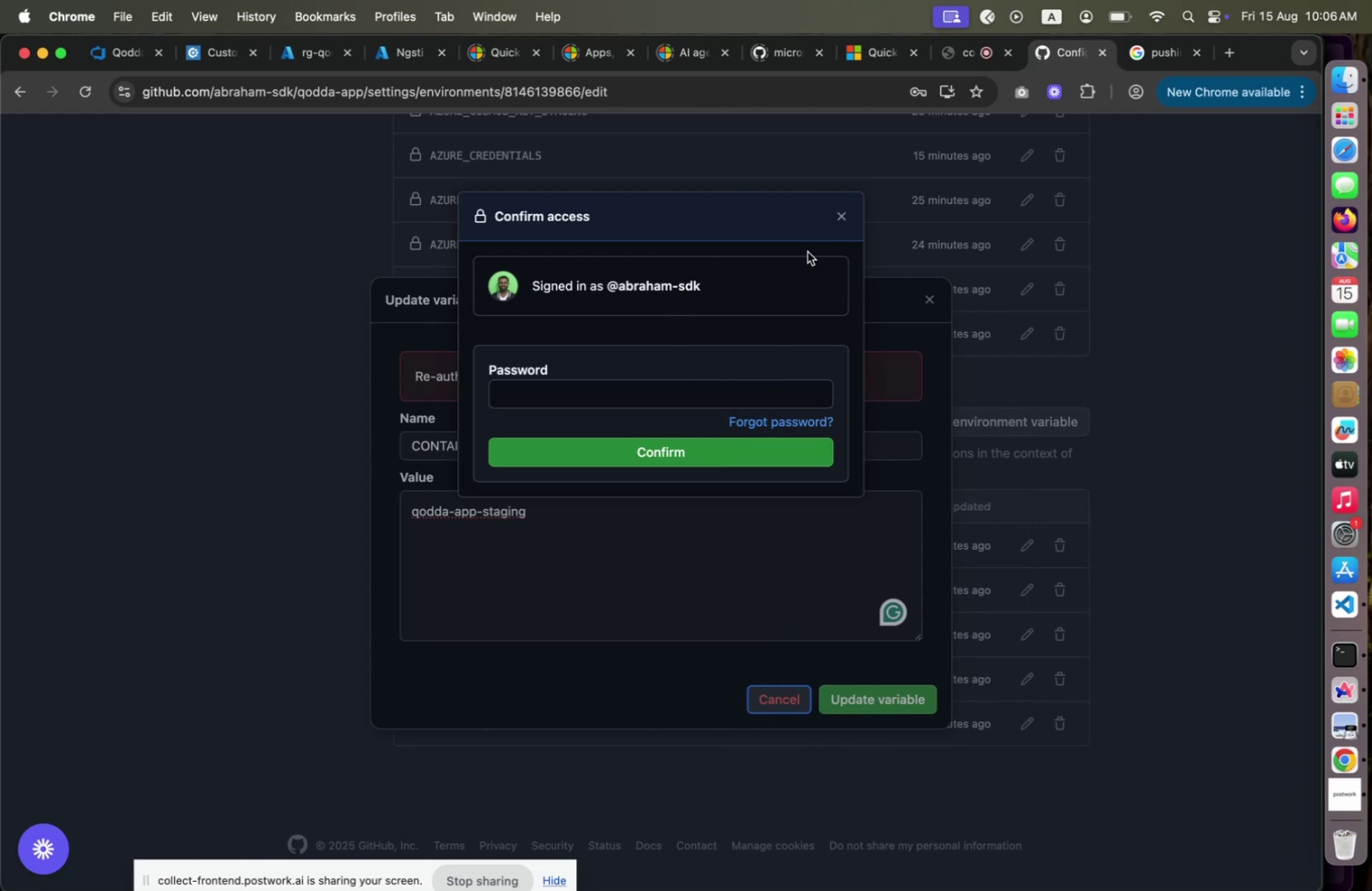 
left_click([836, 218])
 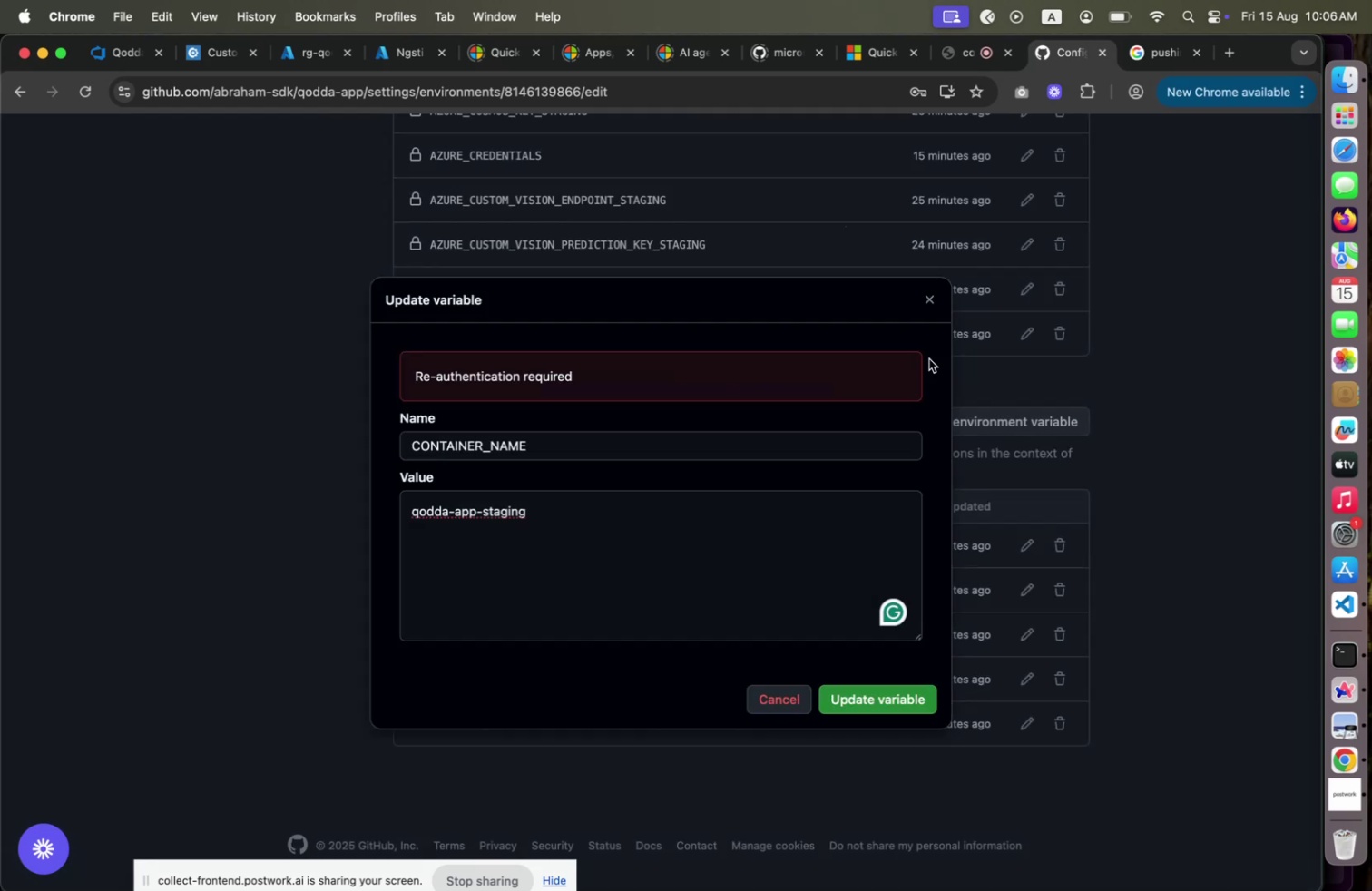 
left_click([931, 308])
 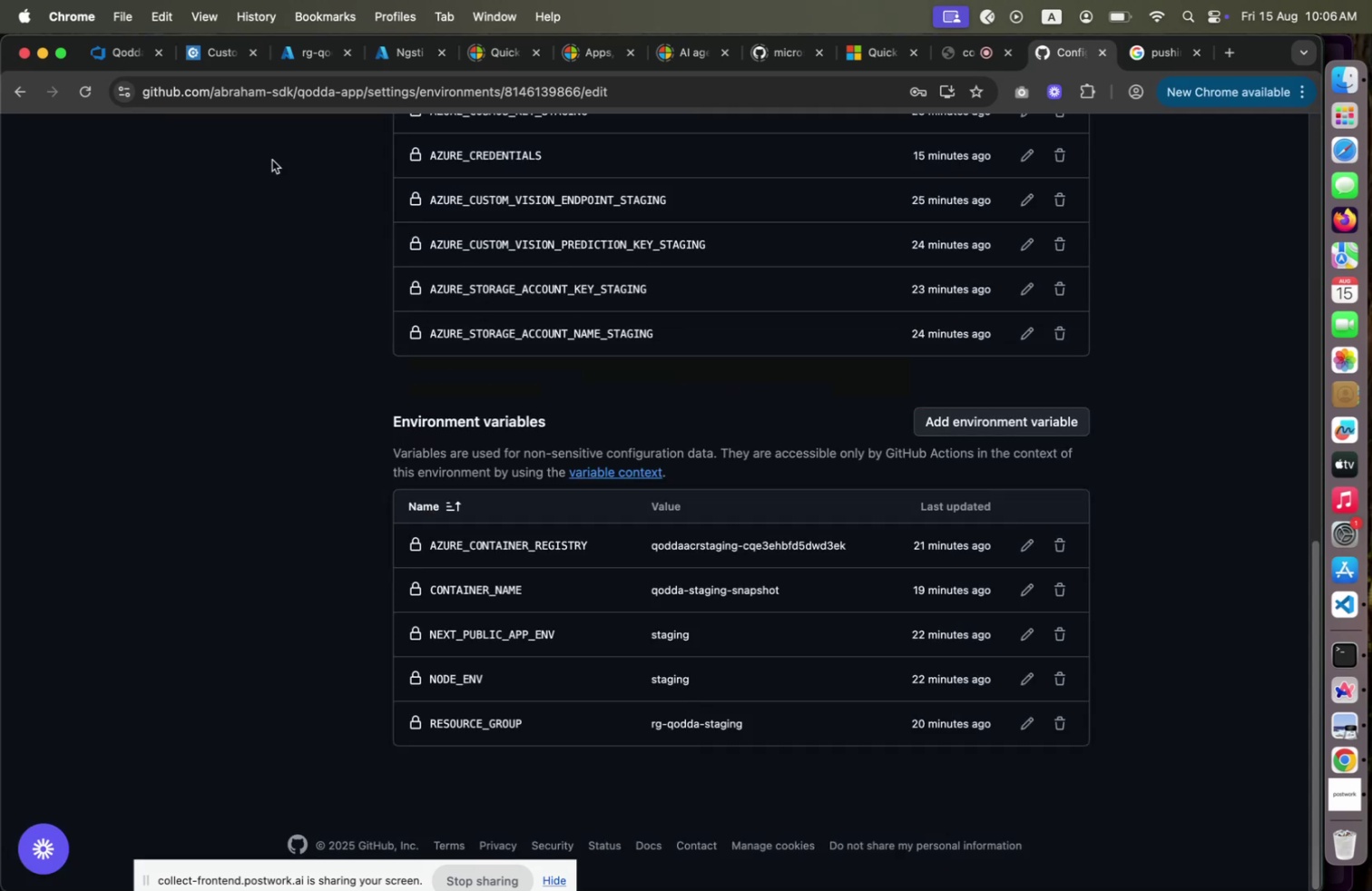 
left_click([93, 98])
 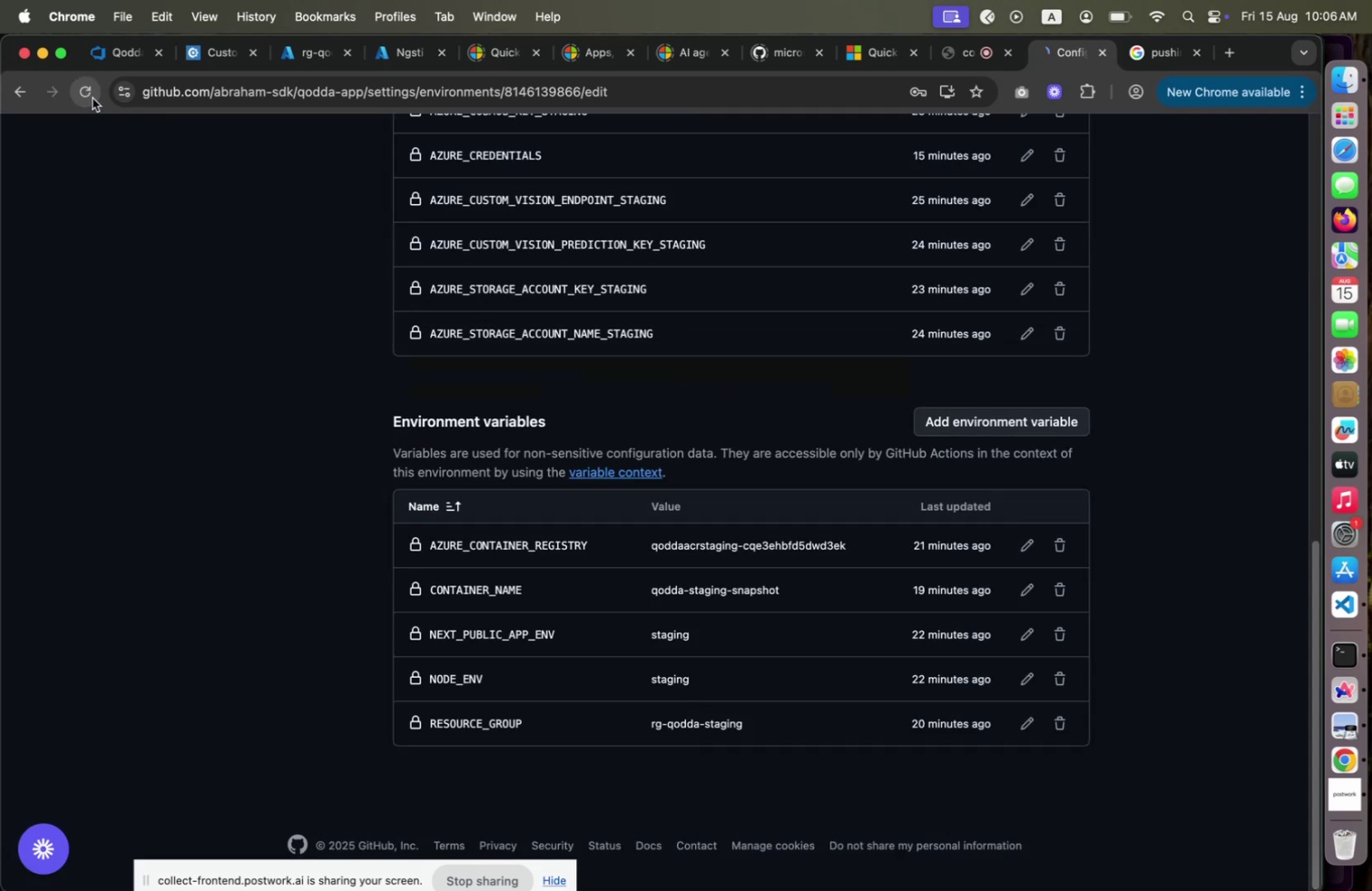 
mouse_move([948, 320])
 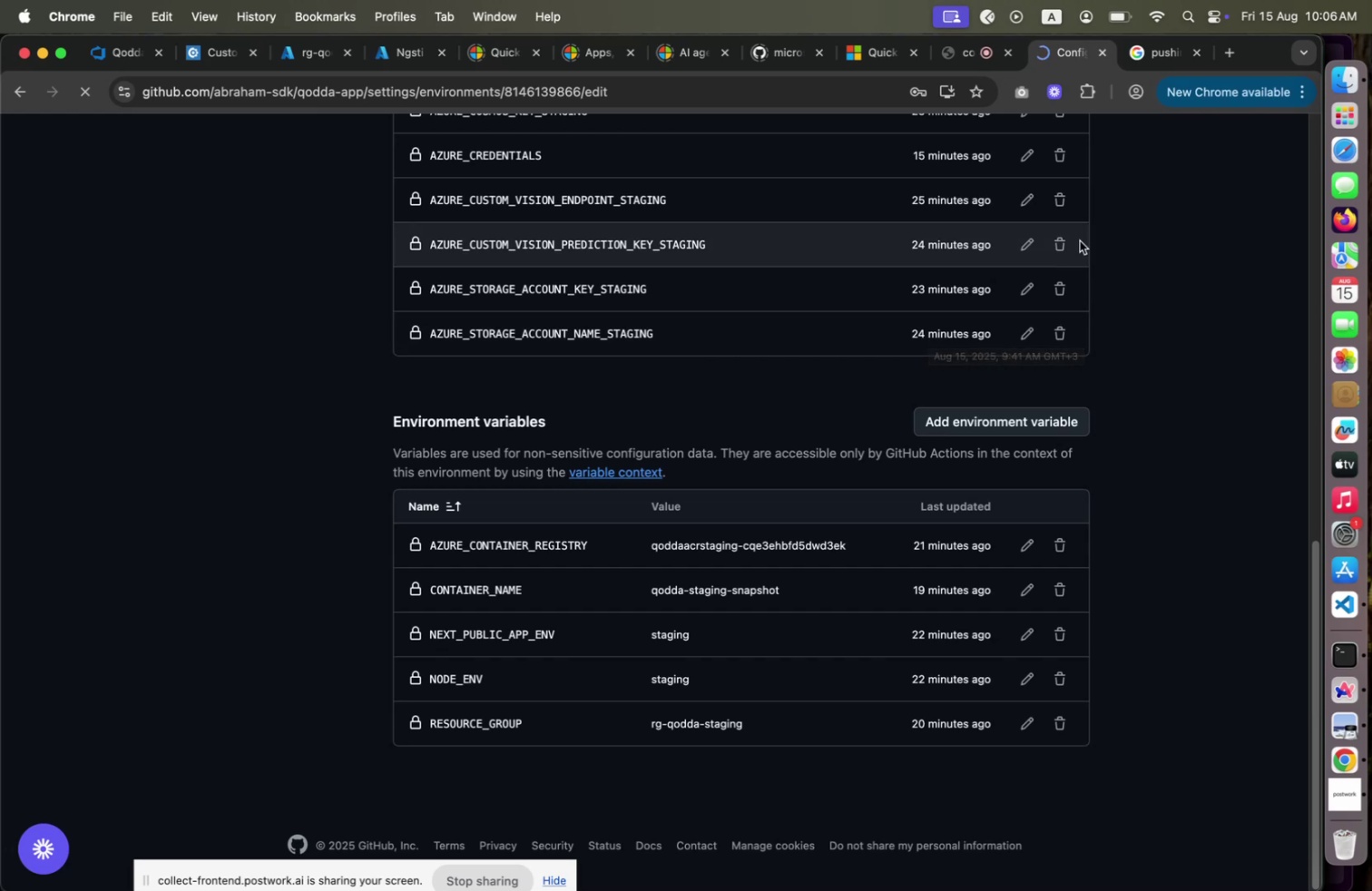 
left_click([1150, 57])
 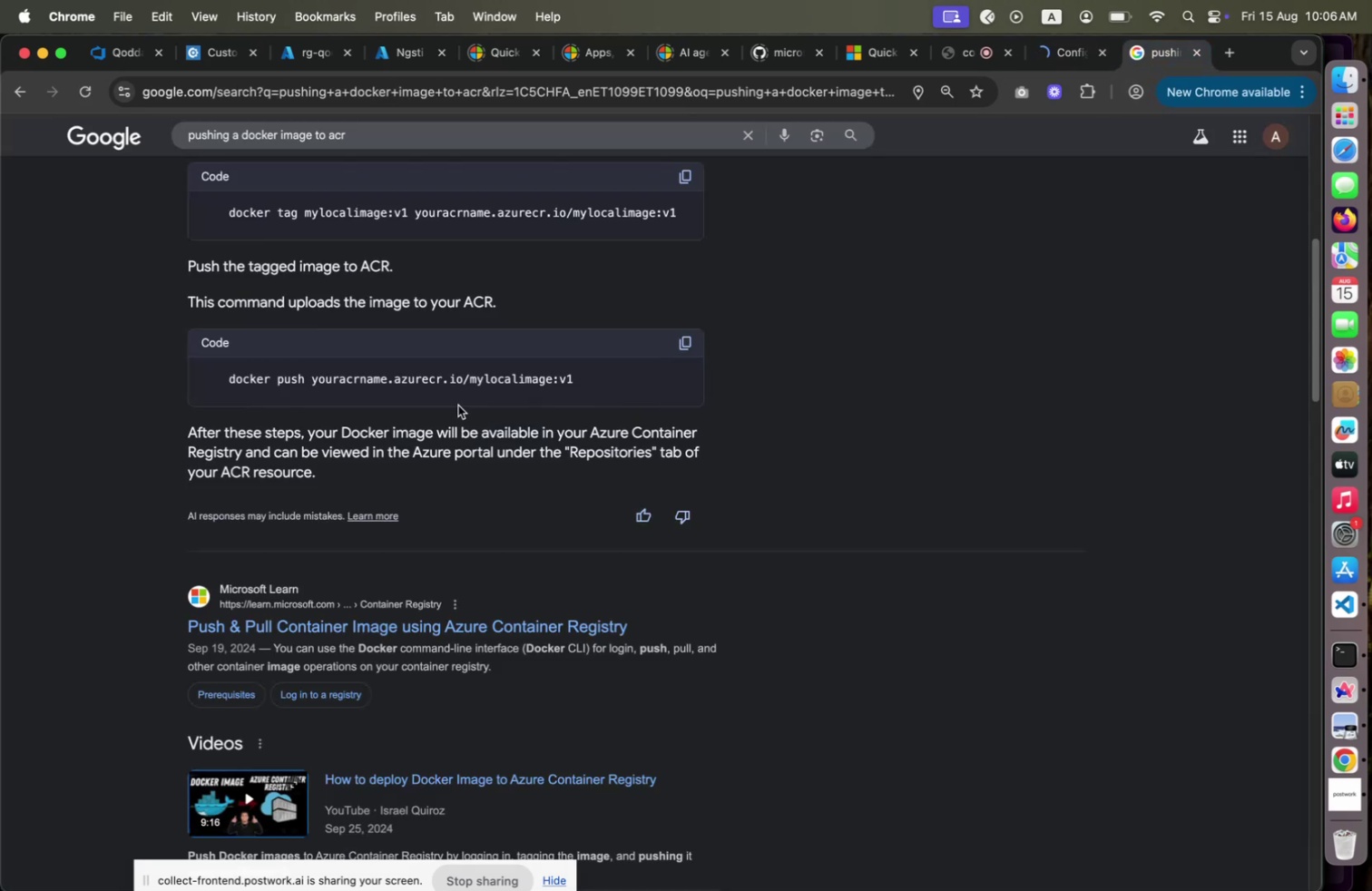 
wait(5.94)
 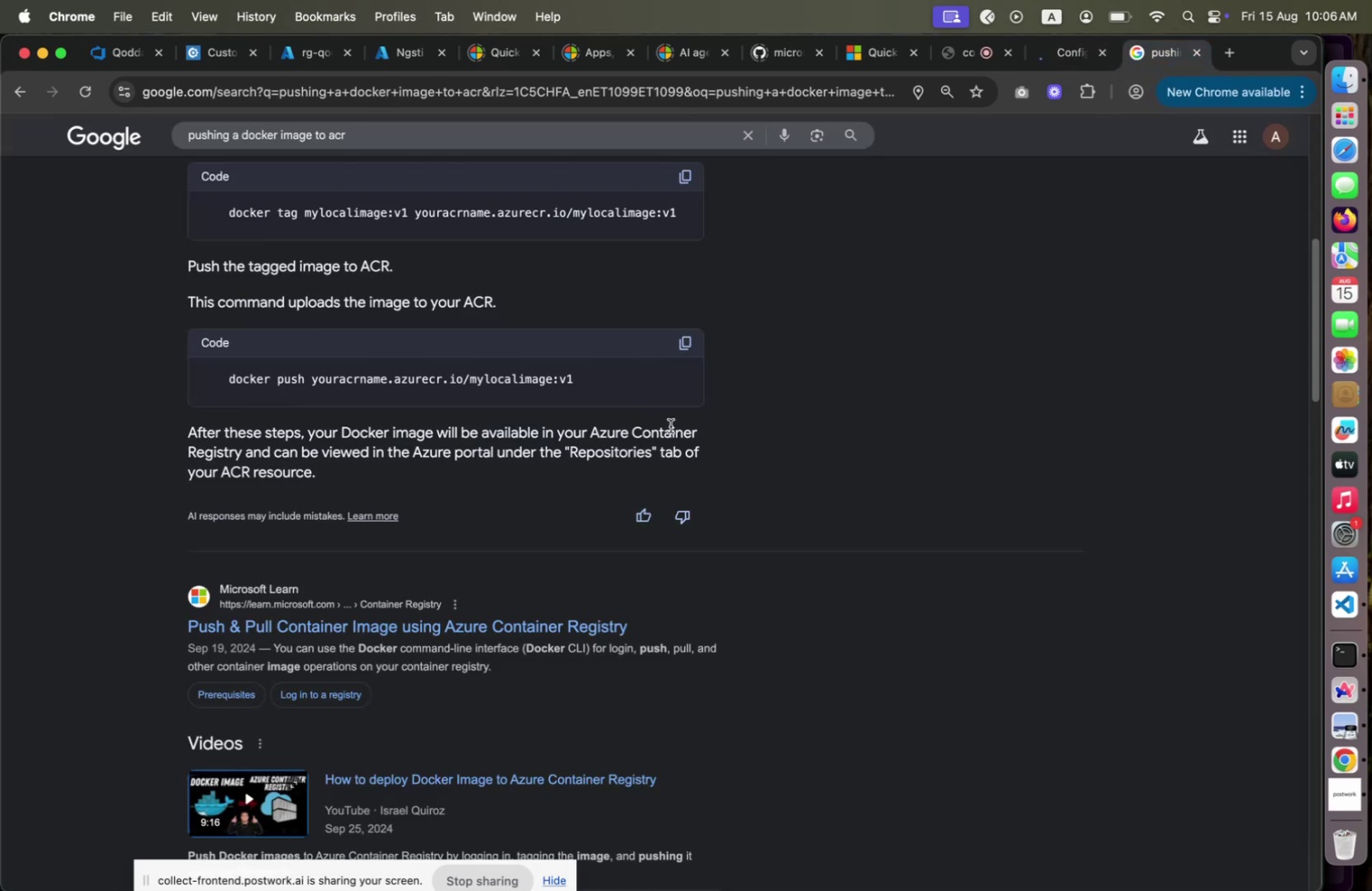 
scroll: coordinate [481, 423], scroll_direction: up, amount: 11.0
 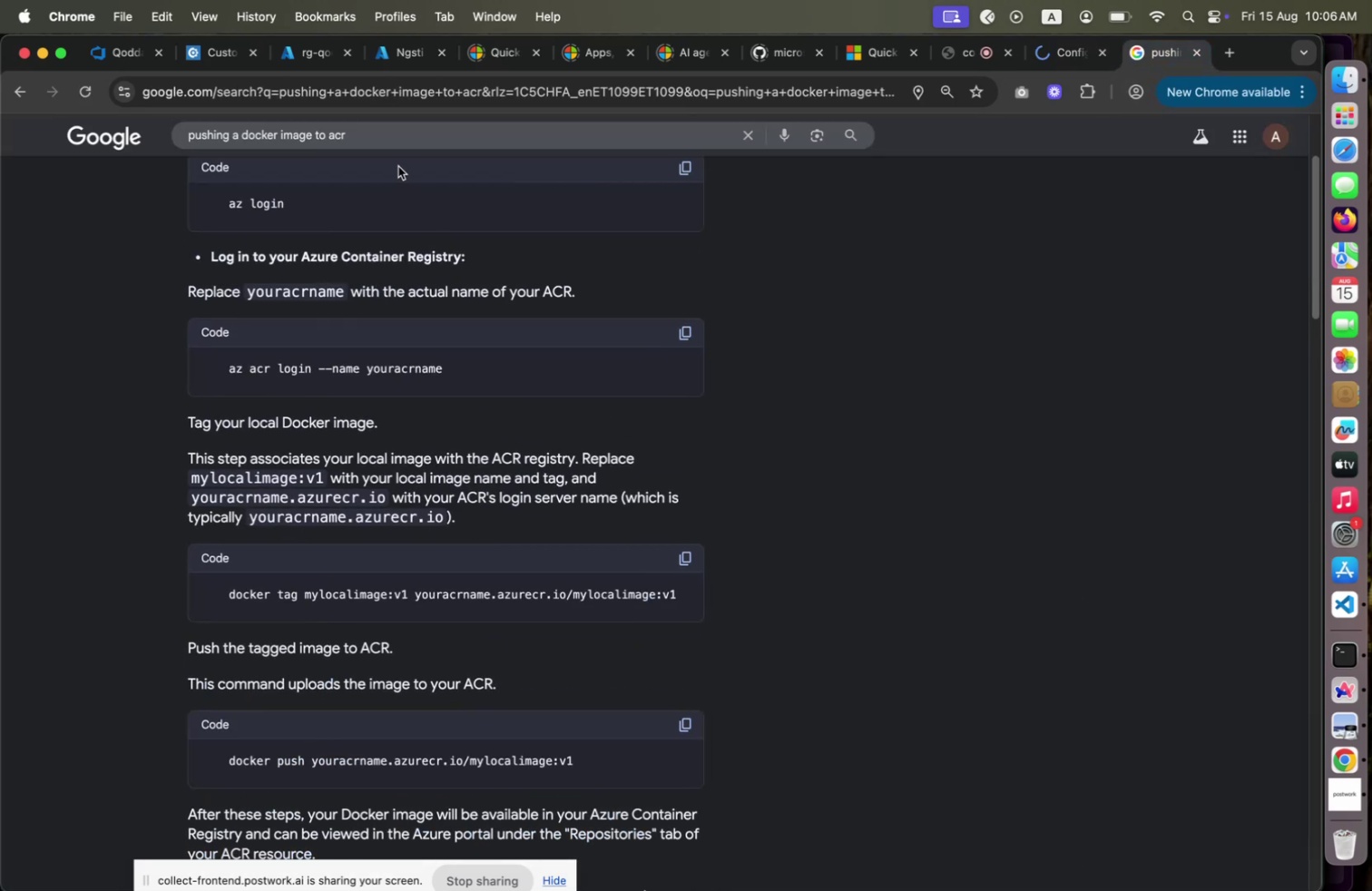 
type( via github)
 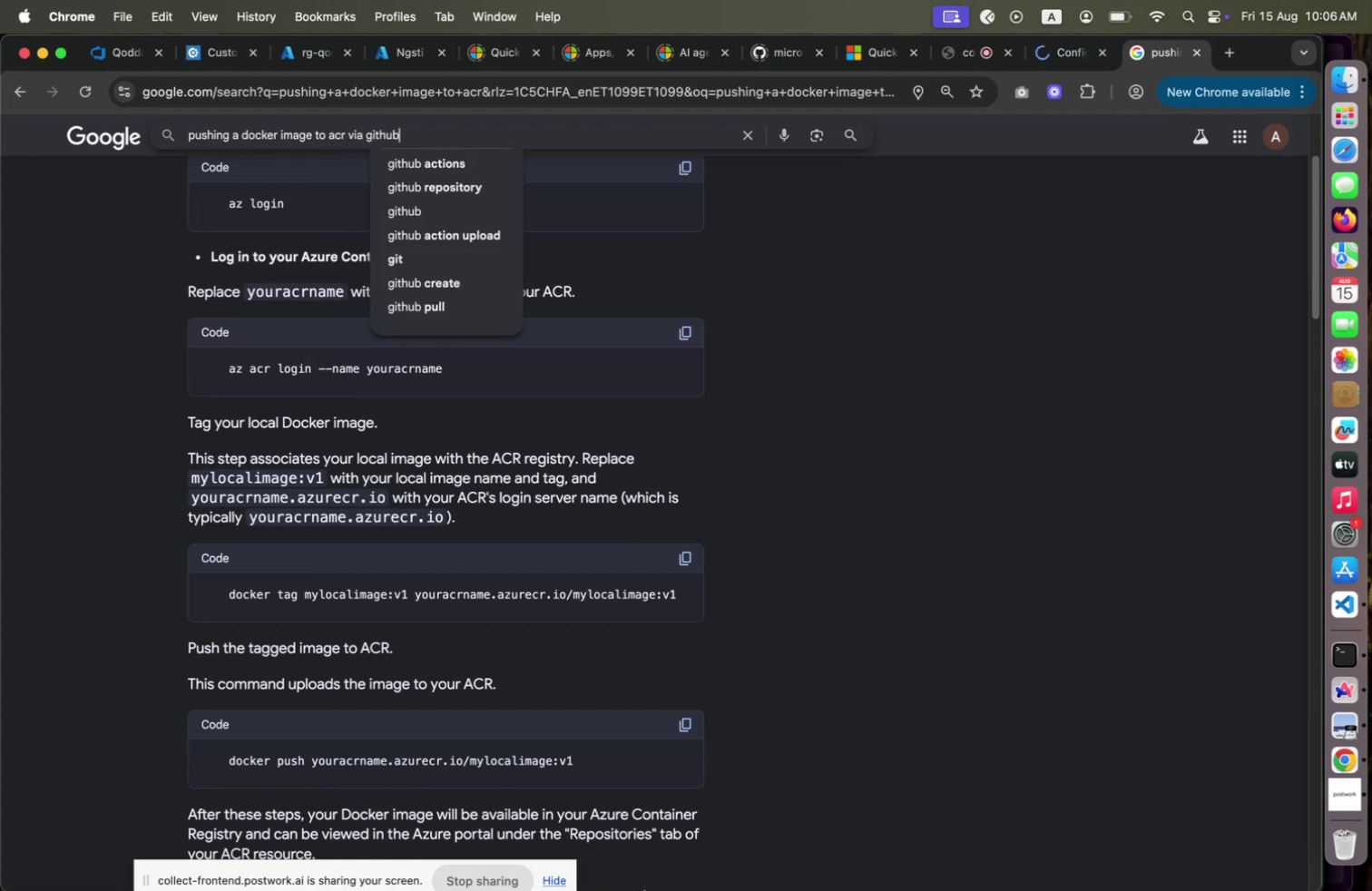 
key(ArrowDown)
 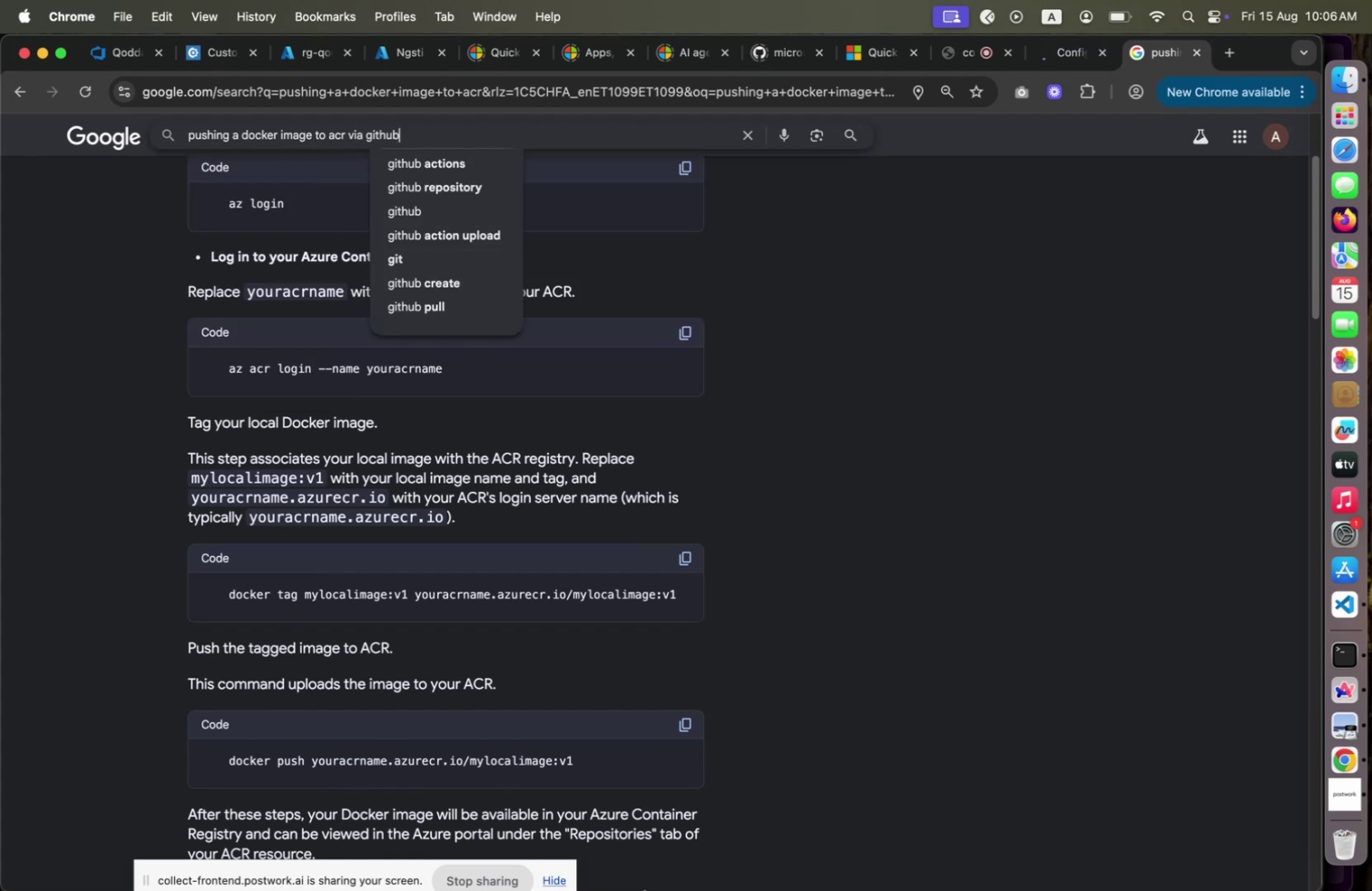 
key(Enter)
 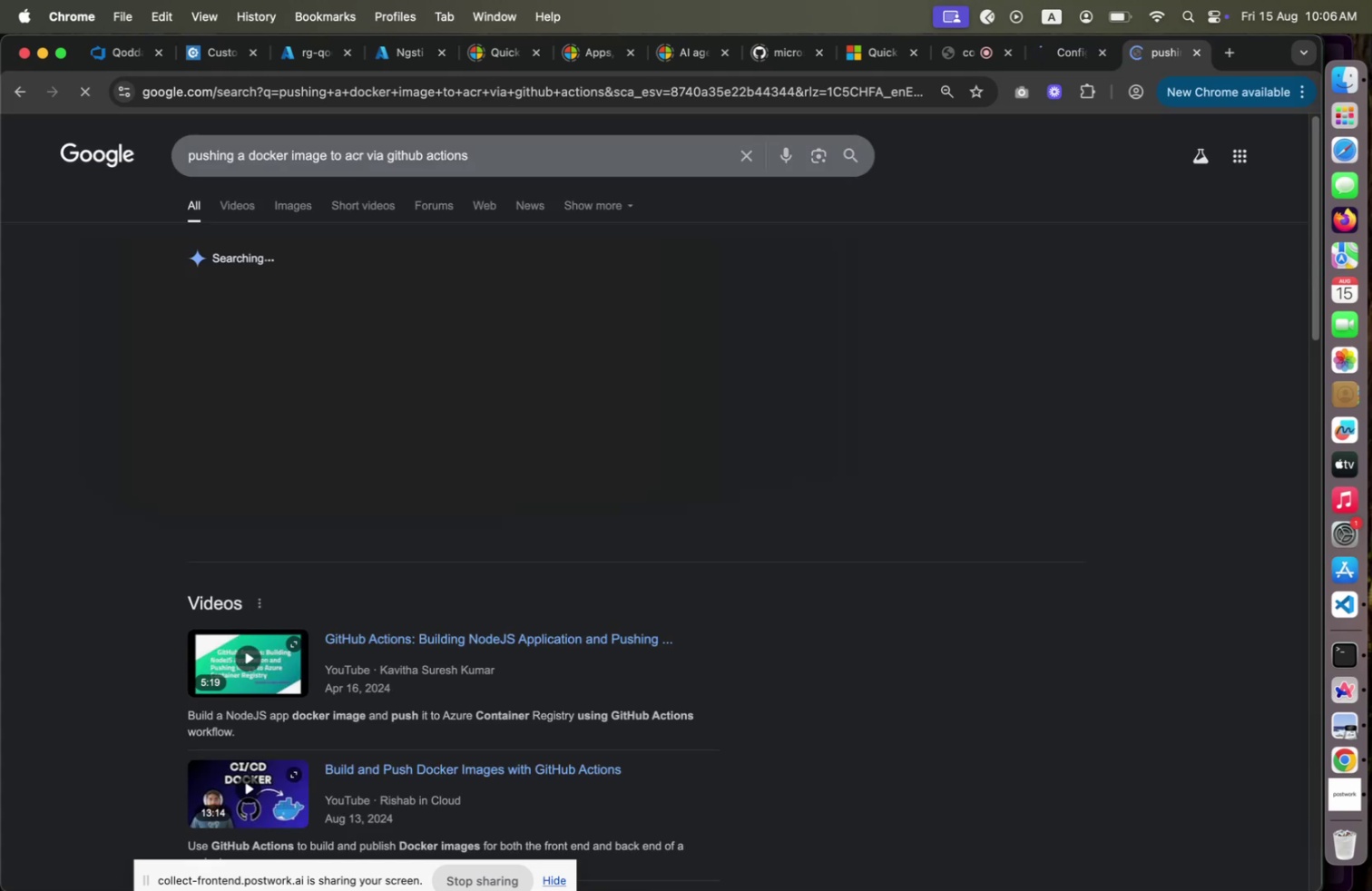 
mouse_move([538, 325])
 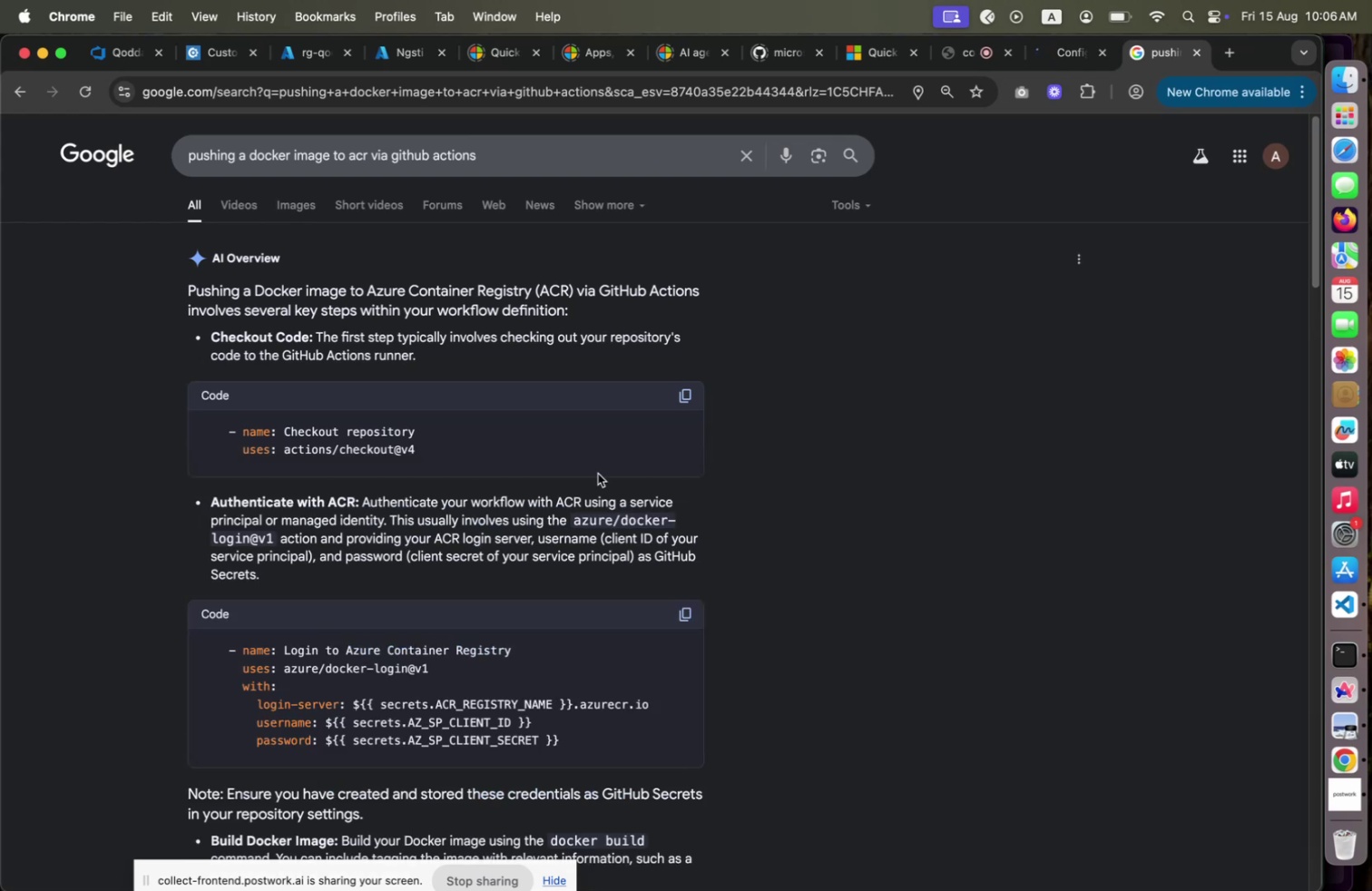 
wait(12.47)
 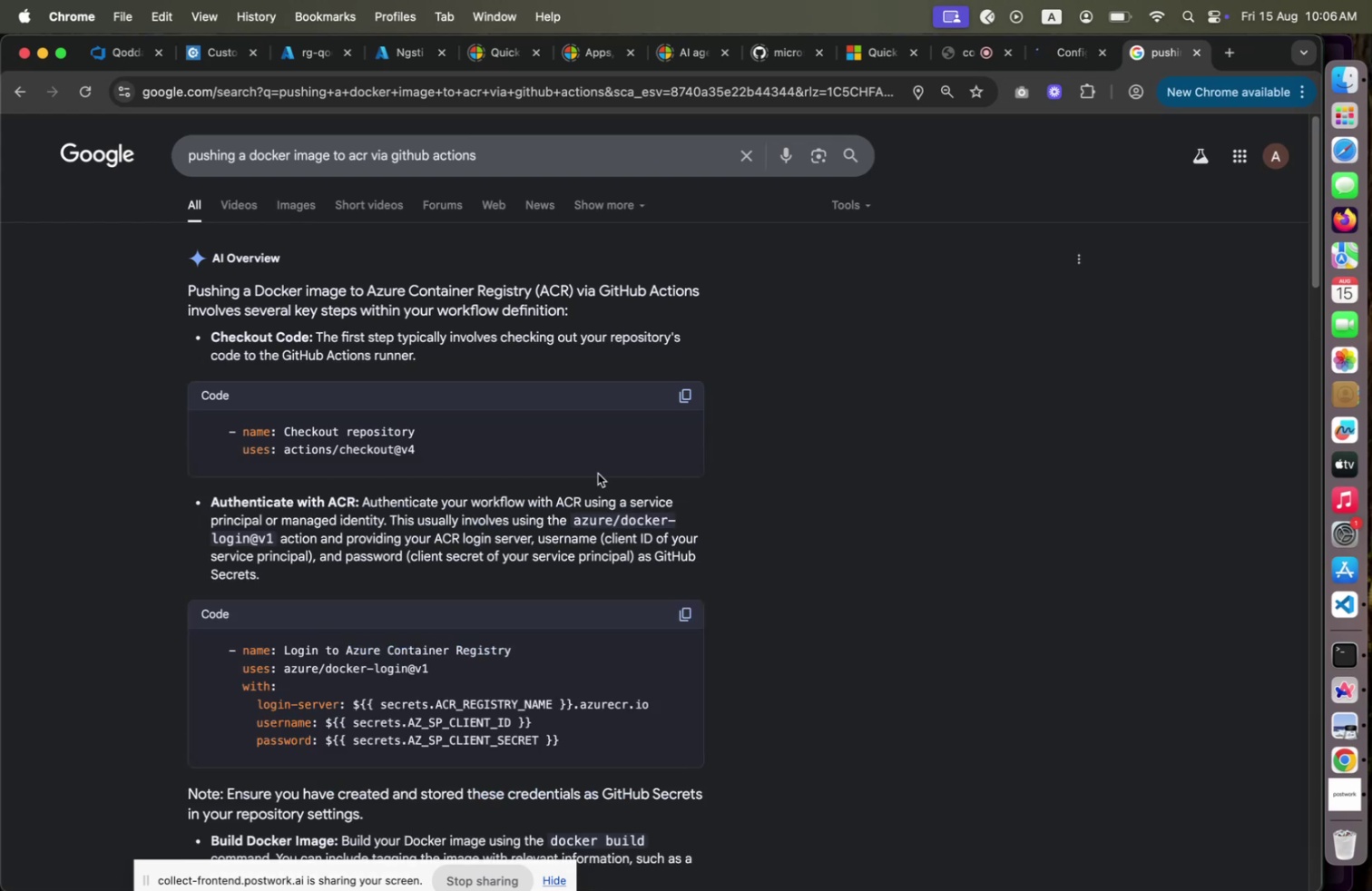 
scroll: coordinate [598, 474], scroll_direction: down, amount: 9.0
 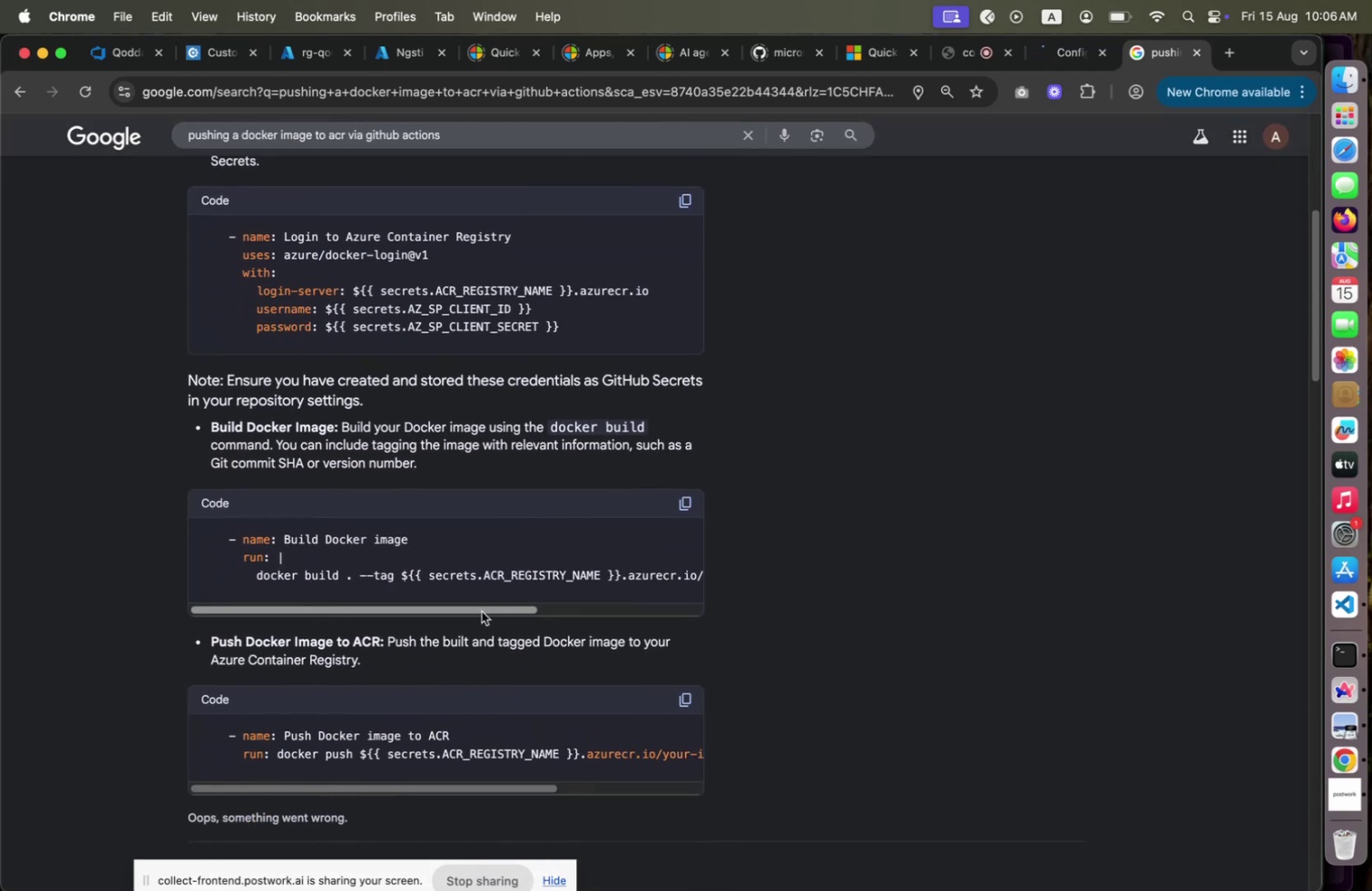 
left_click_drag(start_coordinate=[485, 612], to_coordinate=[416, 618])
 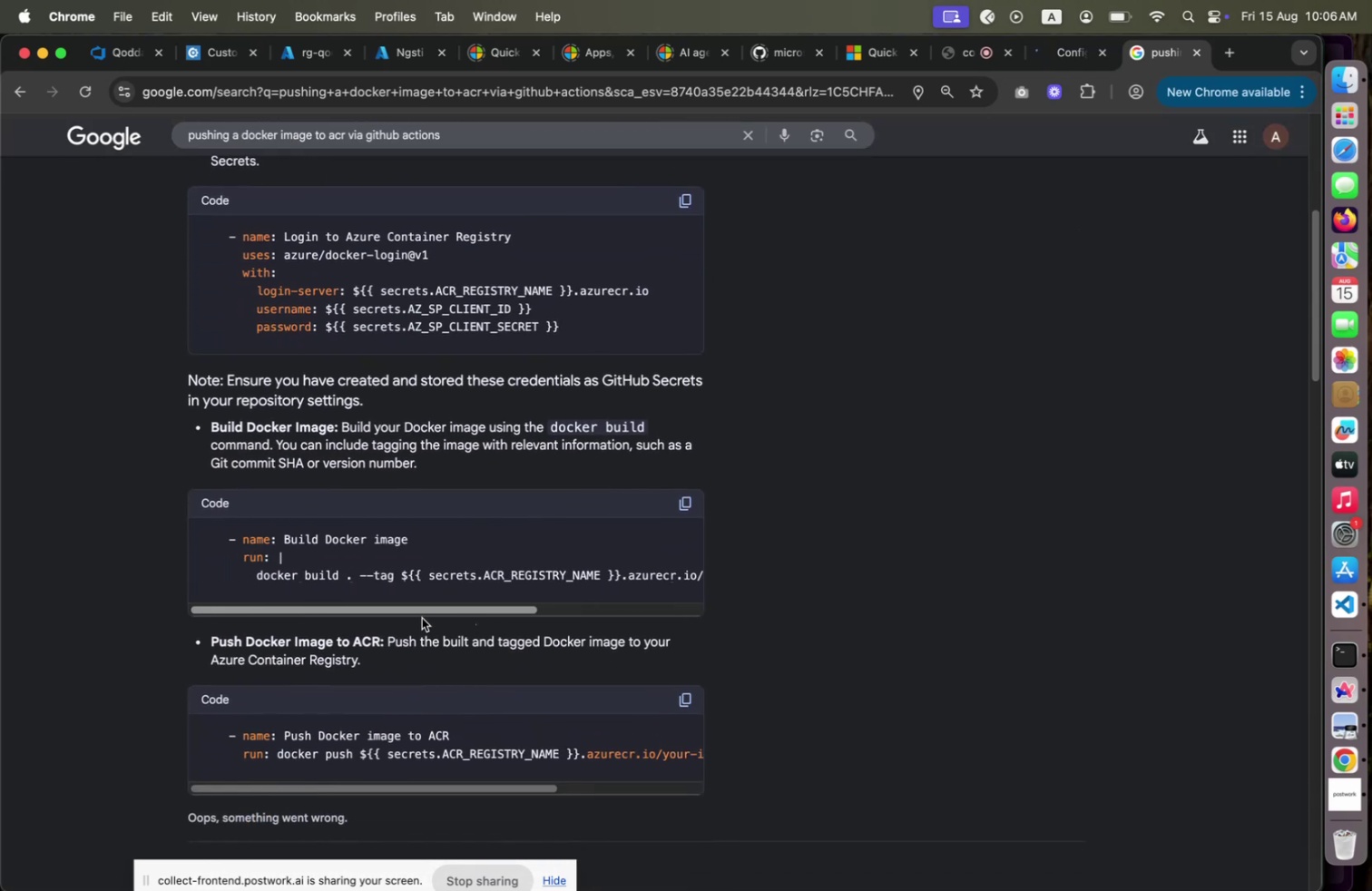 
scroll: coordinate [525, 618], scroll_direction: down, amount: 6.0
 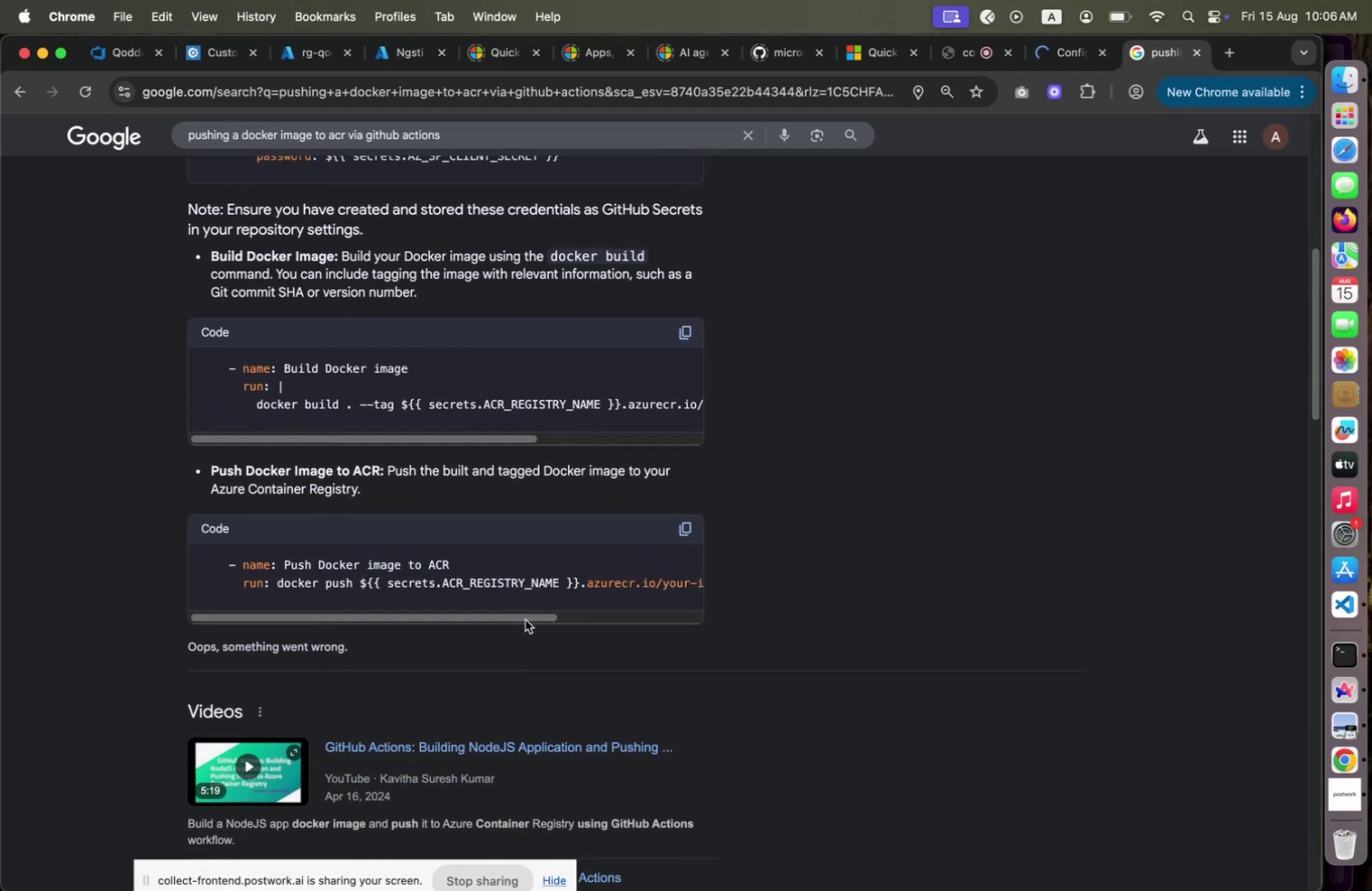 
left_click_drag(start_coordinate=[525, 619], to_coordinate=[432, 621])
 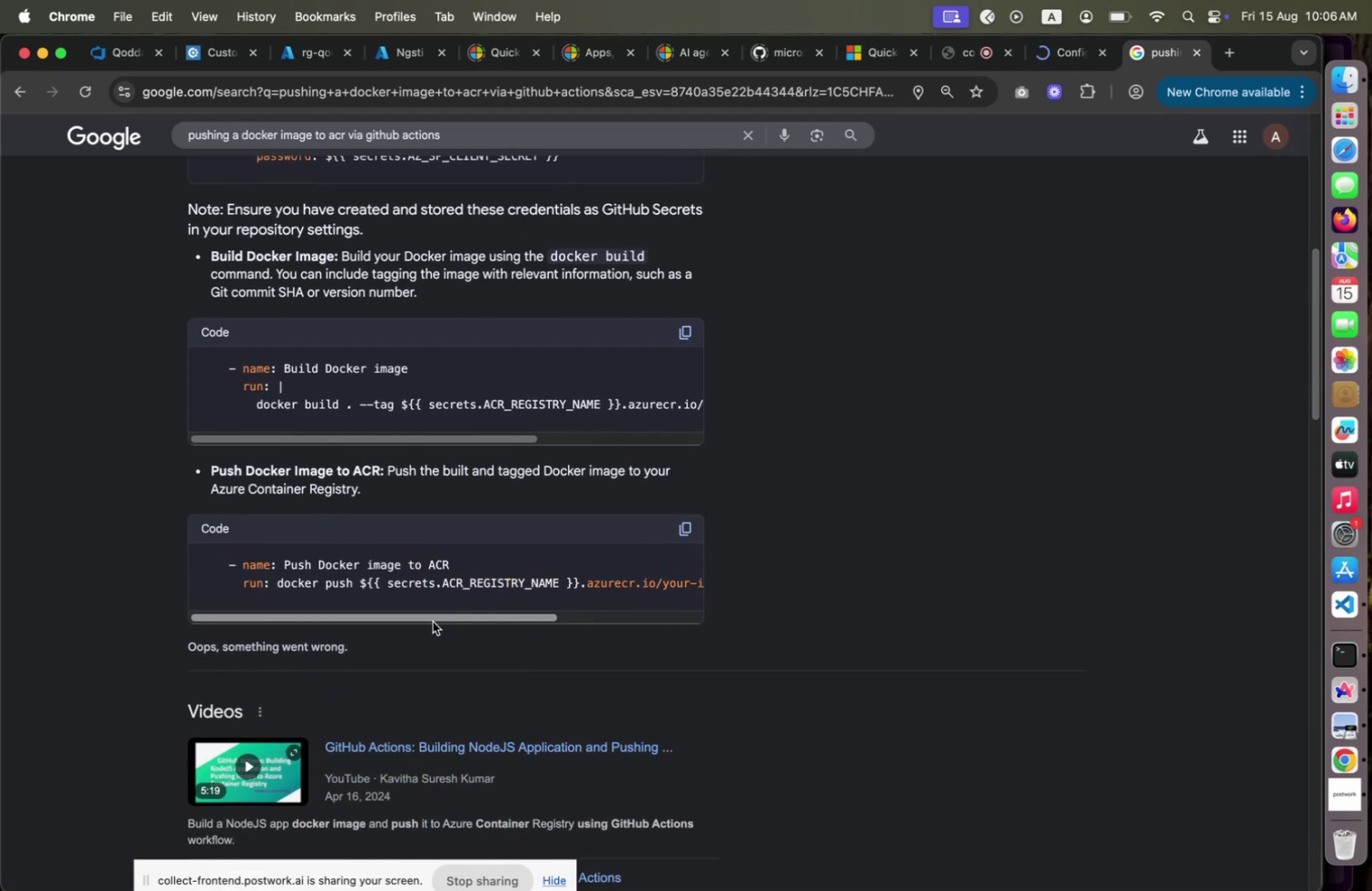 
scroll: coordinate [445, 617], scroll_direction: down, amount: 20.0
 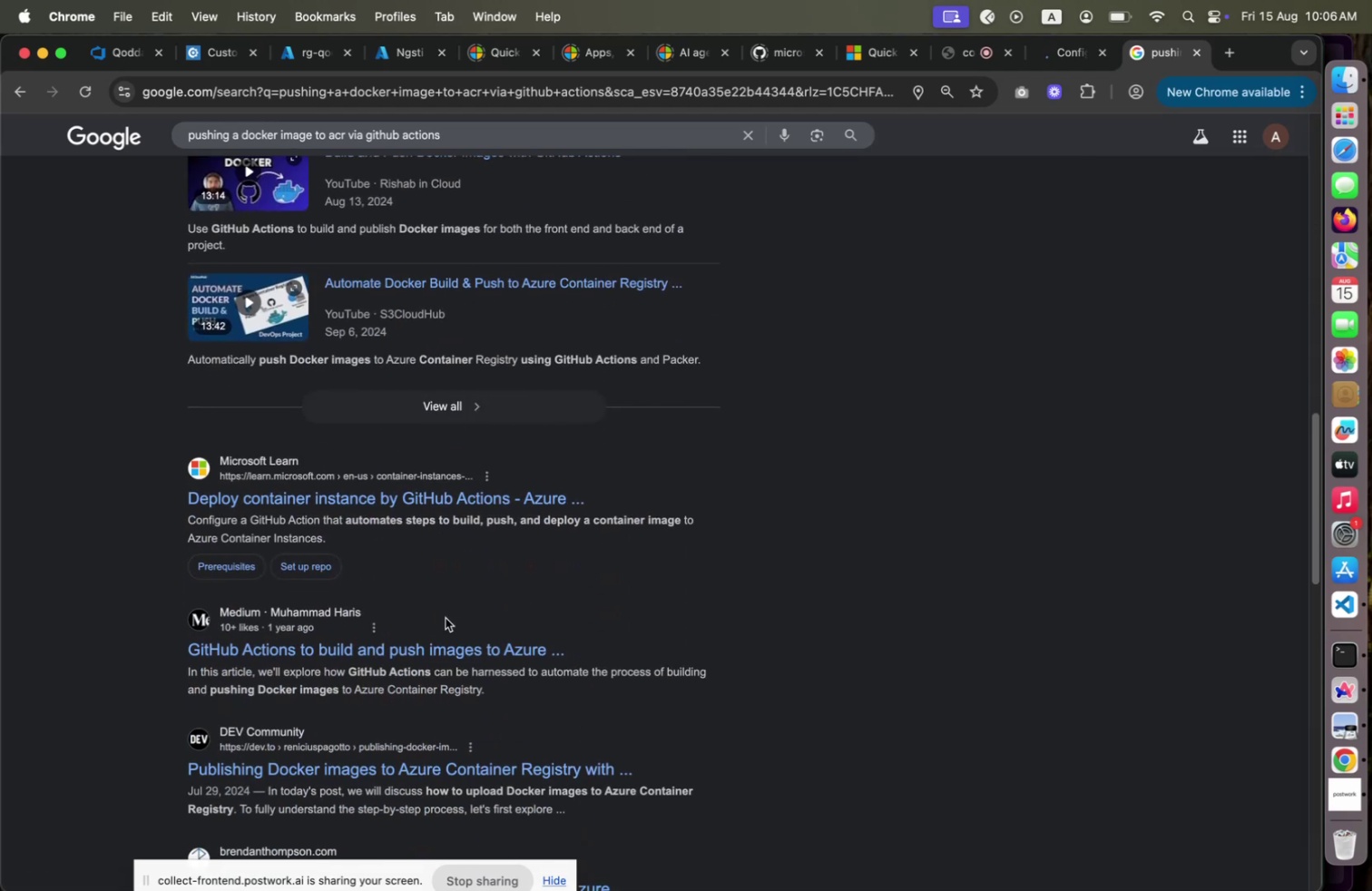 
left_click([429, 648])
 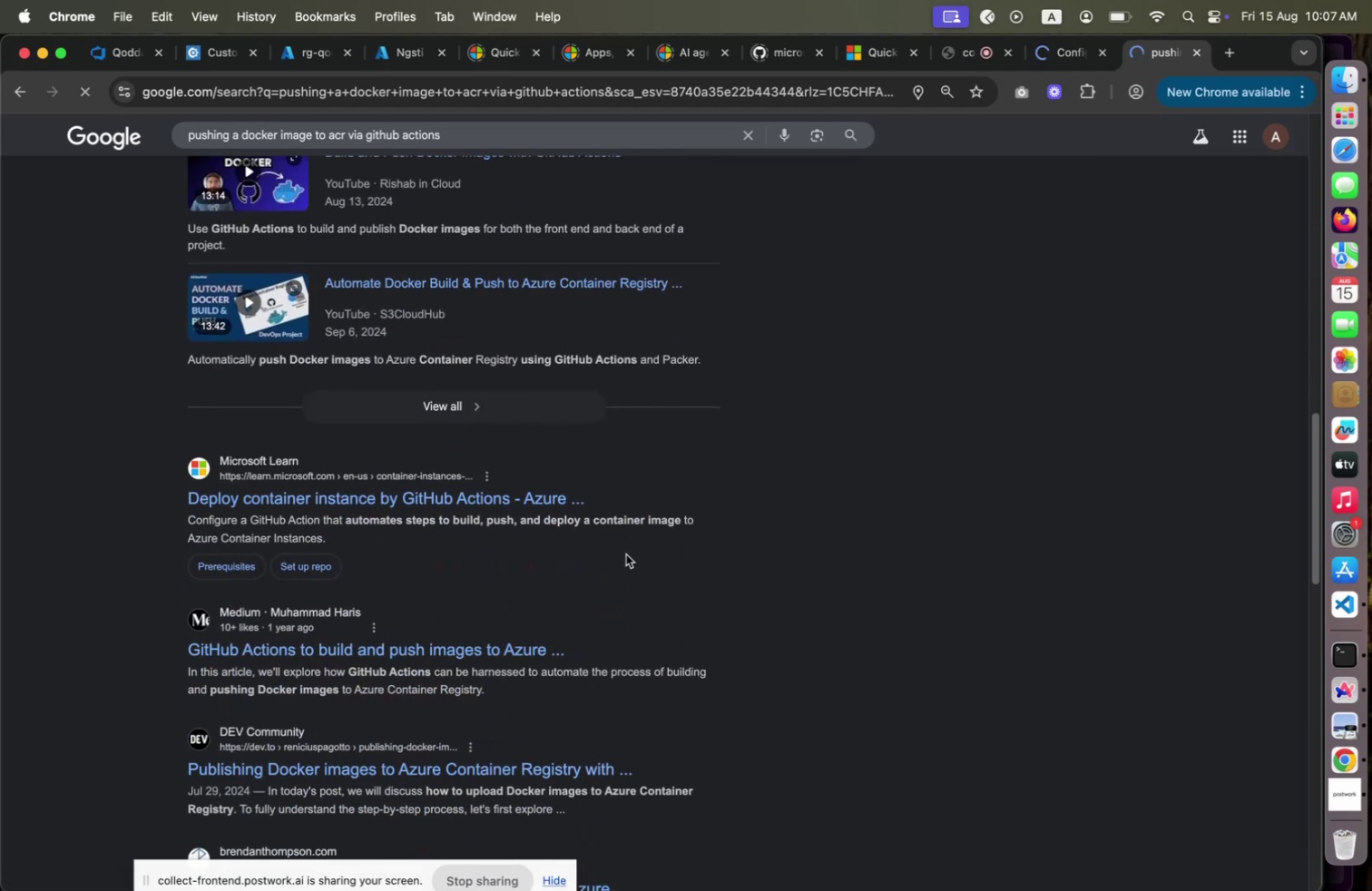 
right_click([446, 770])
 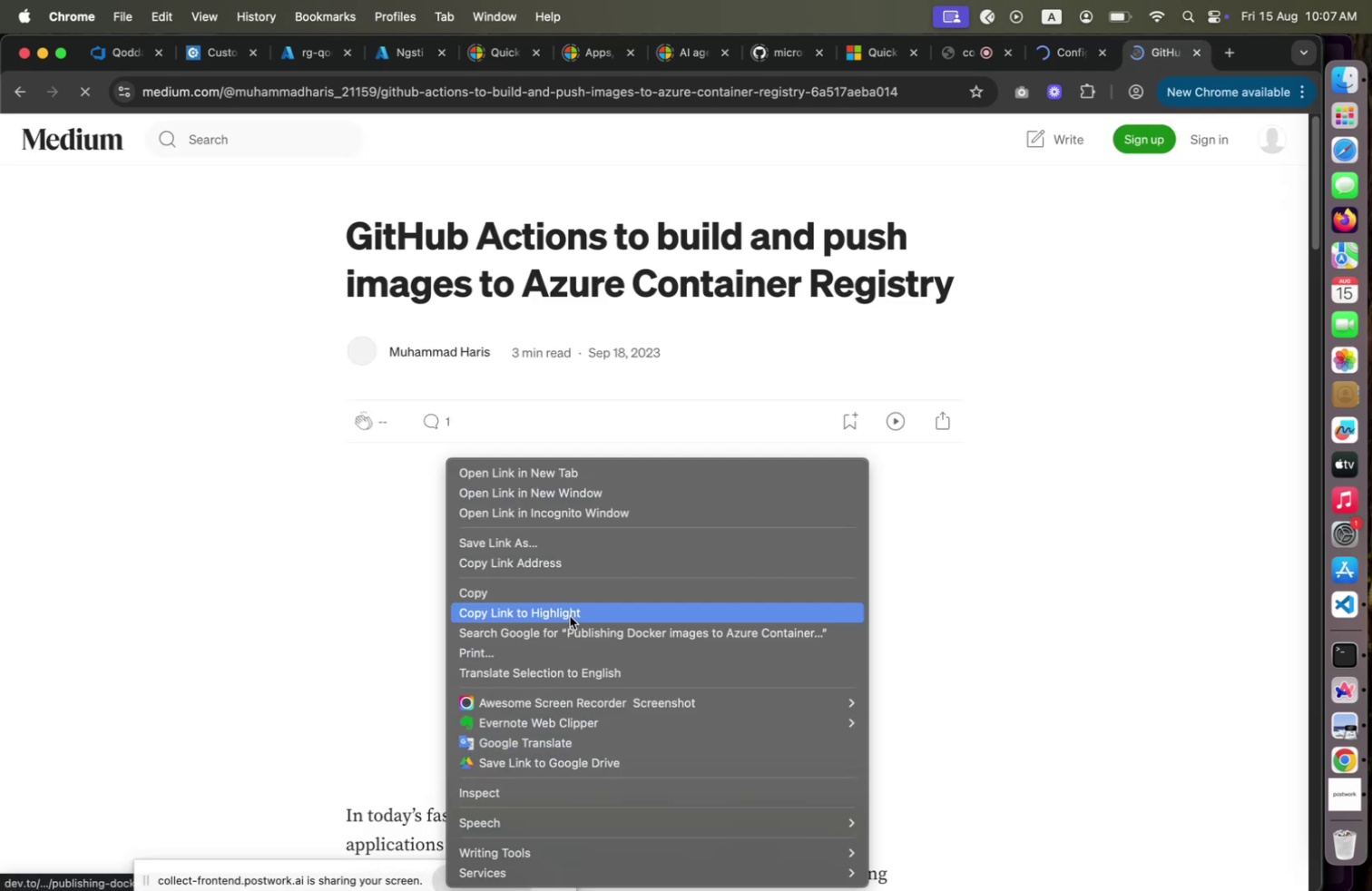 
left_click([591, 466])
 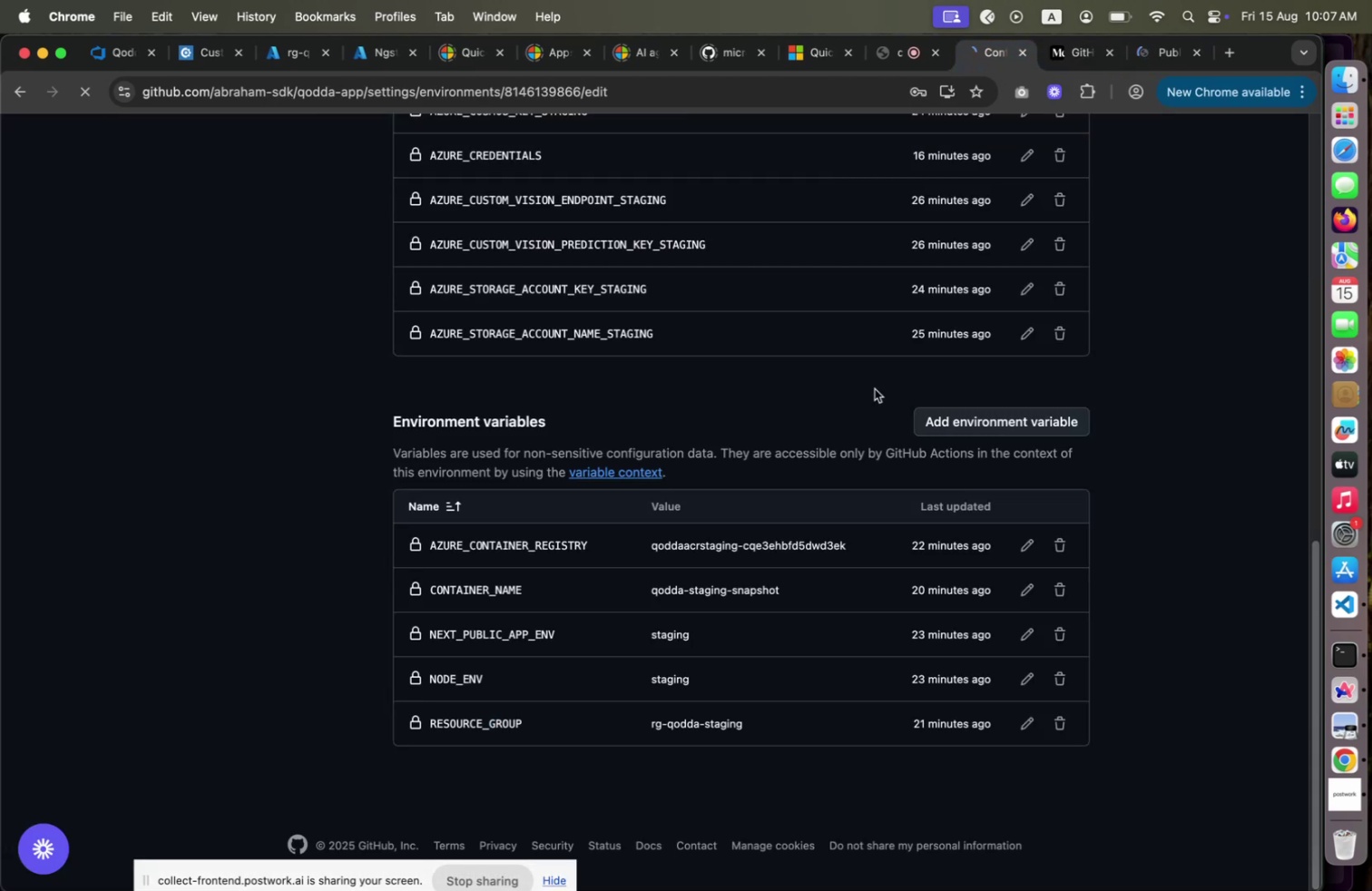 
left_click([1024, 596])
 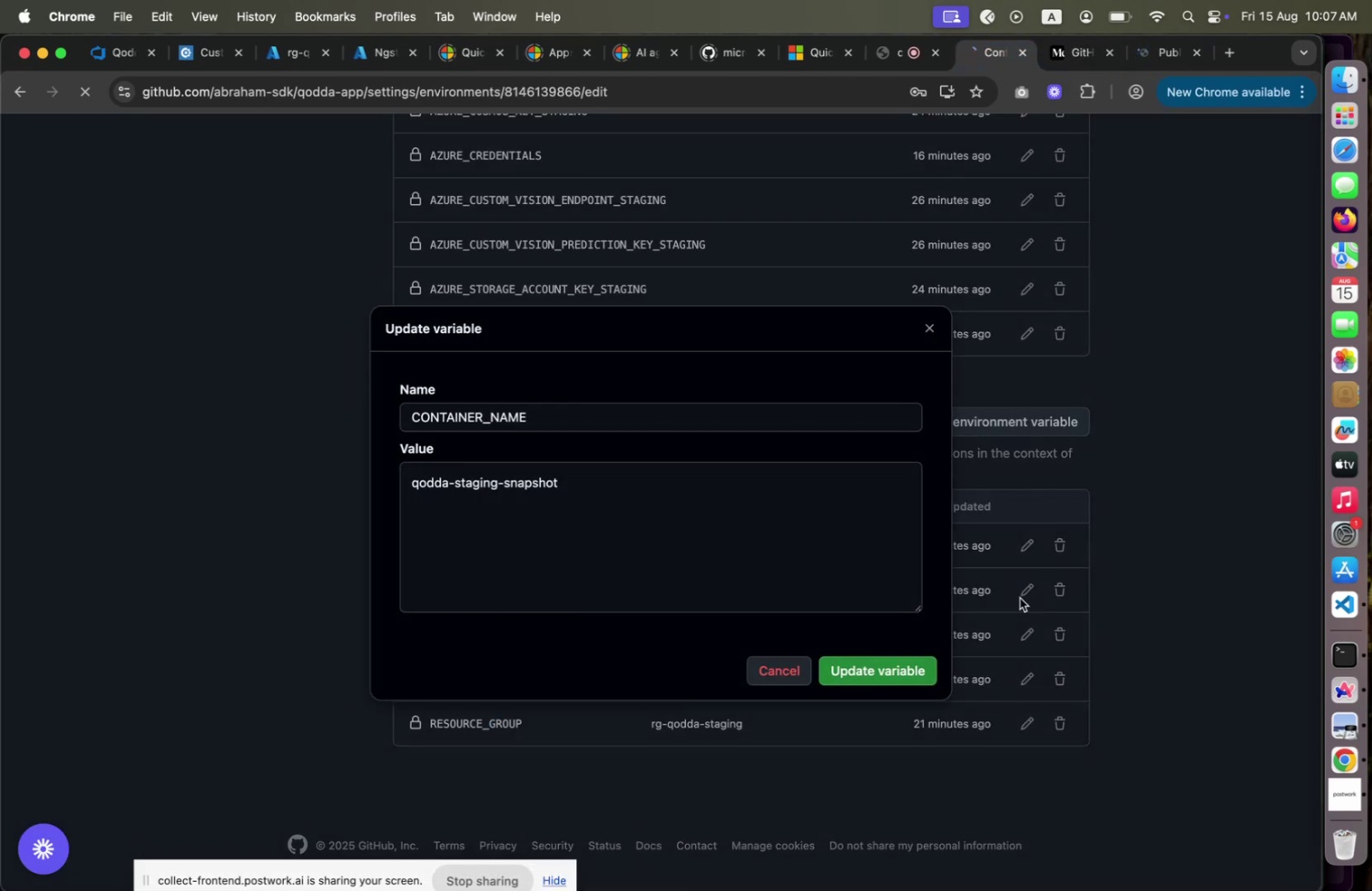 
left_click_drag(start_coordinate=[588, 486], to_coordinate=[456, 486])
 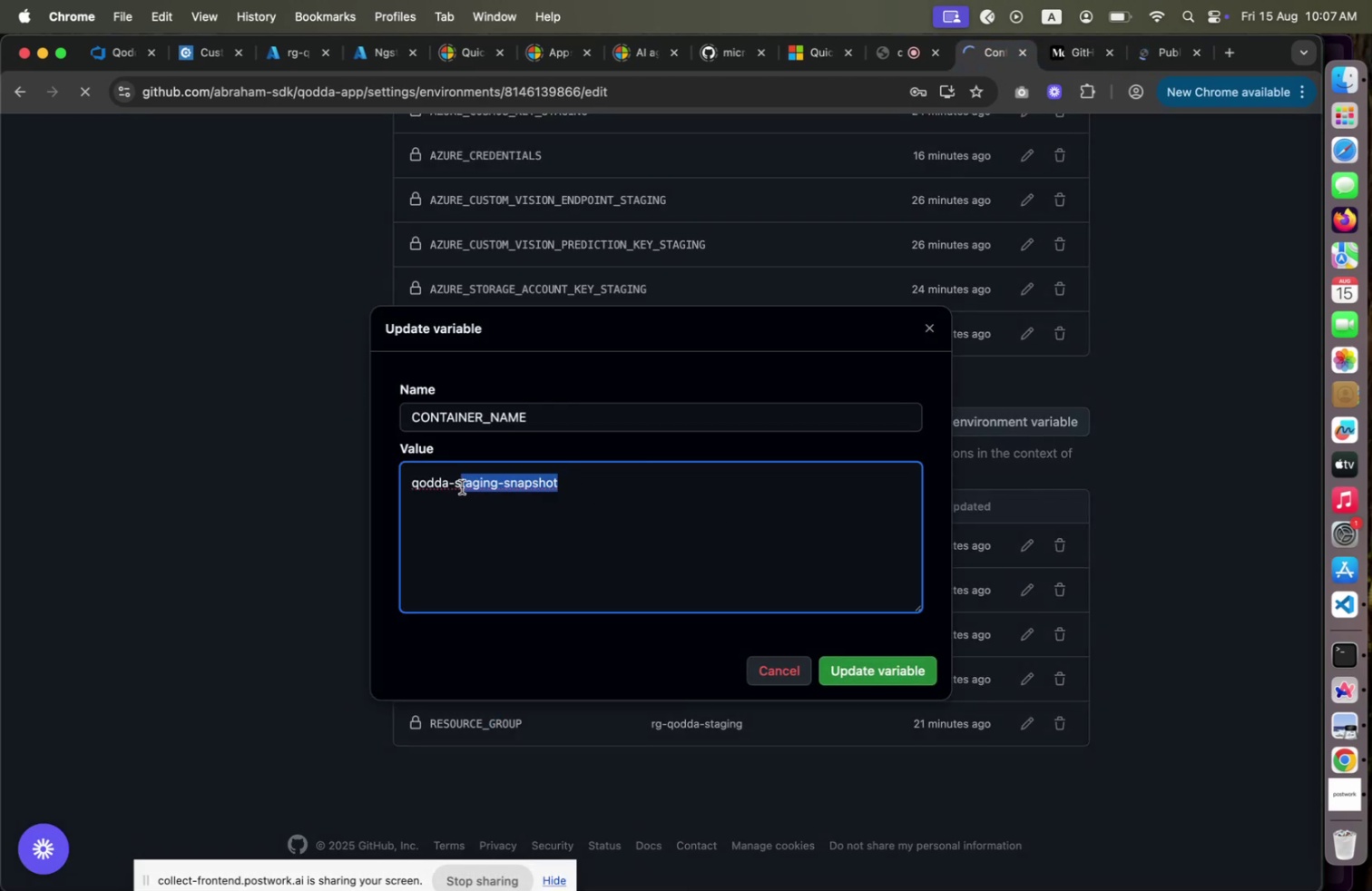 
type(ap-s)
key(Backspace)
key(Backspace)
type([)
key(Backspace)
type(p-staging)
 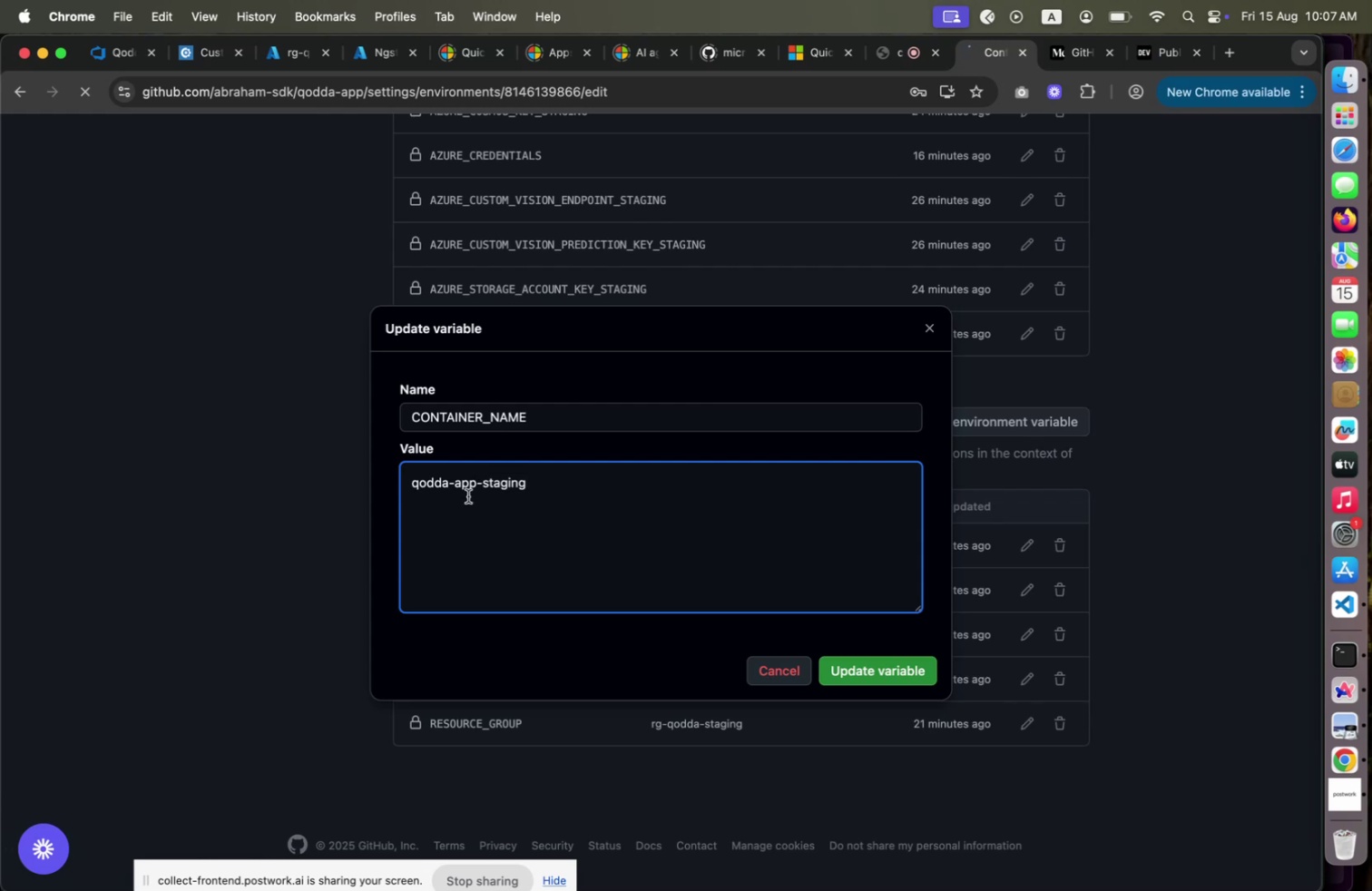 
left_click([891, 682])
 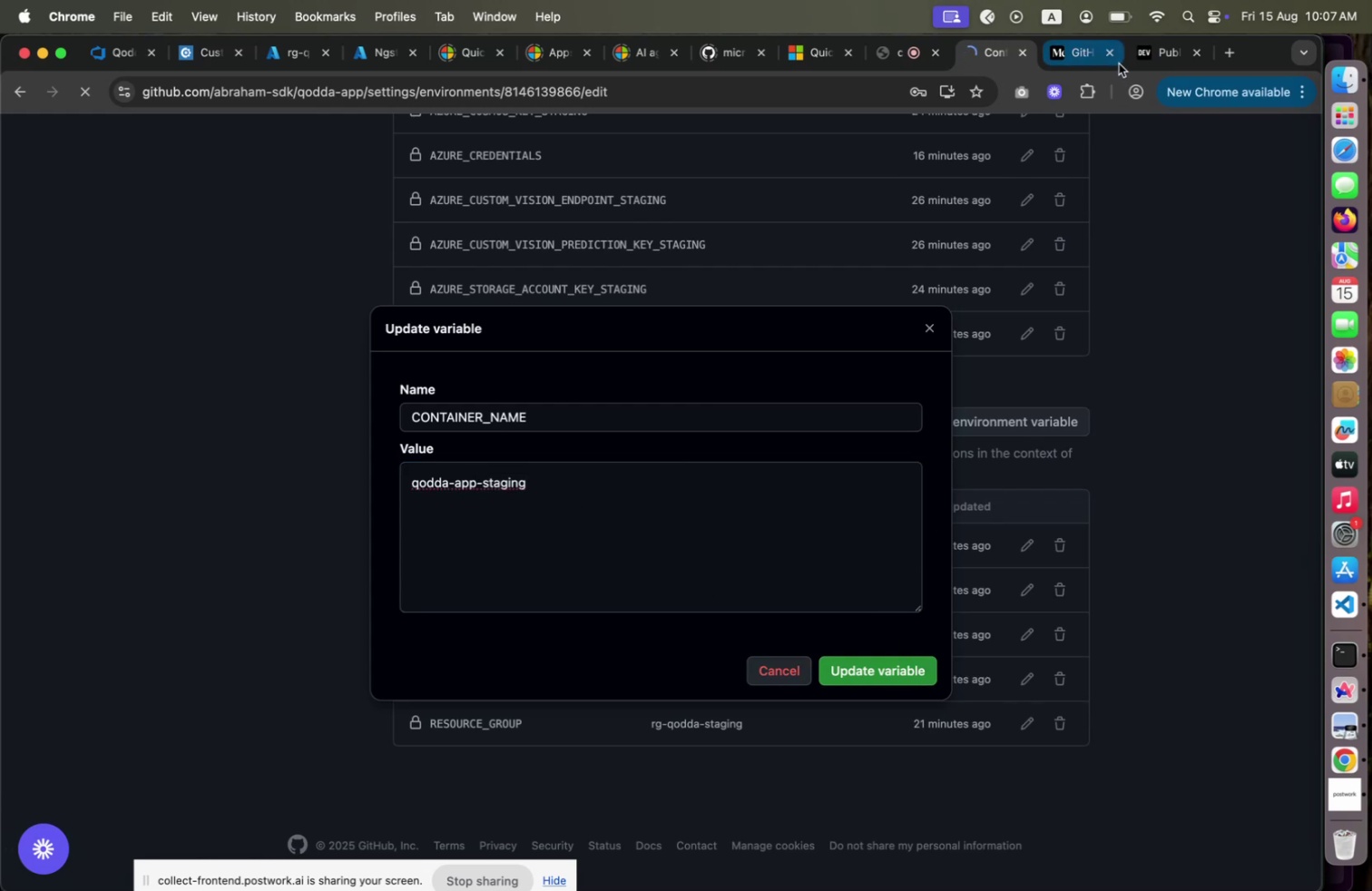 
wait(5.17)
 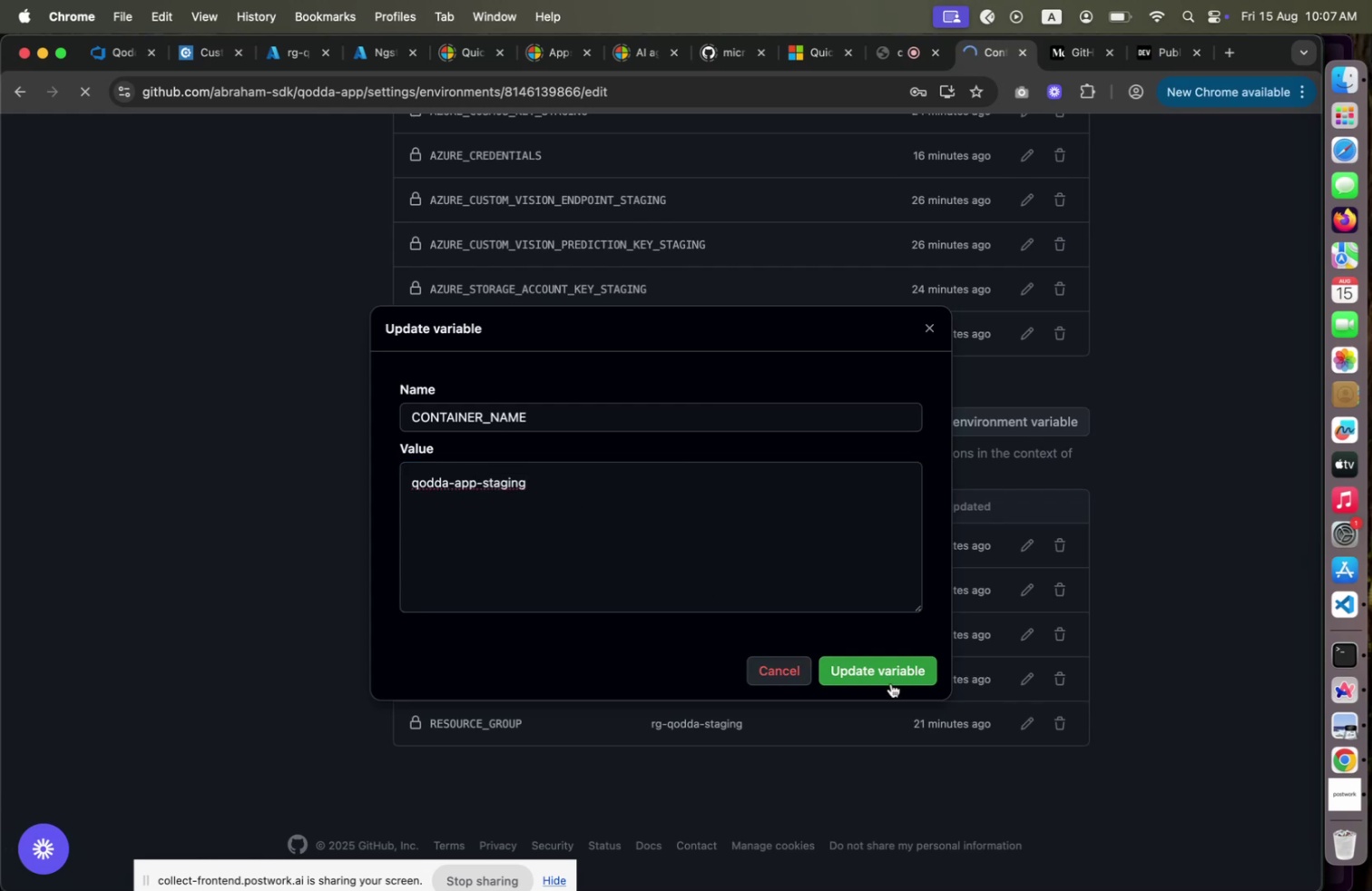 
left_click([1084, 67])
 